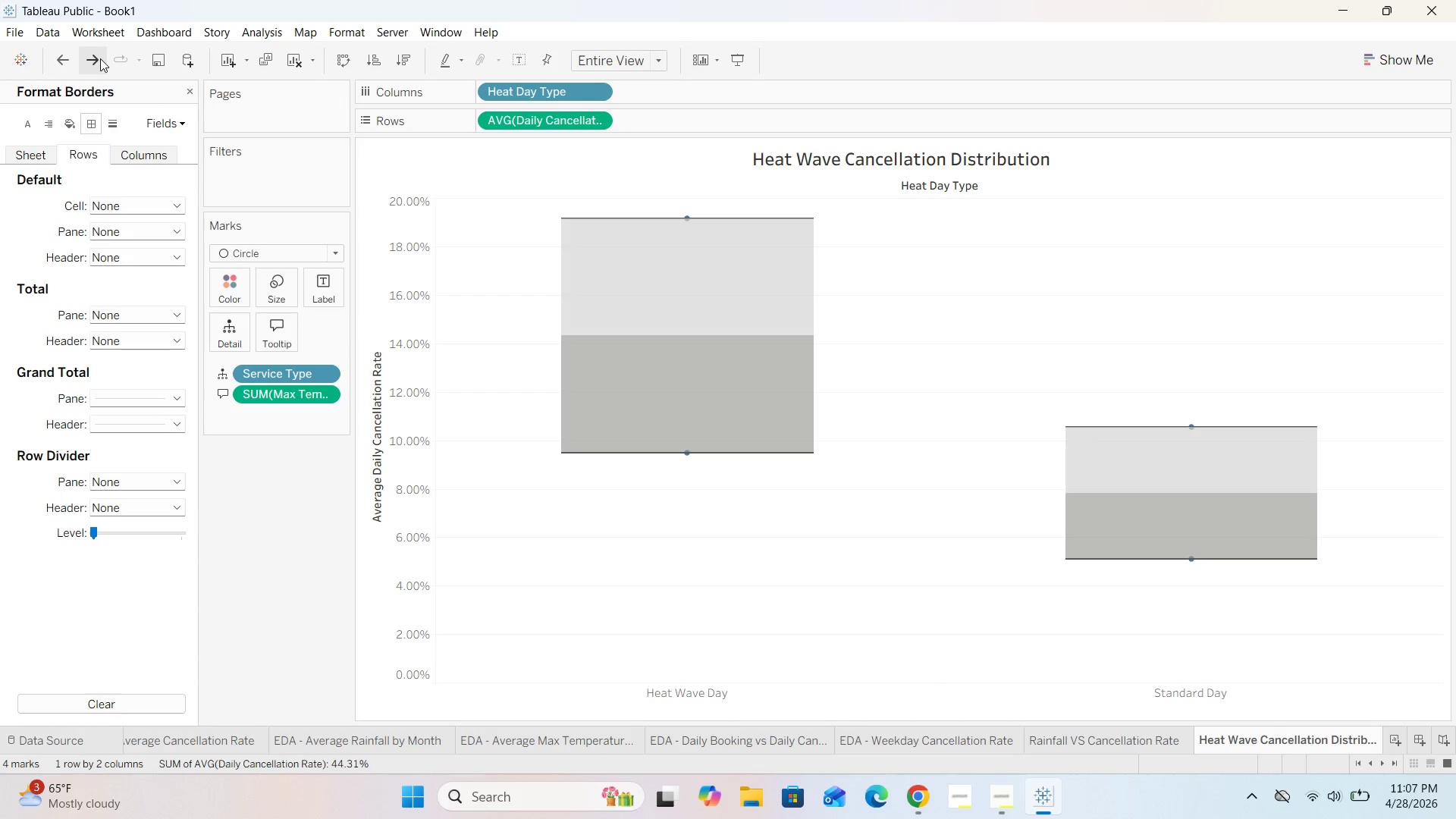 
left_click([100, 58])
 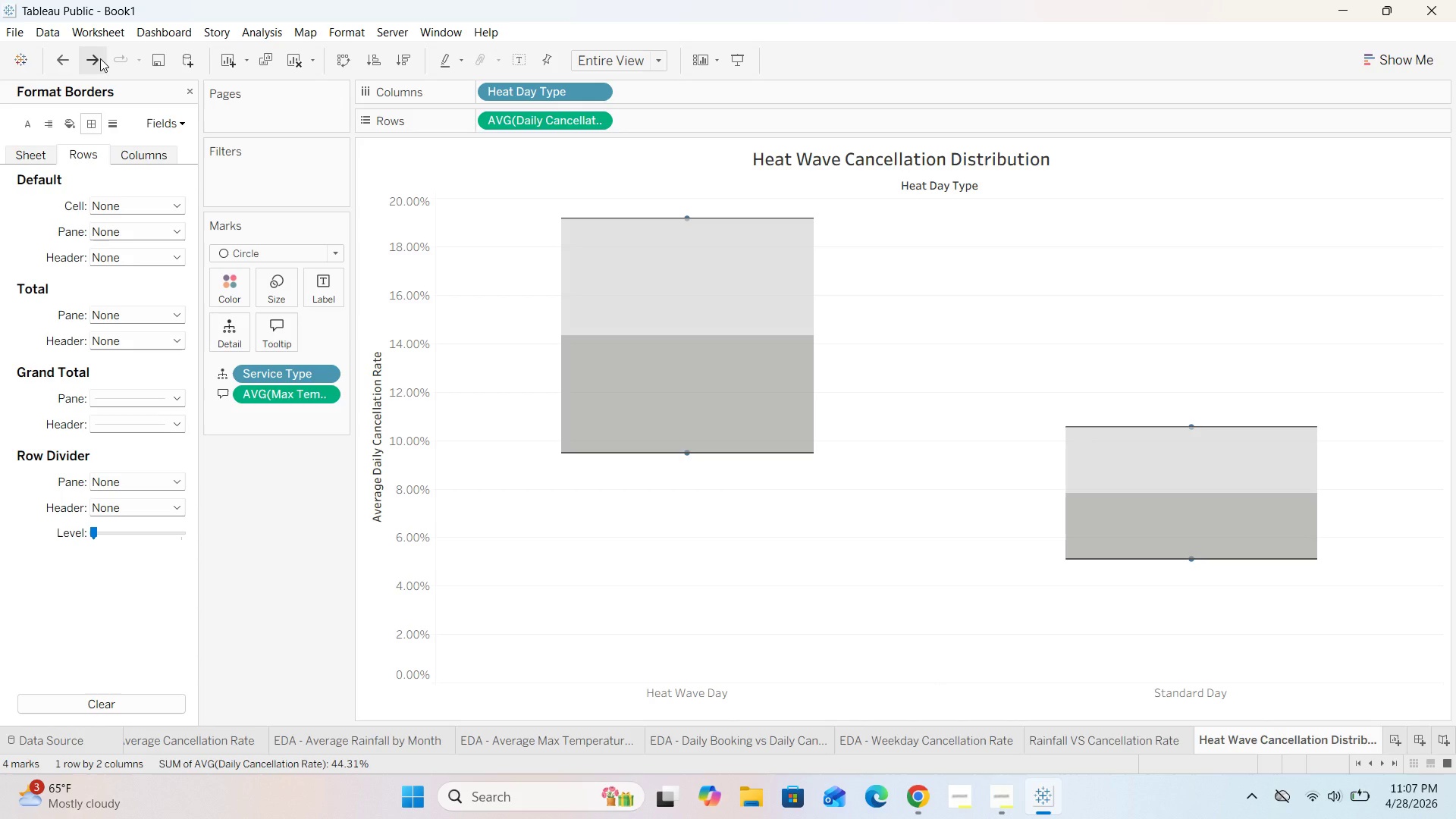 
left_click([100, 58])
 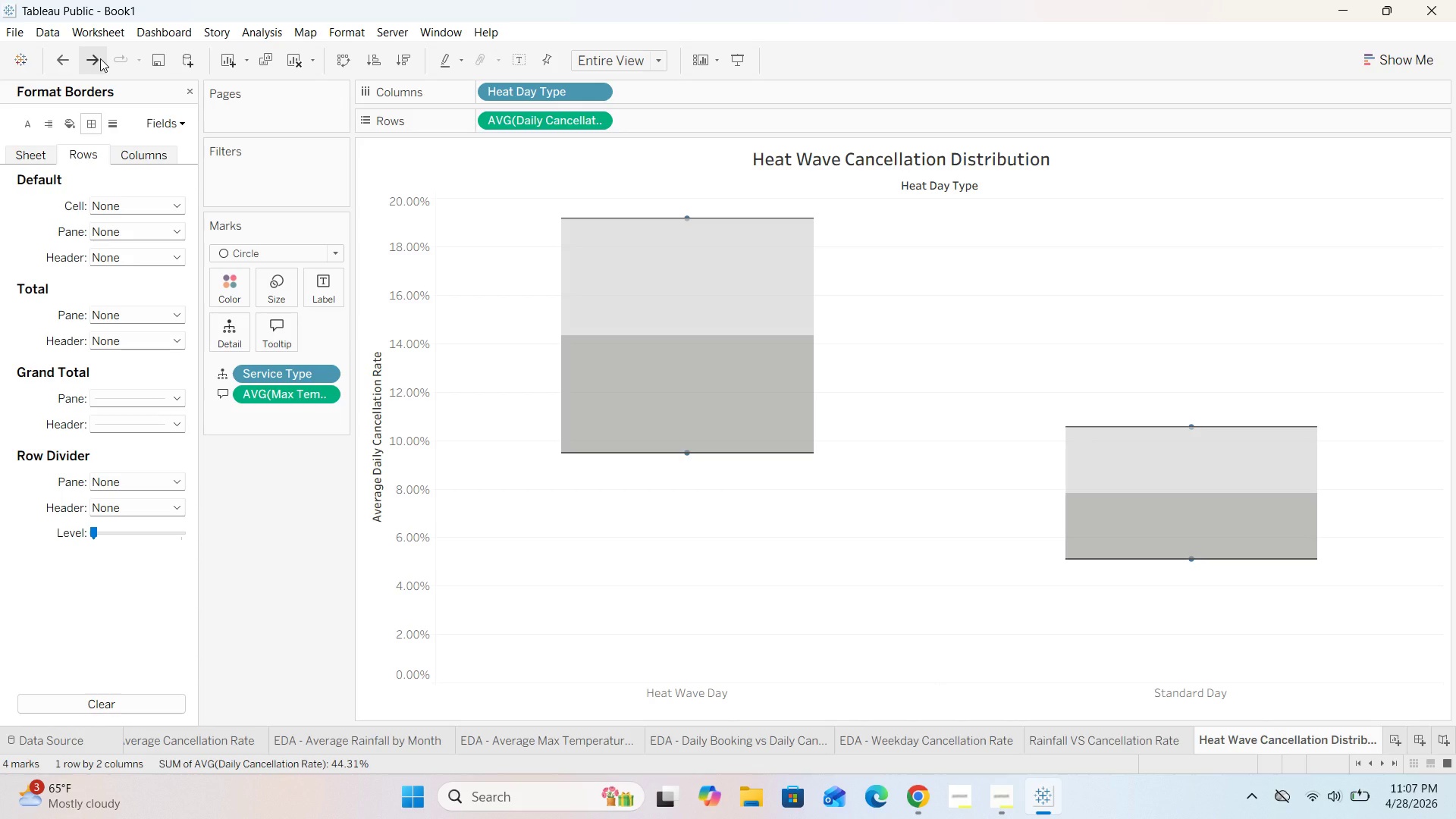 
left_click([100, 58])
 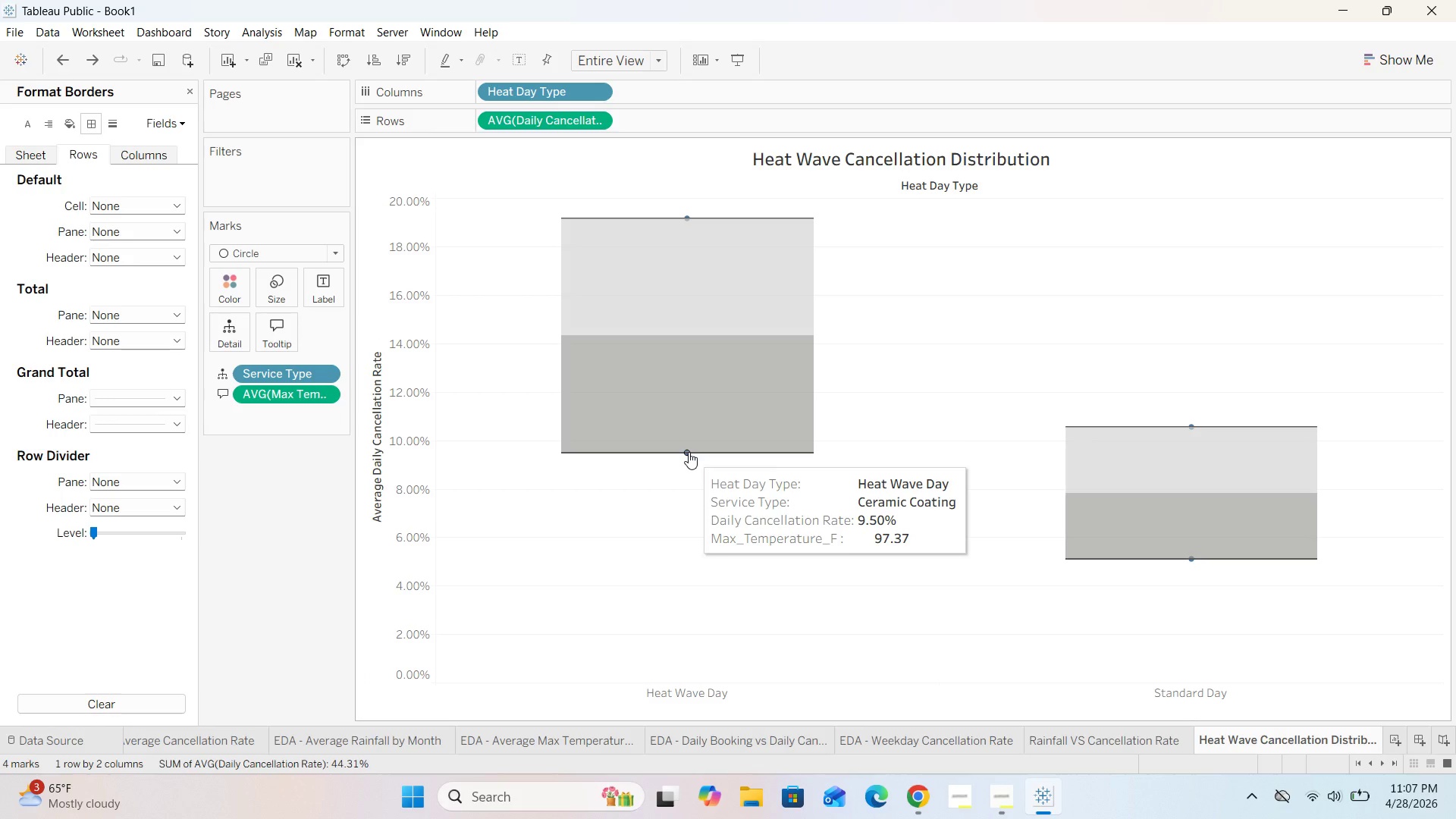 
wait(6.44)
 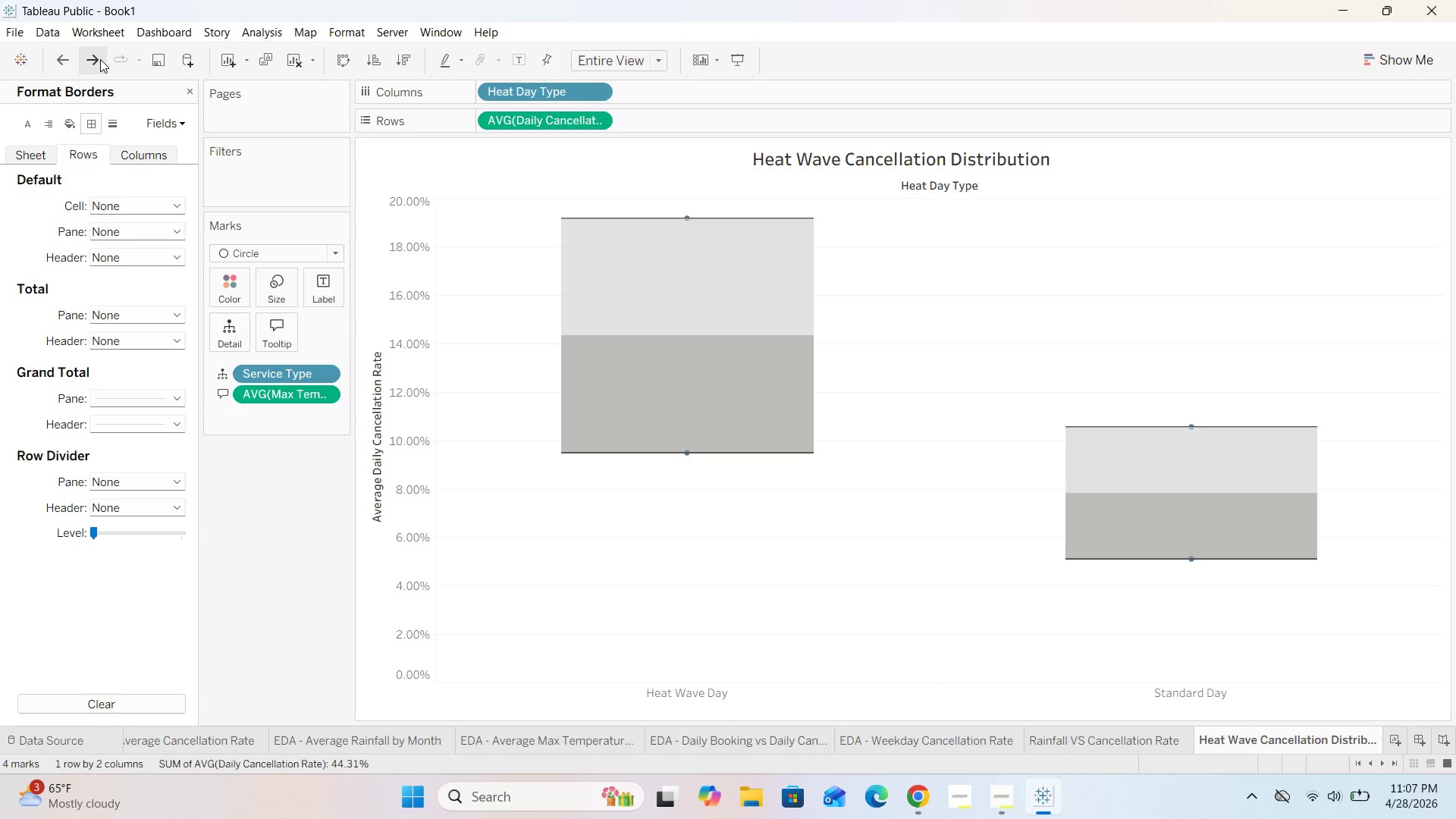 
left_click([92, 61])
 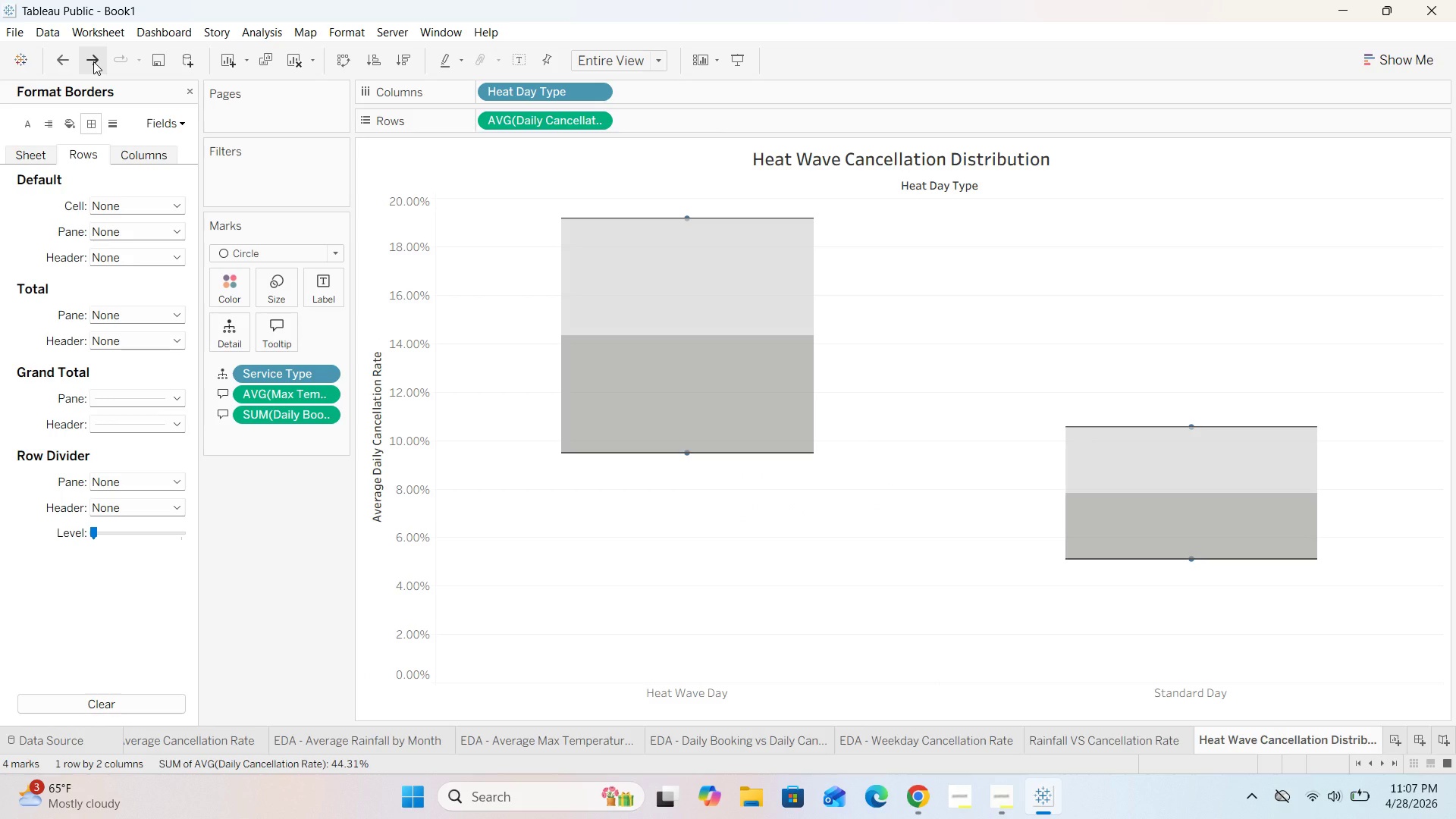 
left_click([93, 61])
 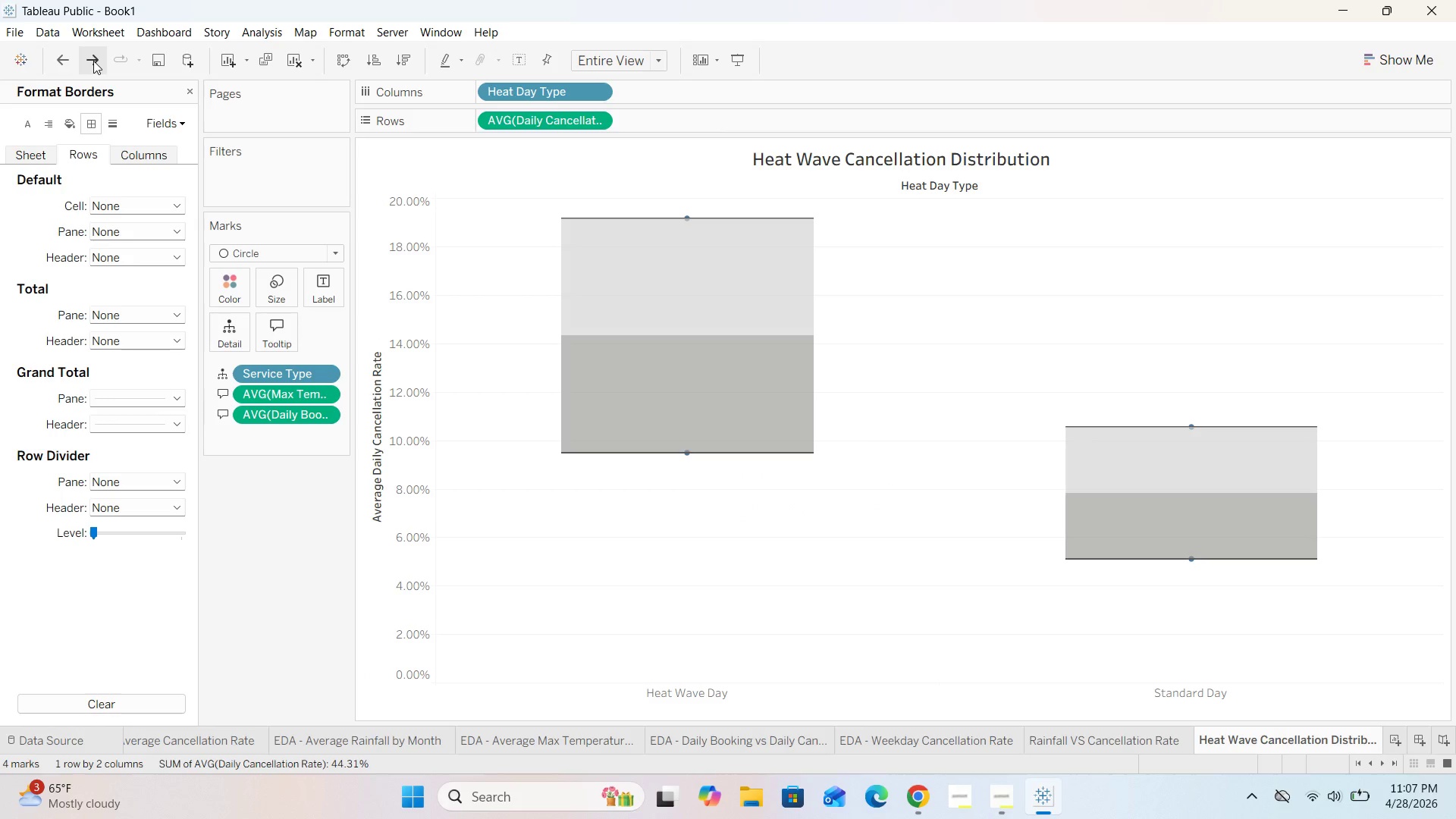 
left_click([93, 61])
 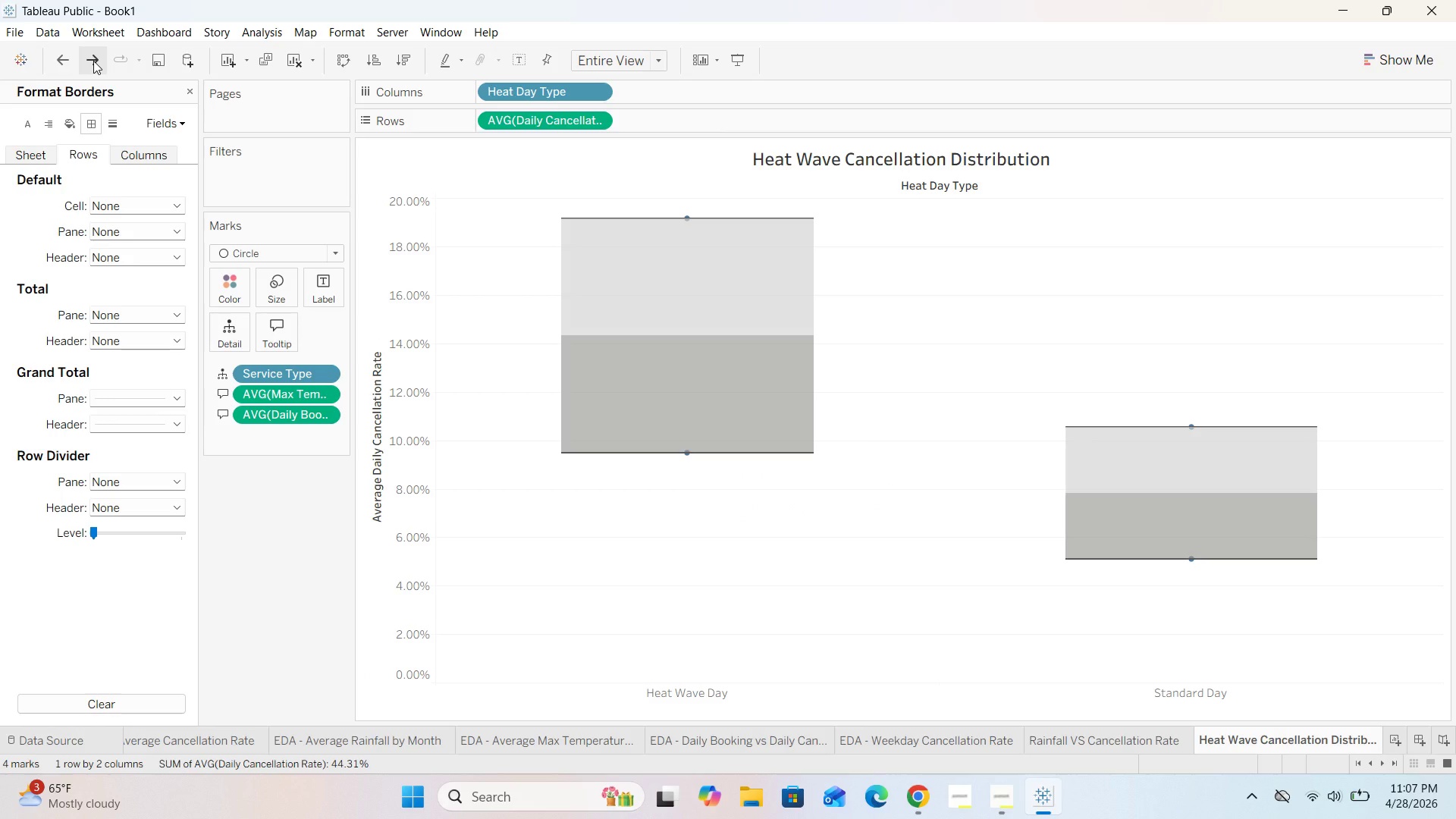 
left_click([93, 61])
 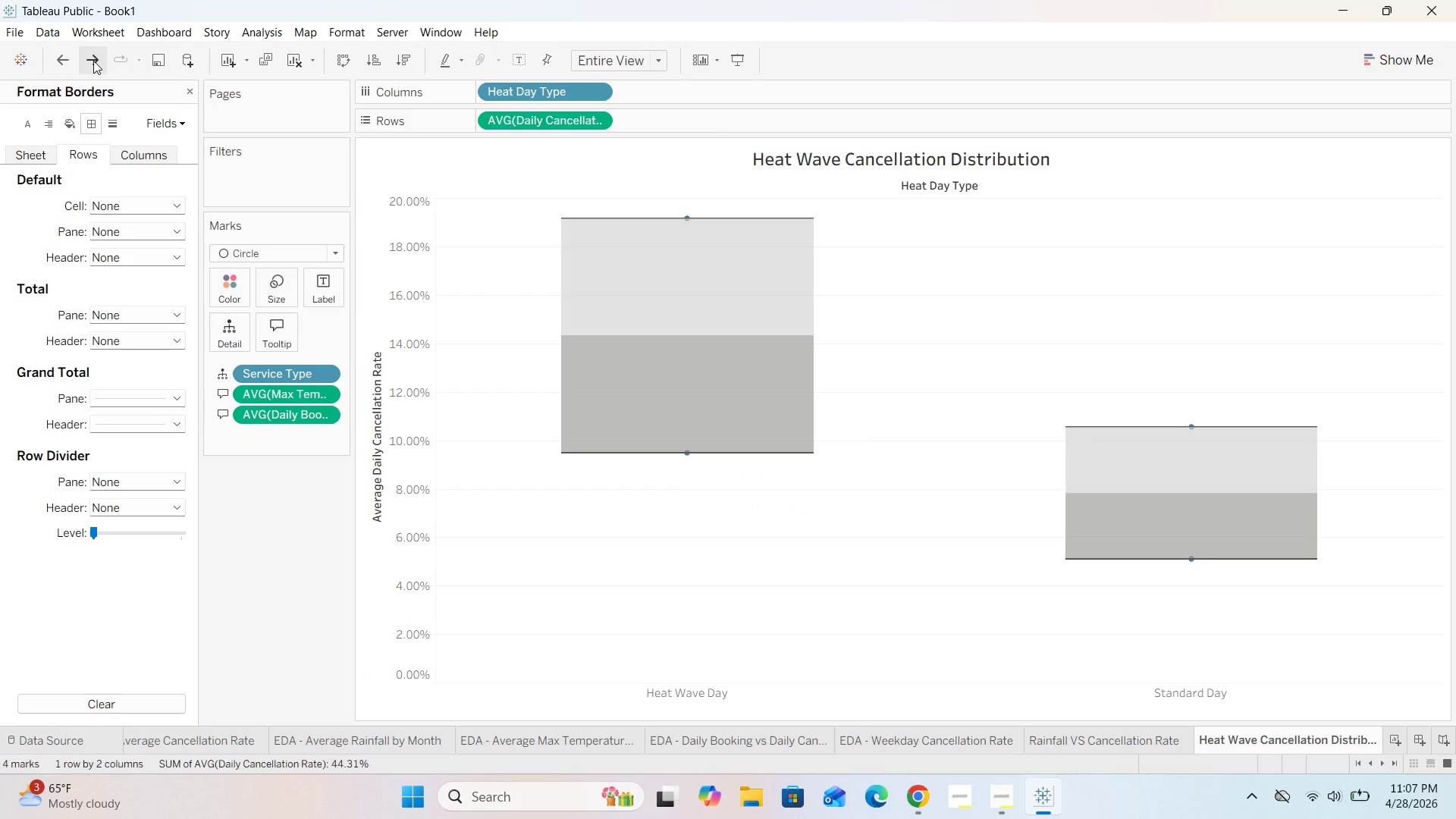 
left_click([93, 61])
 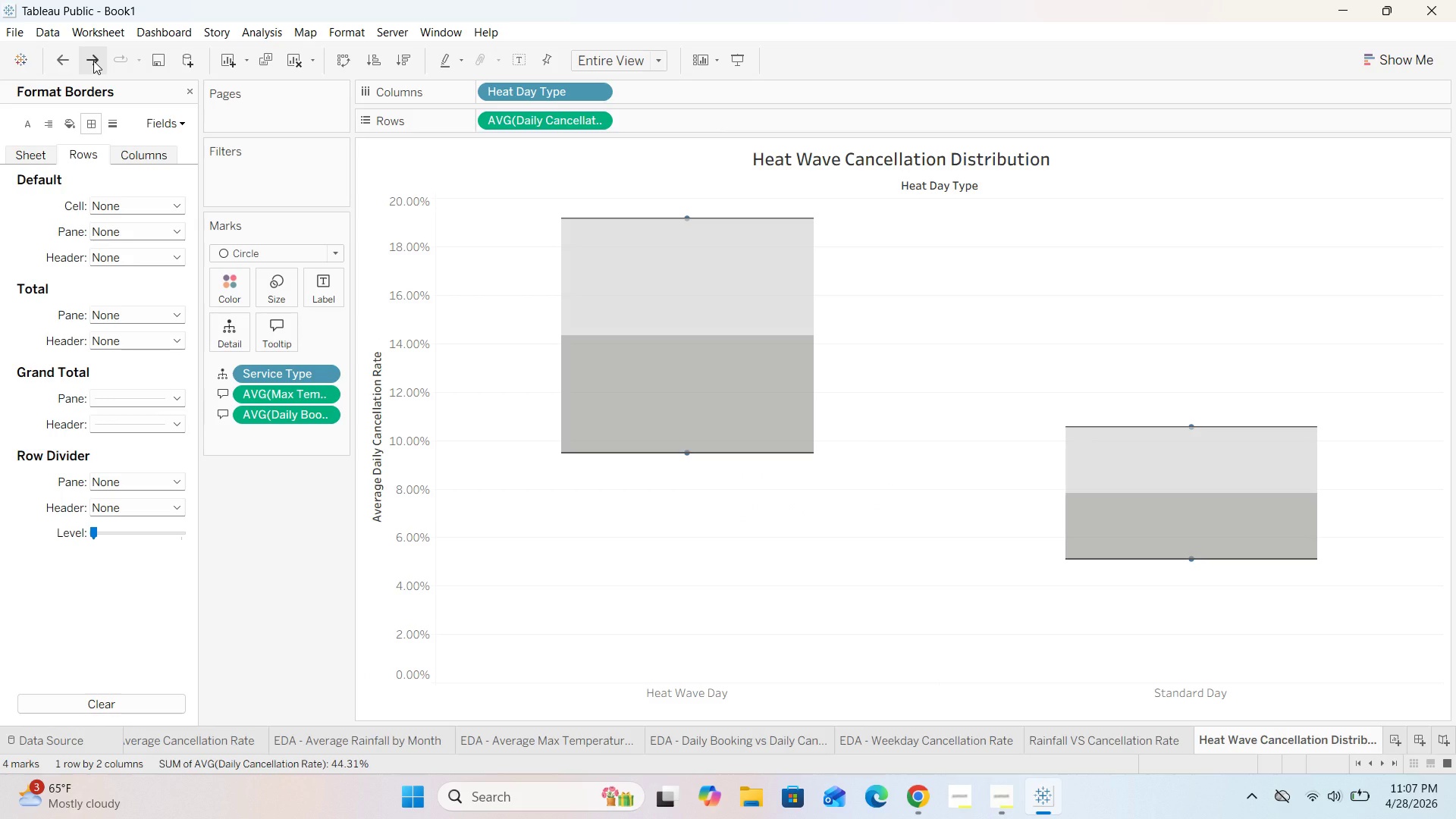 
left_click([93, 61])
 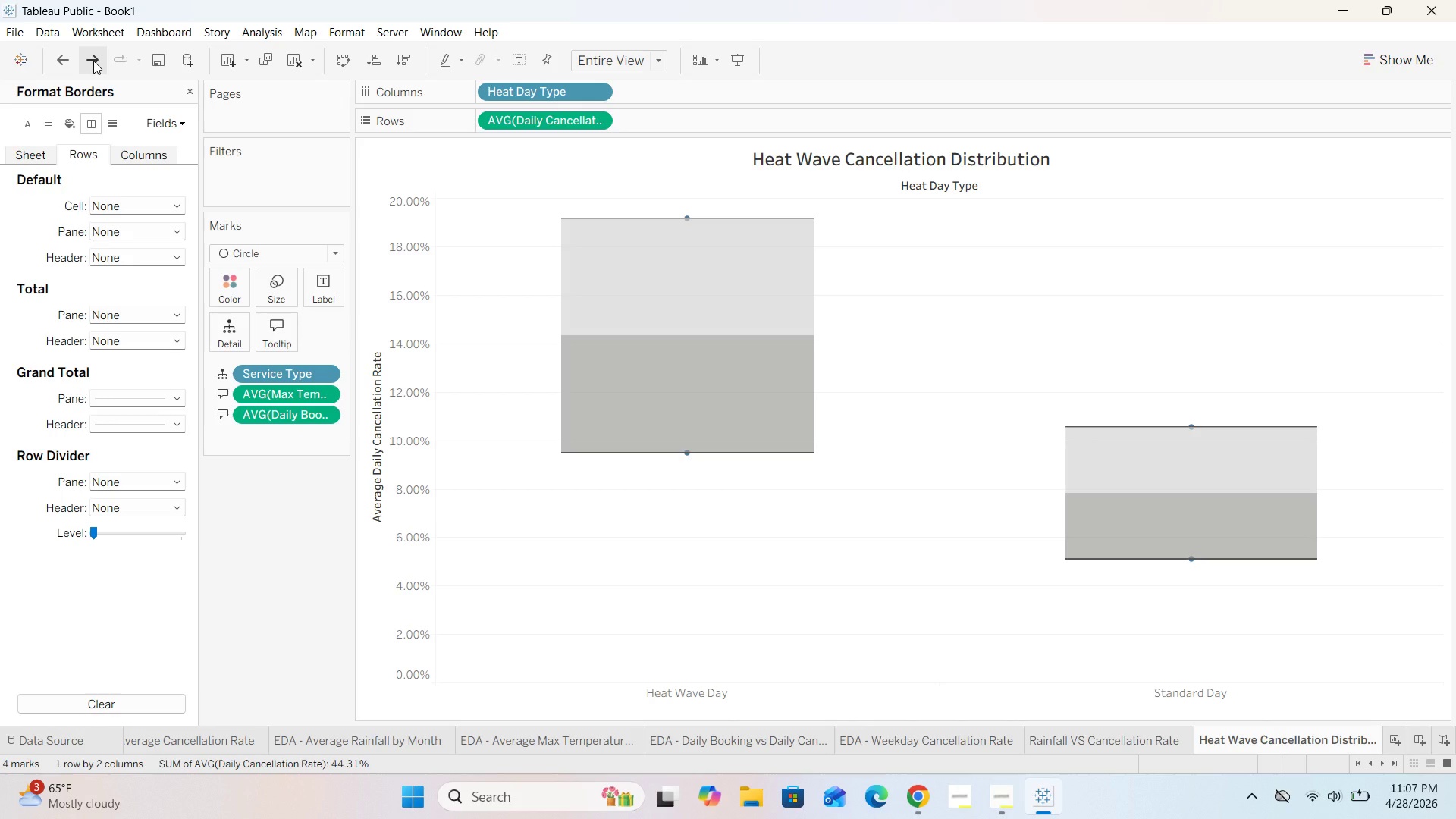 
left_click([93, 61])
 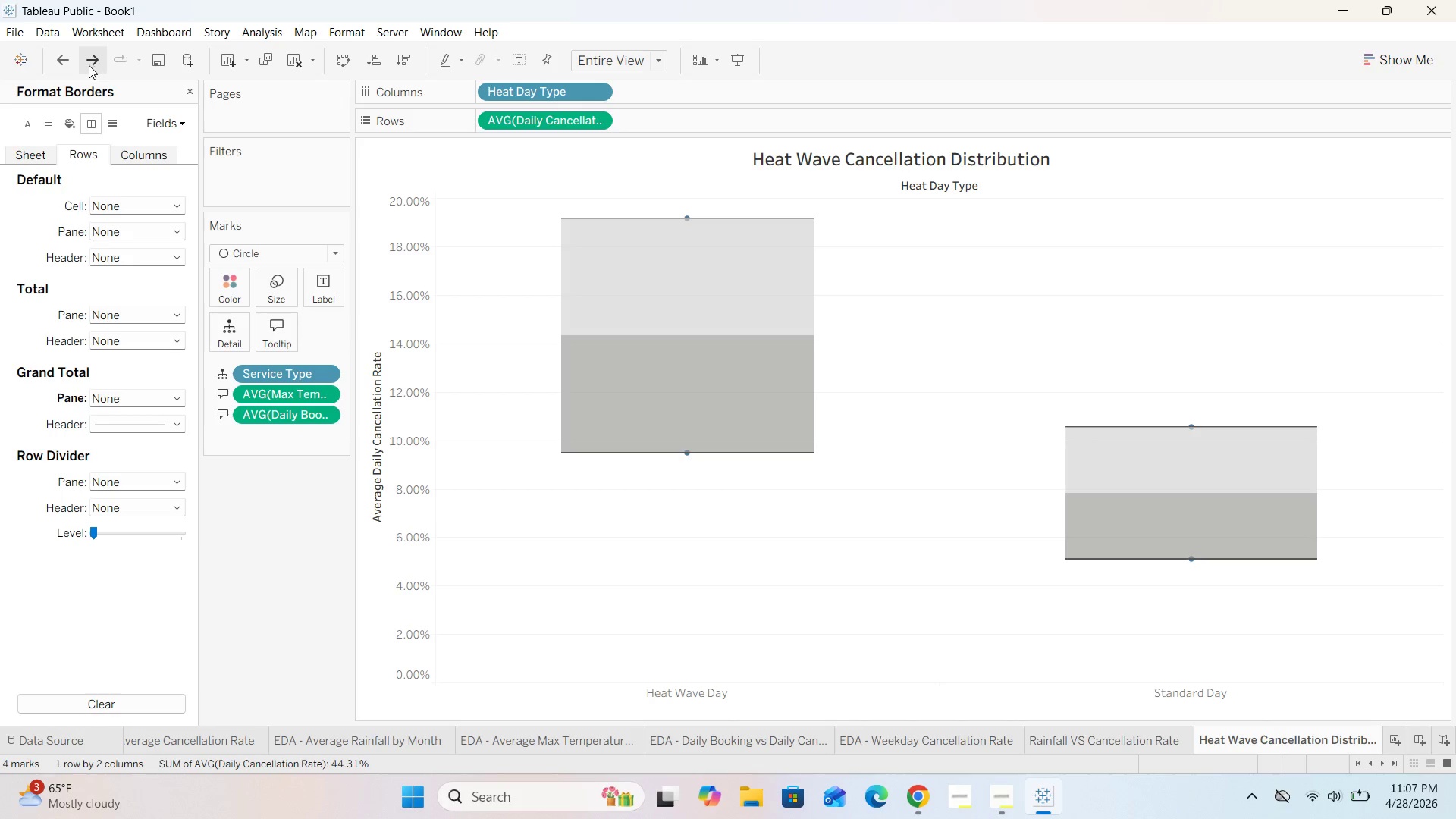 
left_click([59, 61])
 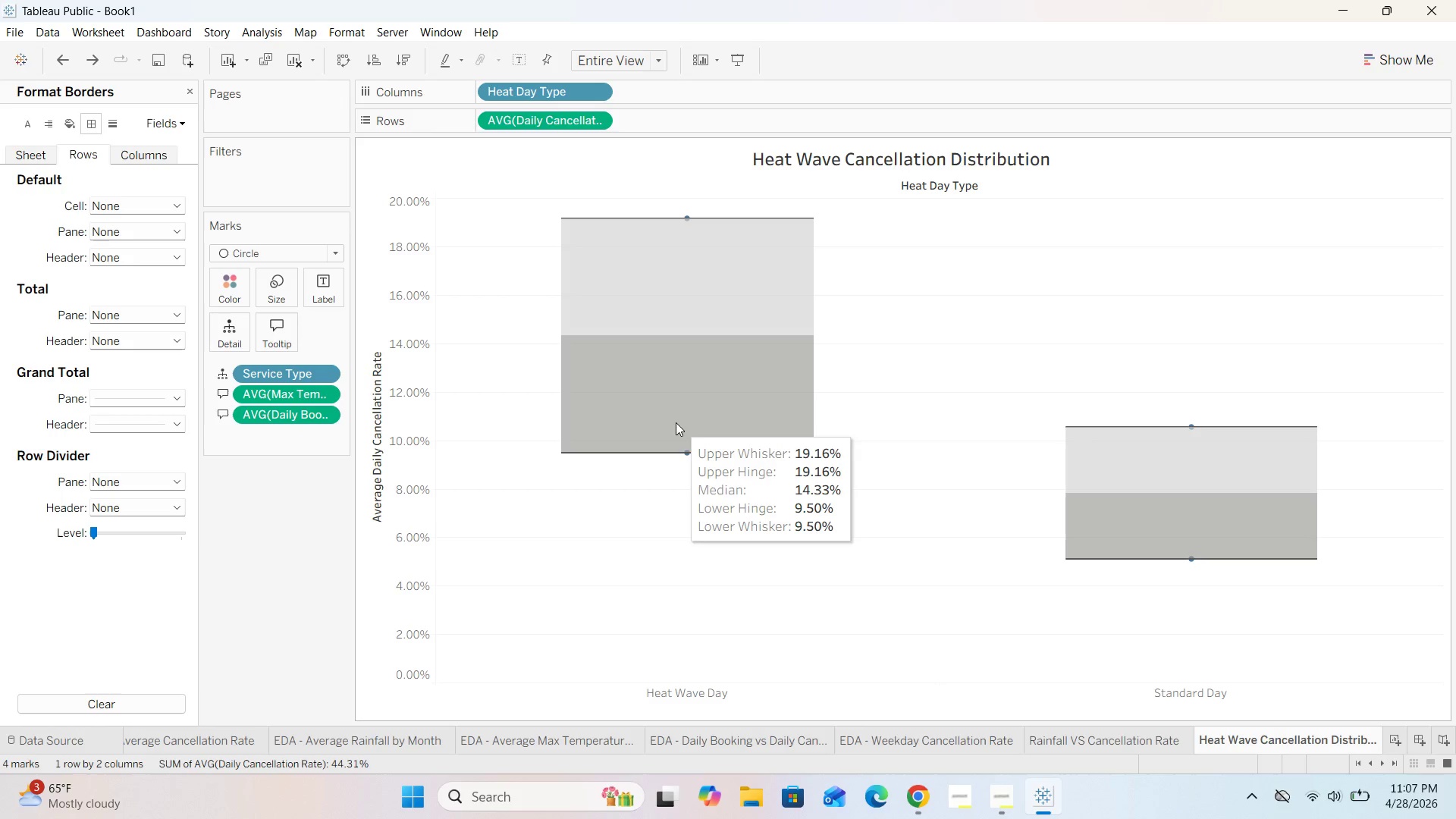 
mouse_move([667, 462])
 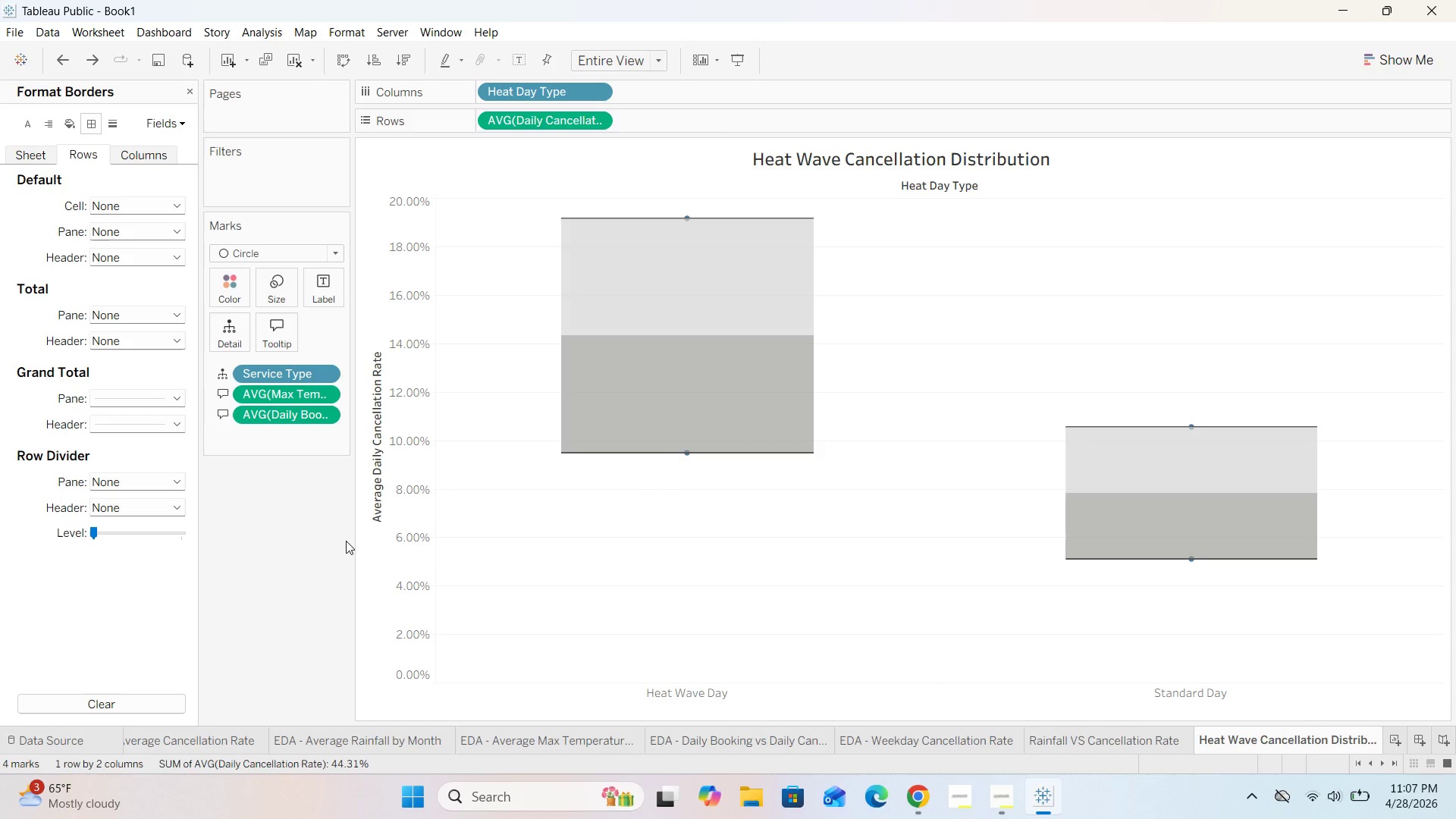 
left_click([346, 541])
 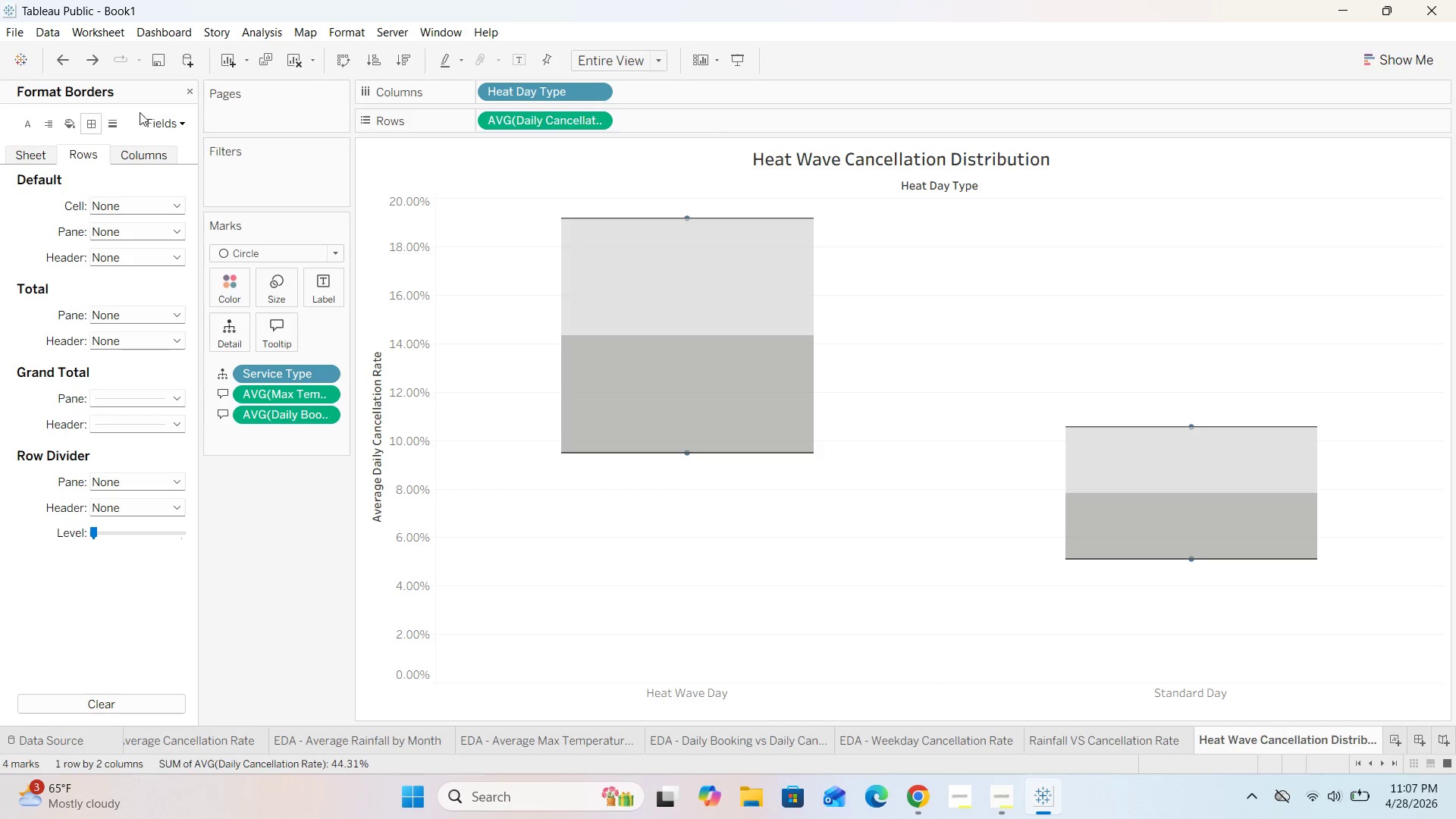 
left_click([111, 120])
 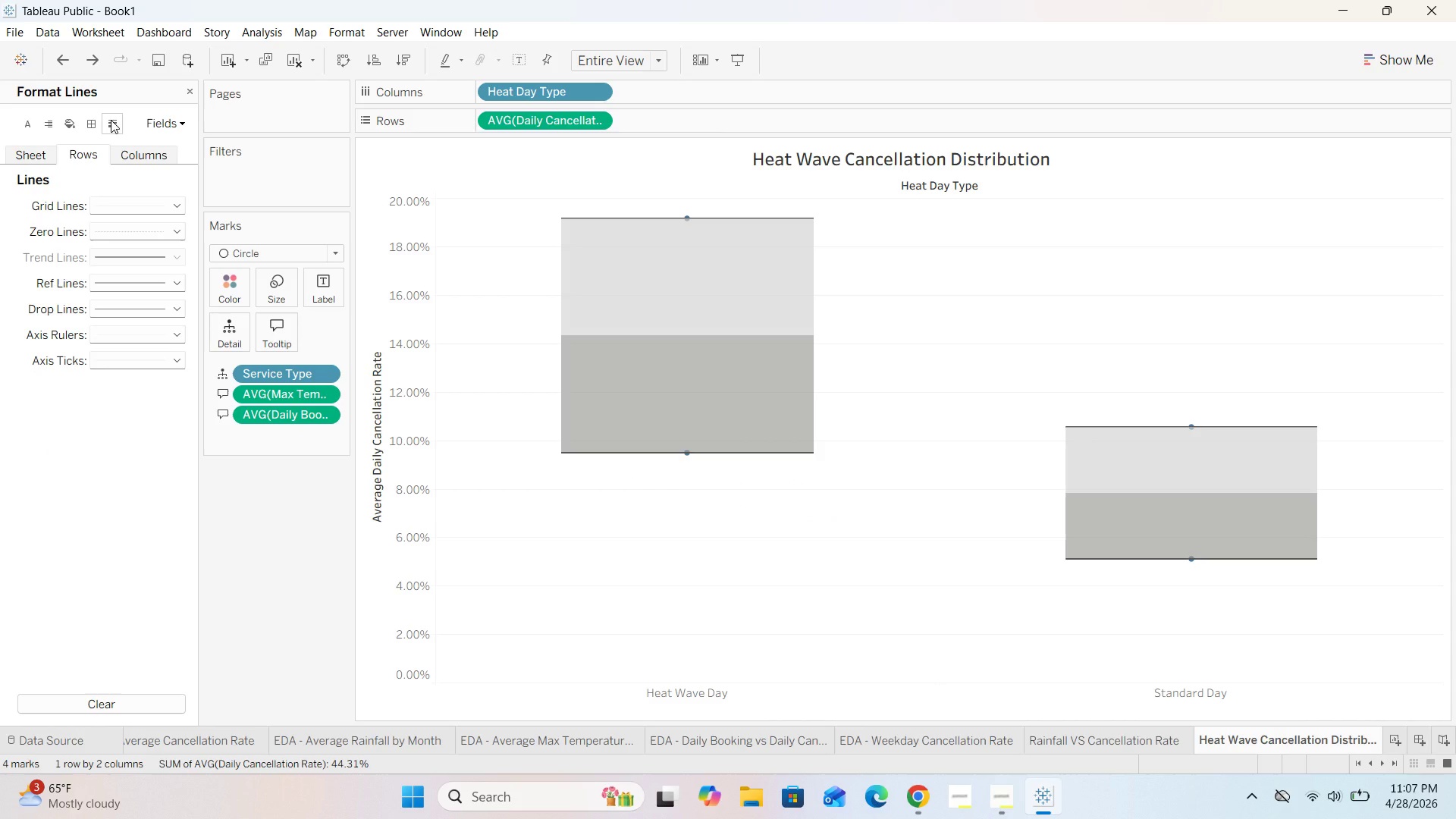 
wait(12.2)
 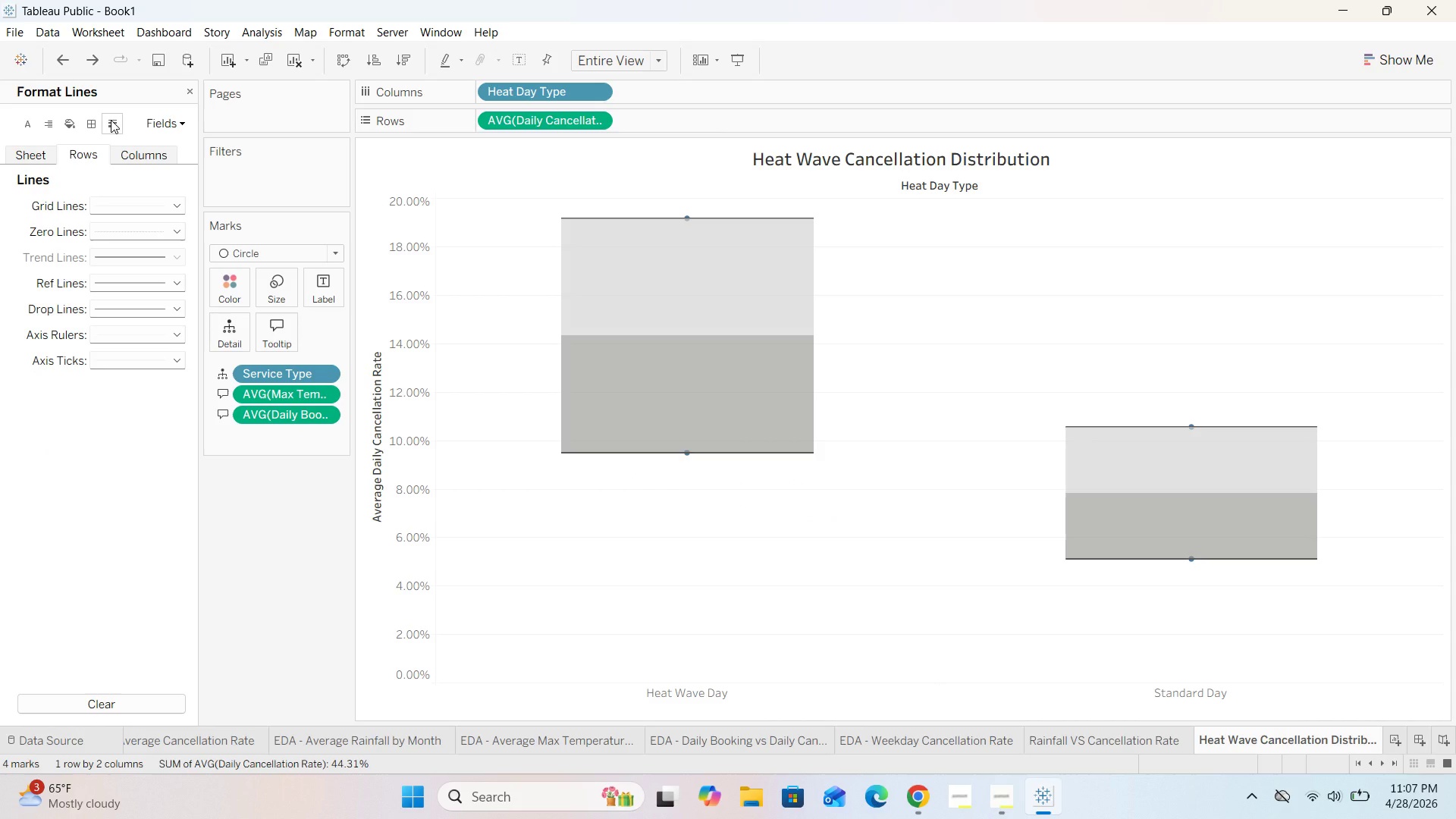 
left_click([170, 230])
 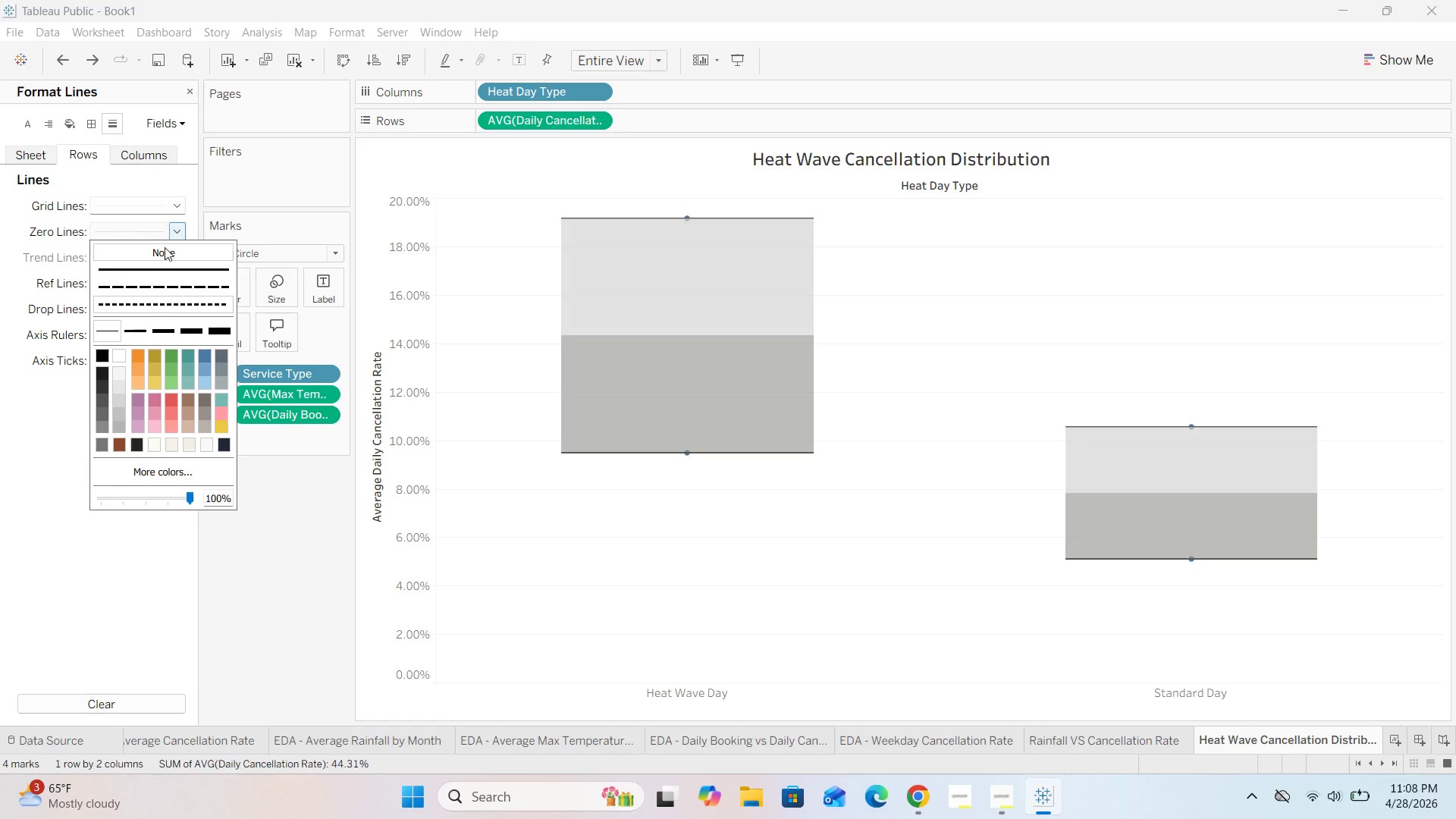 
left_click([162, 252])
 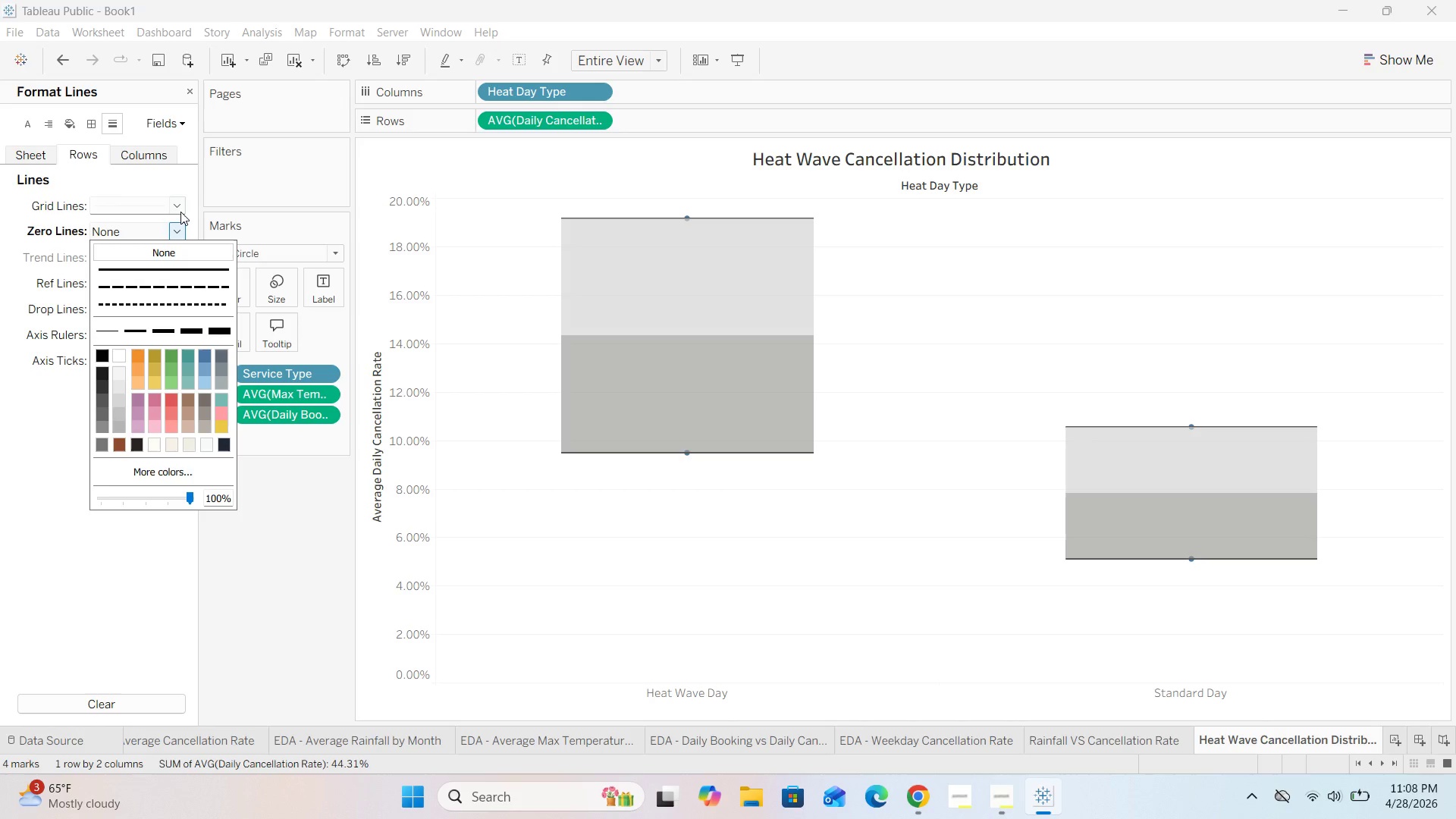 
left_click([180, 209])
 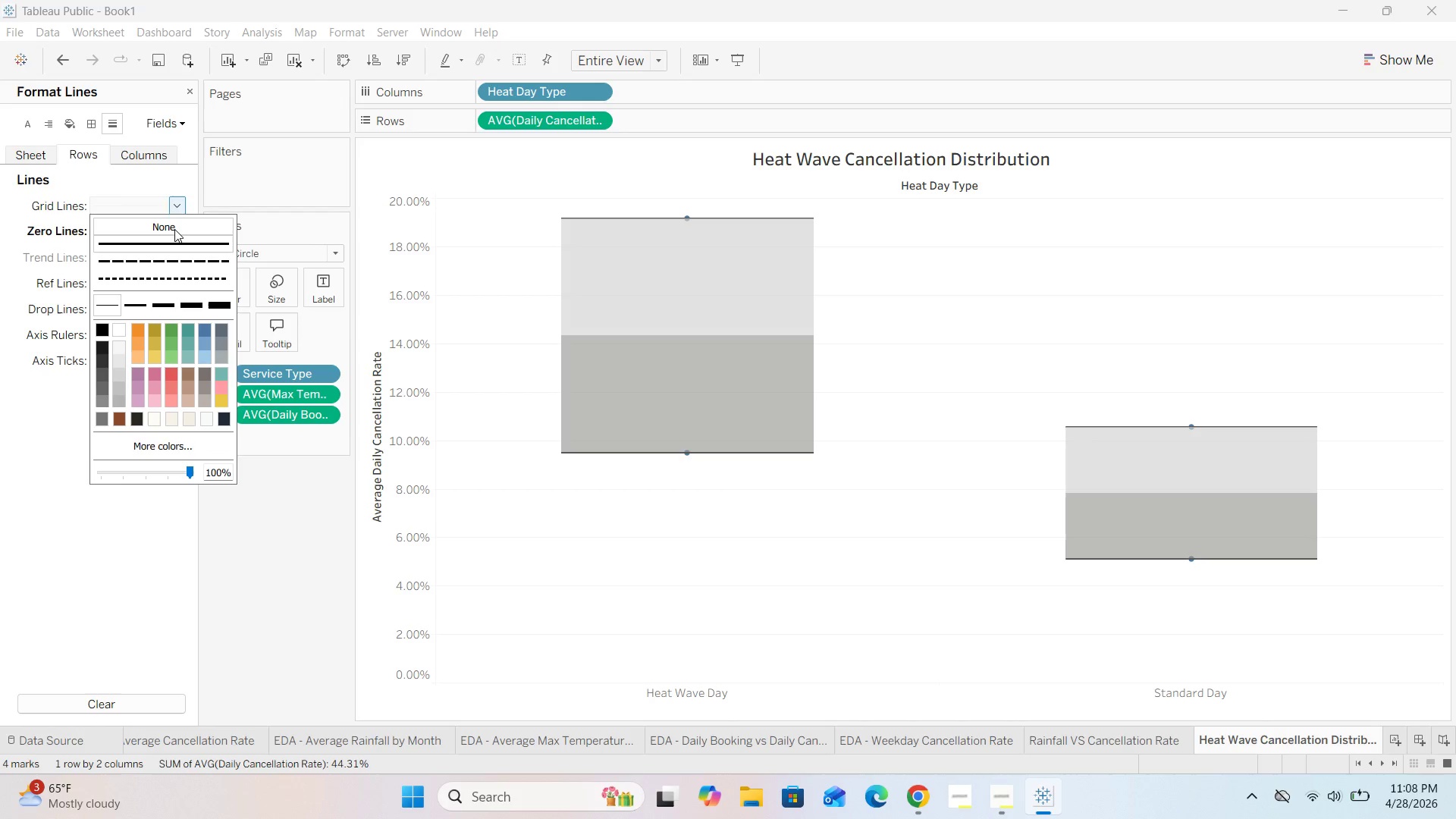 
left_click([174, 229])
 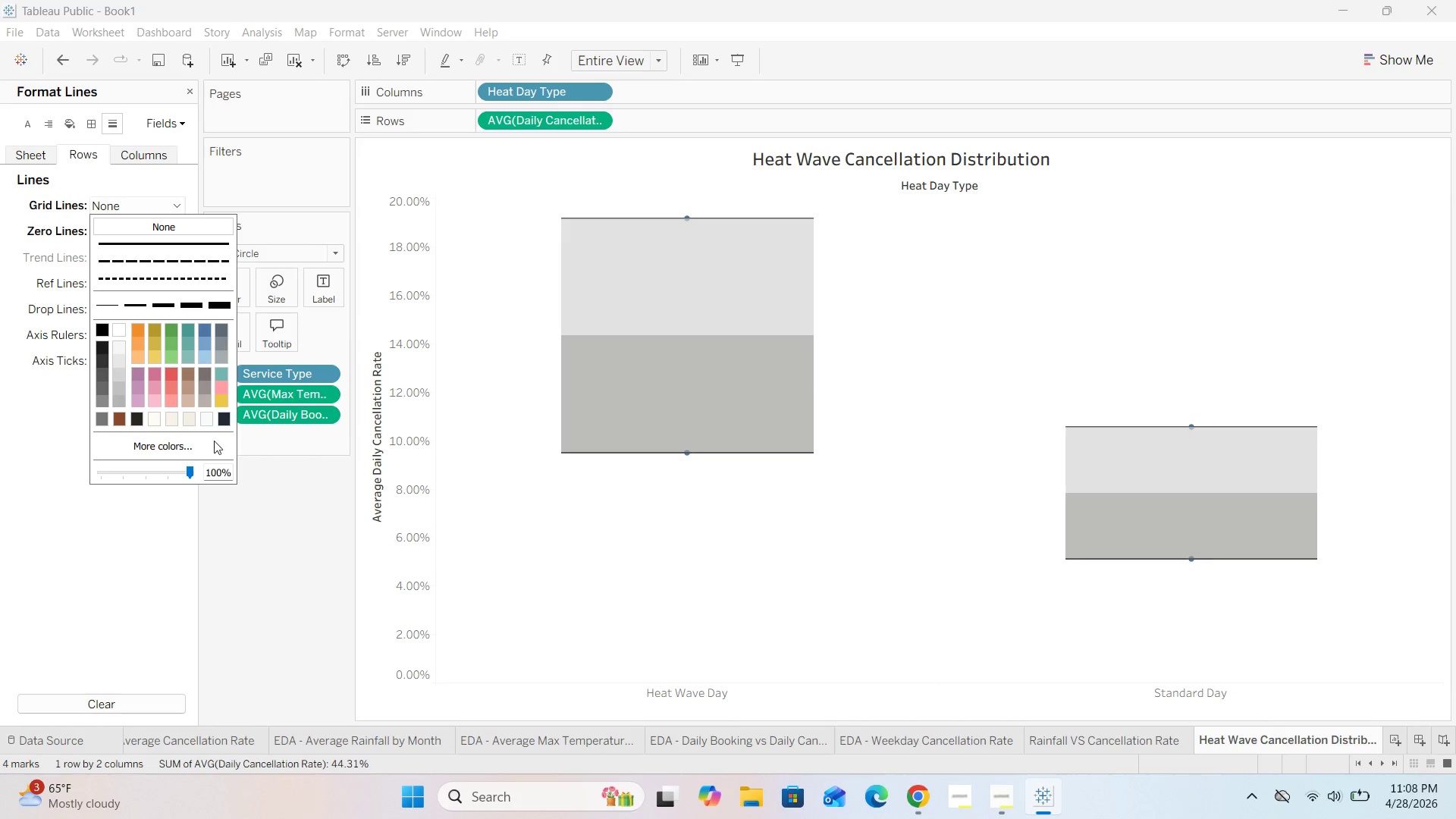 
left_click([256, 545])
 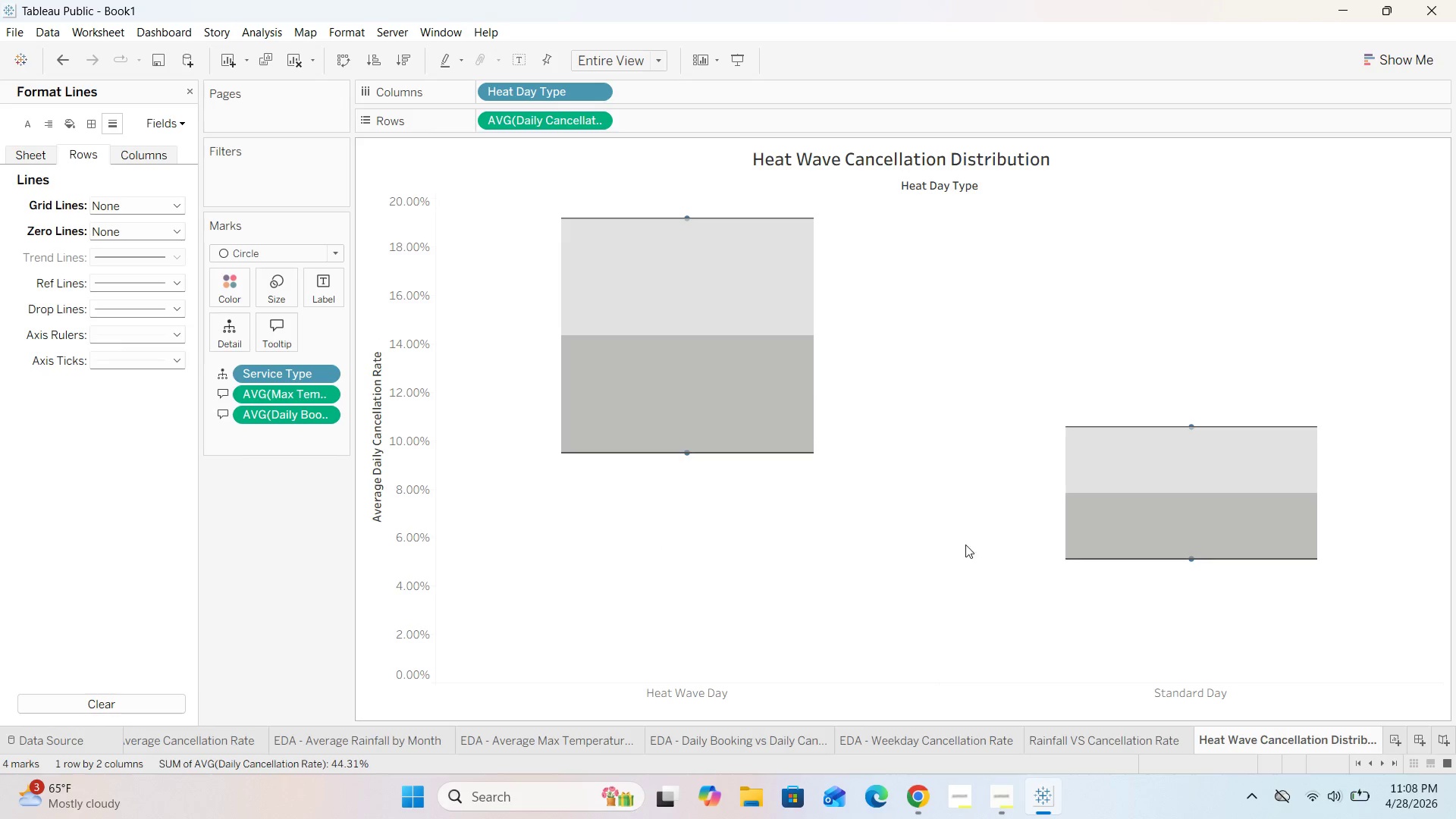 
left_click([327, 592])
 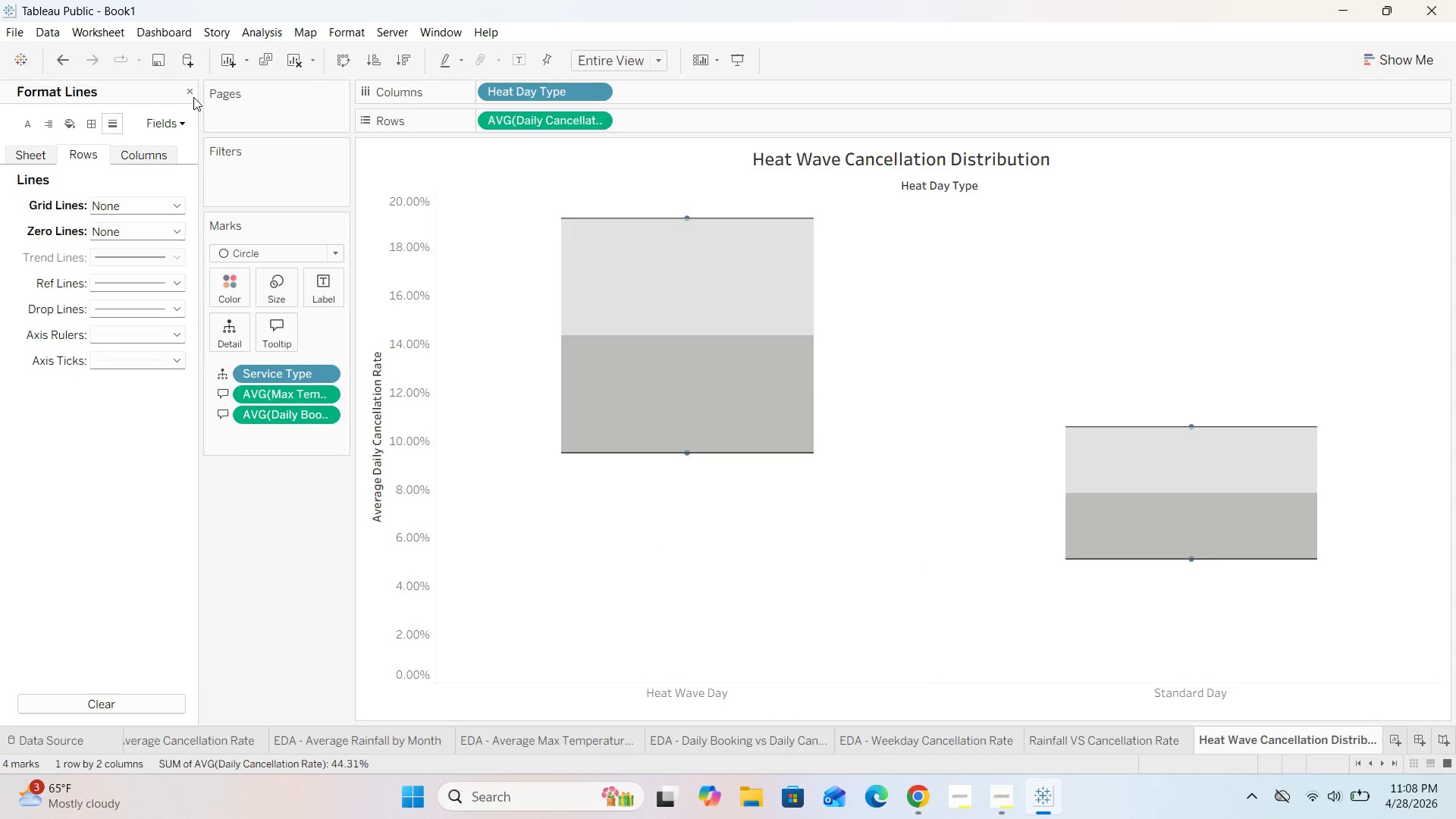 
left_click([186, 88])
 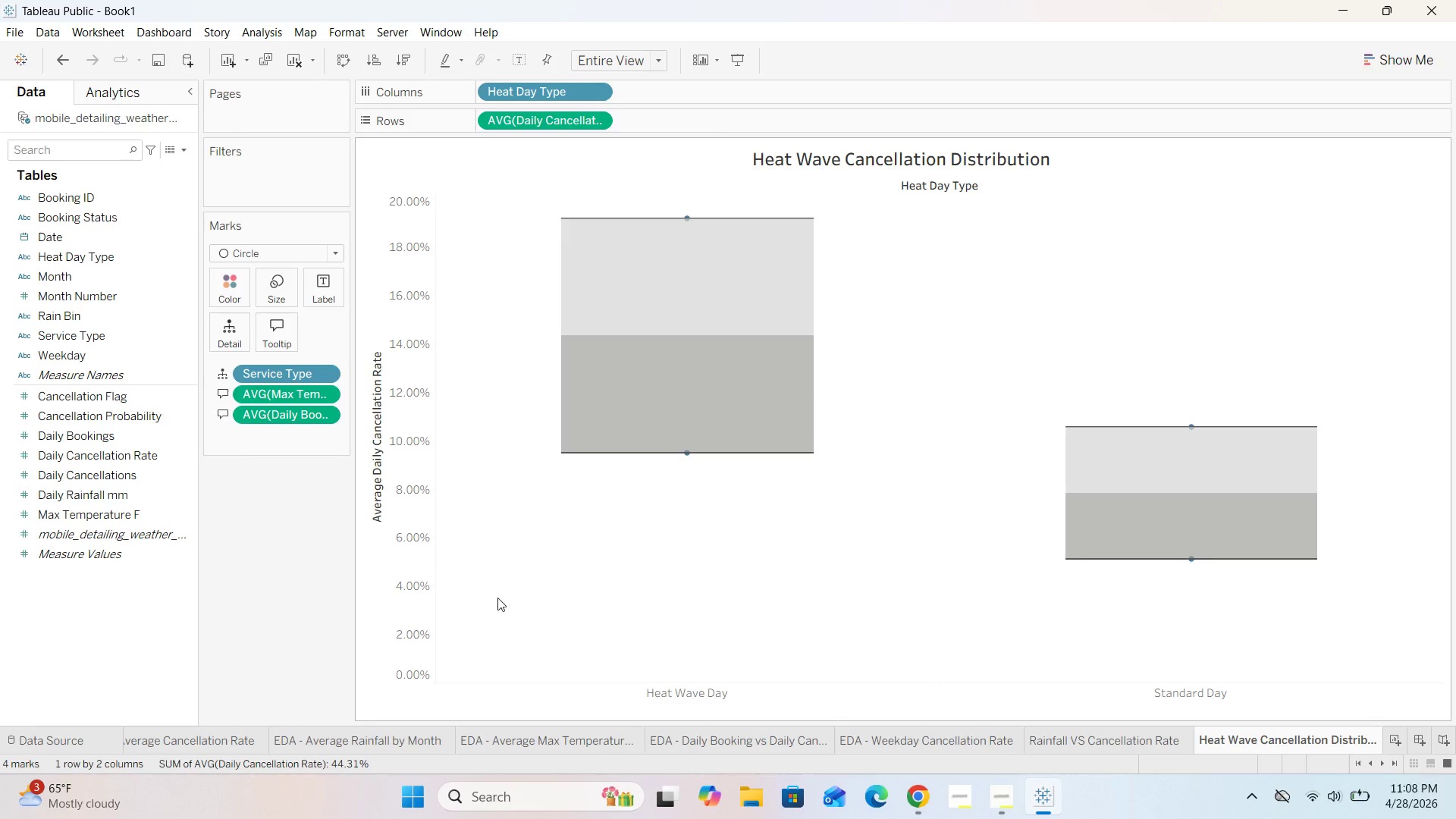 
left_click([293, 588])
 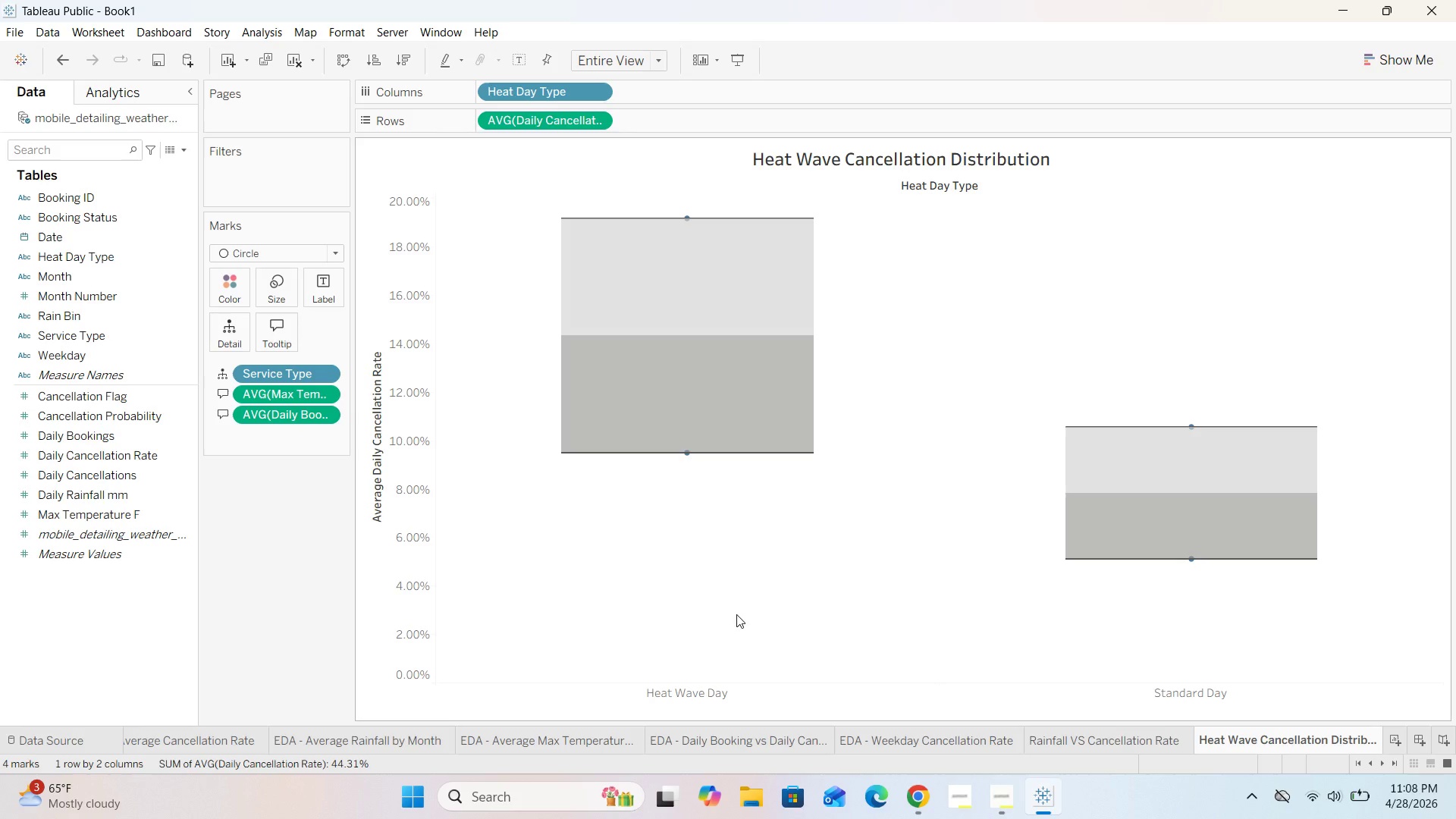 
wait(5.52)
 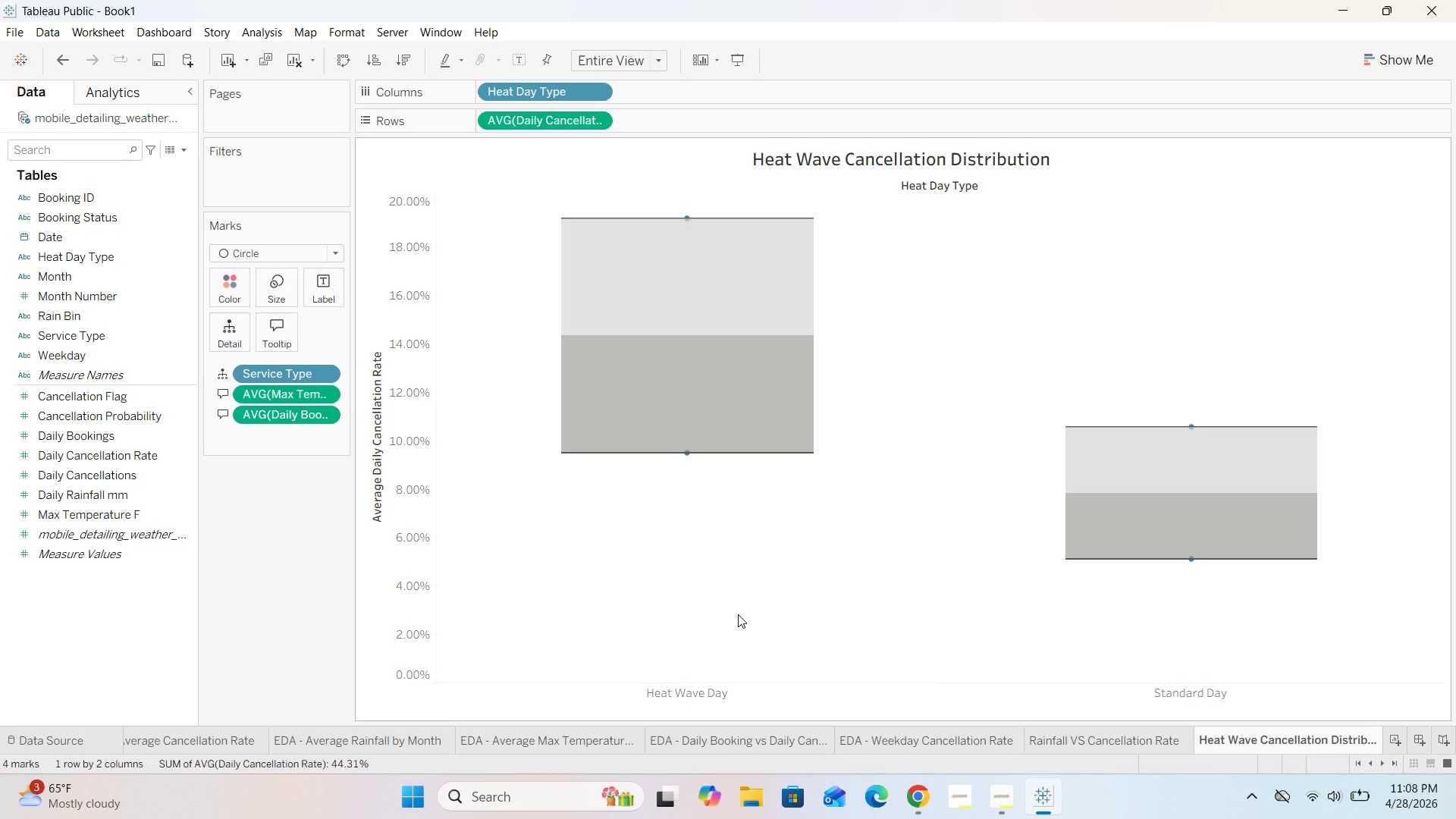 
mouse_move([685, 221])
 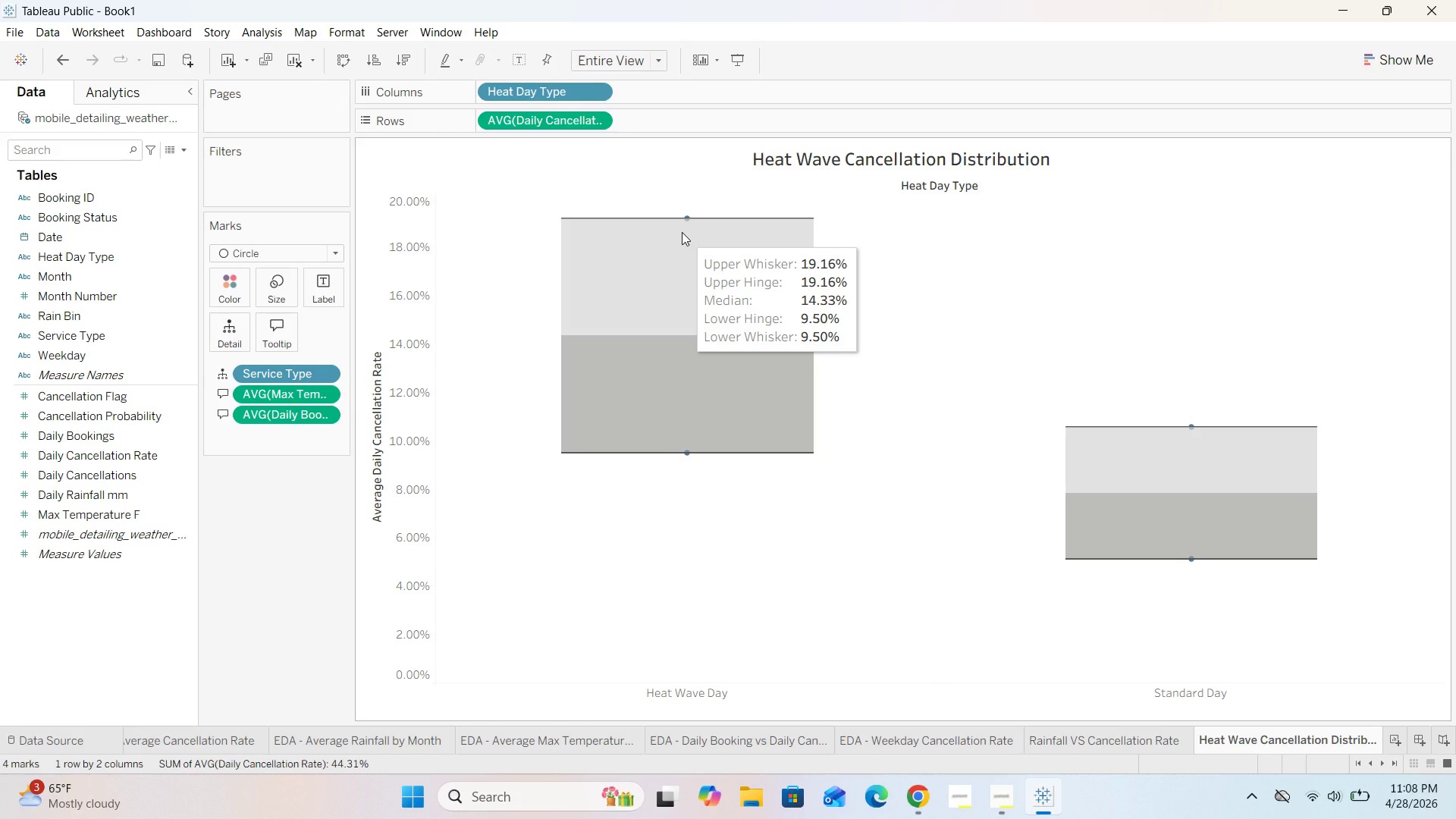 
mouse_move([682, 237])
 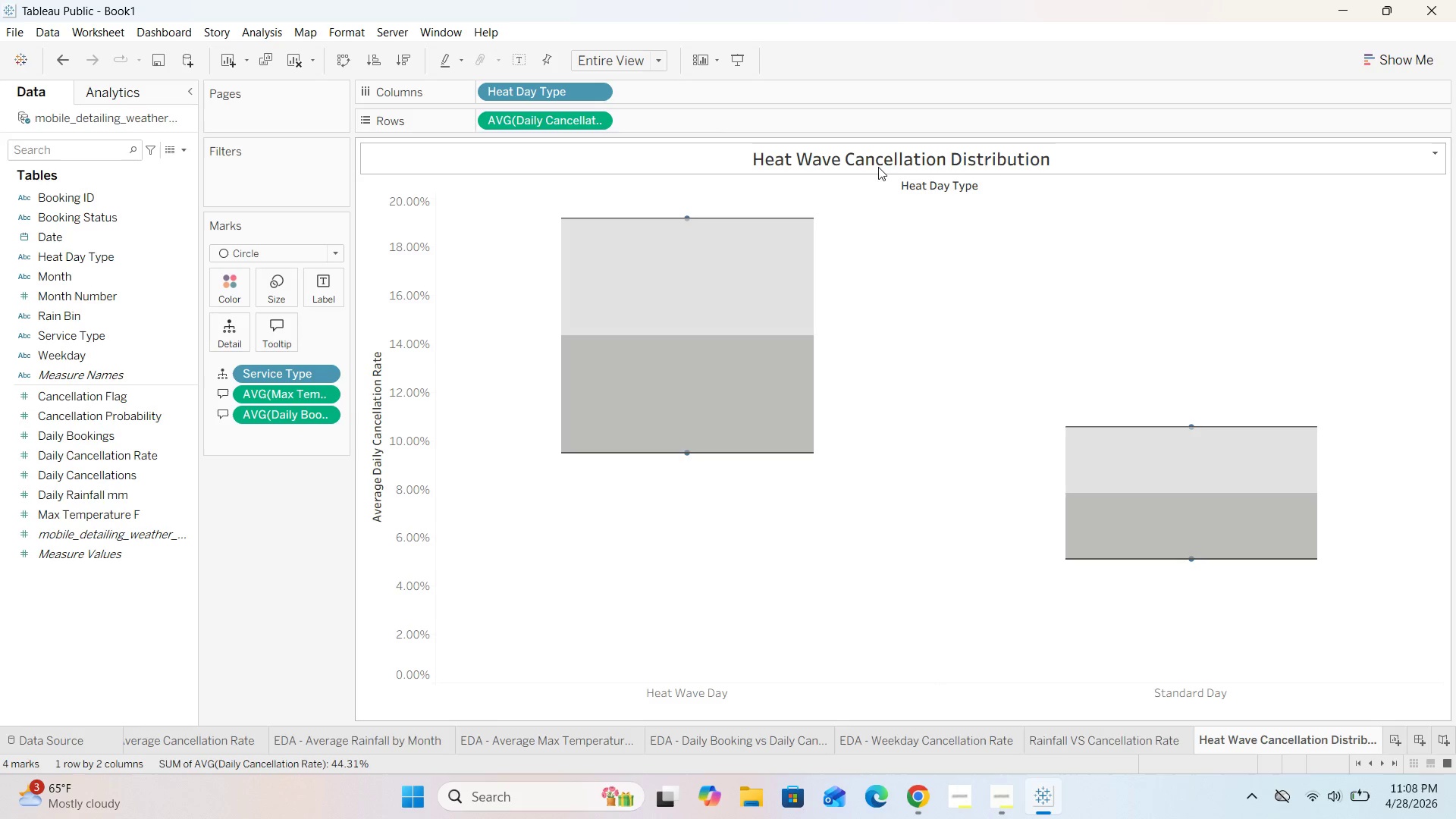 
double_click([878, 166])
 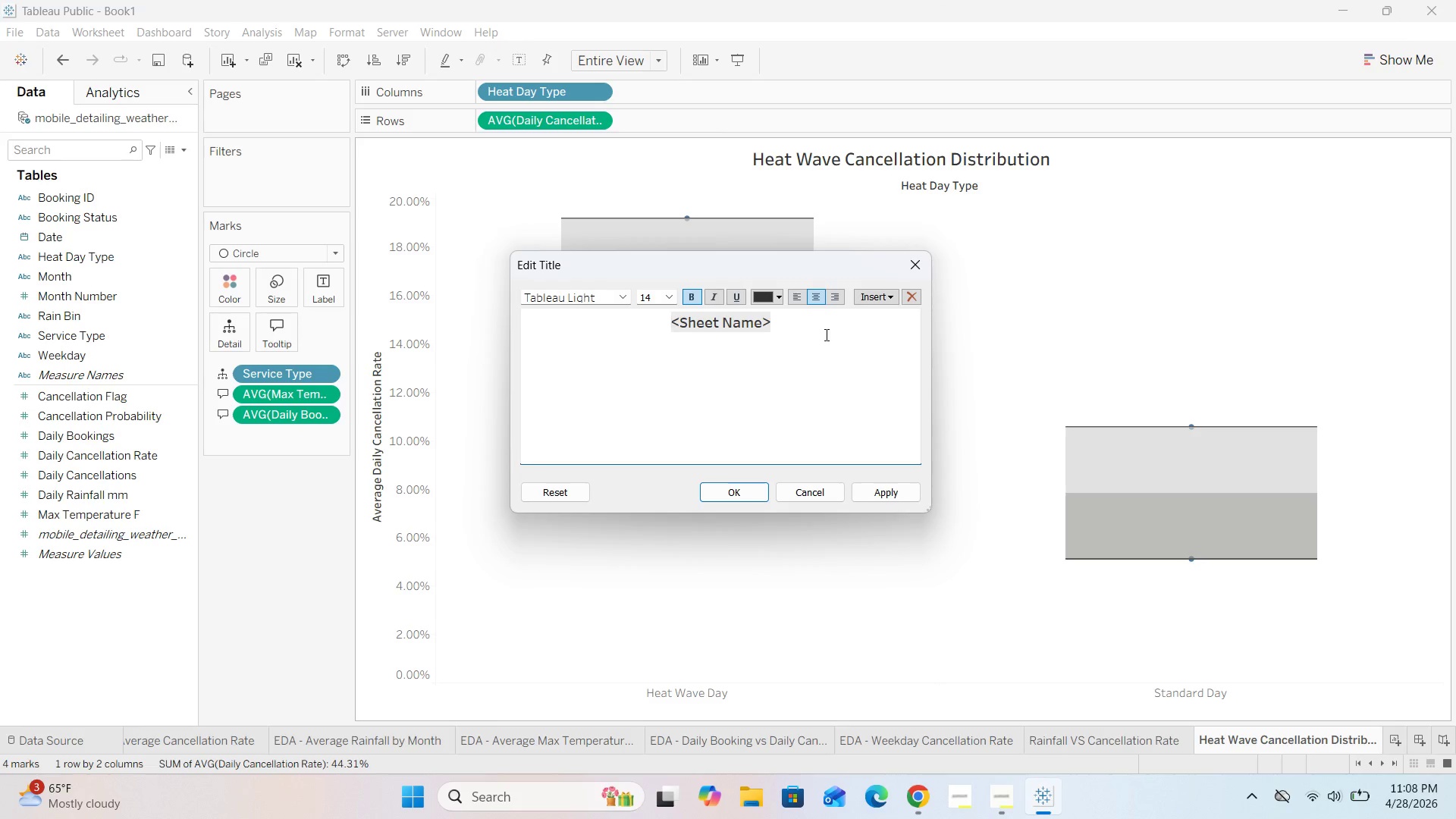 
left_click_drag(start_coordinate=[822, 323], to_coordinate=[590, 323])
 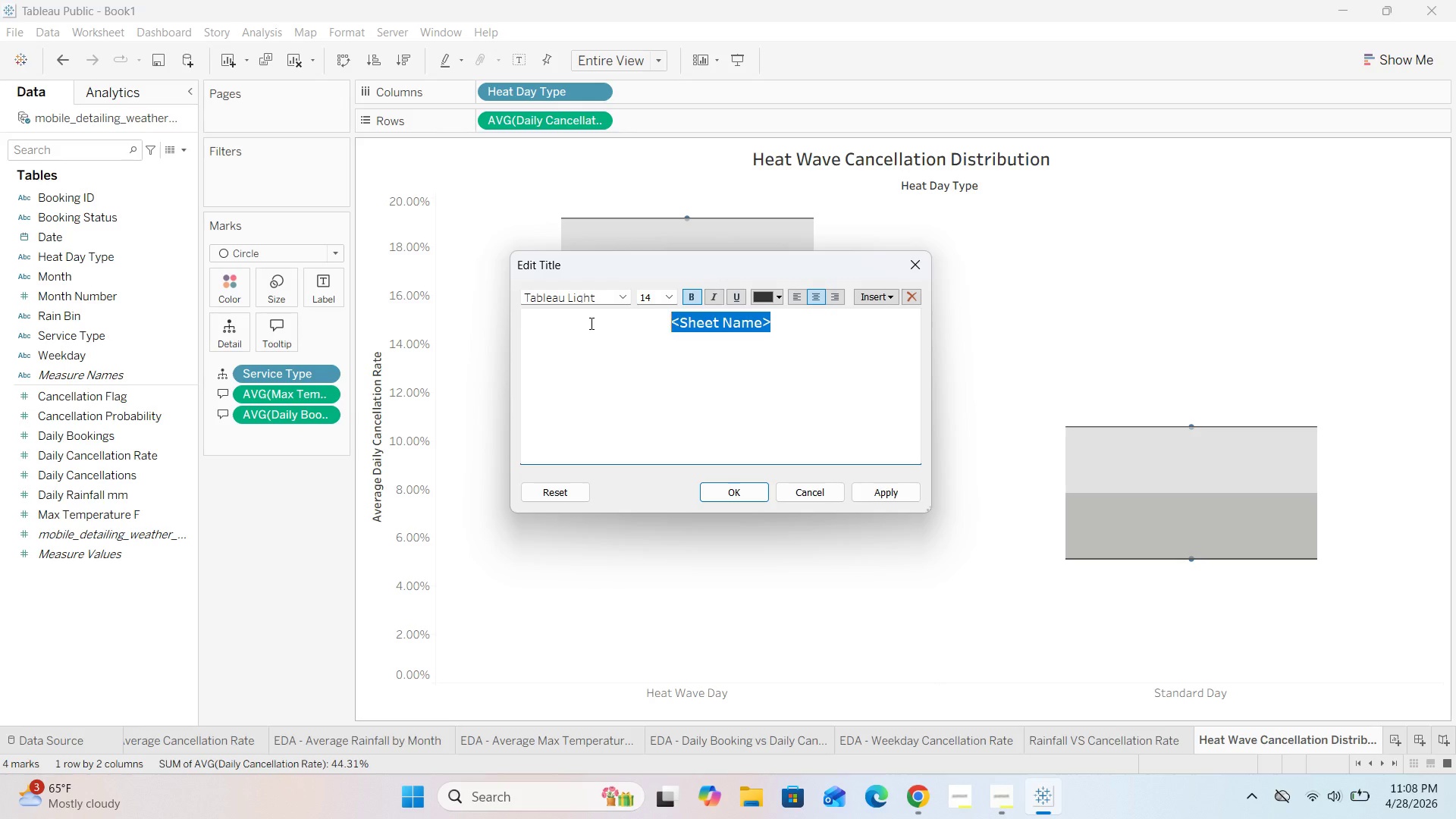 
key(Backspace)
type(Cancellation Rate Disr)
key(Backspace)
type(tribution by Heat Daty Type)
 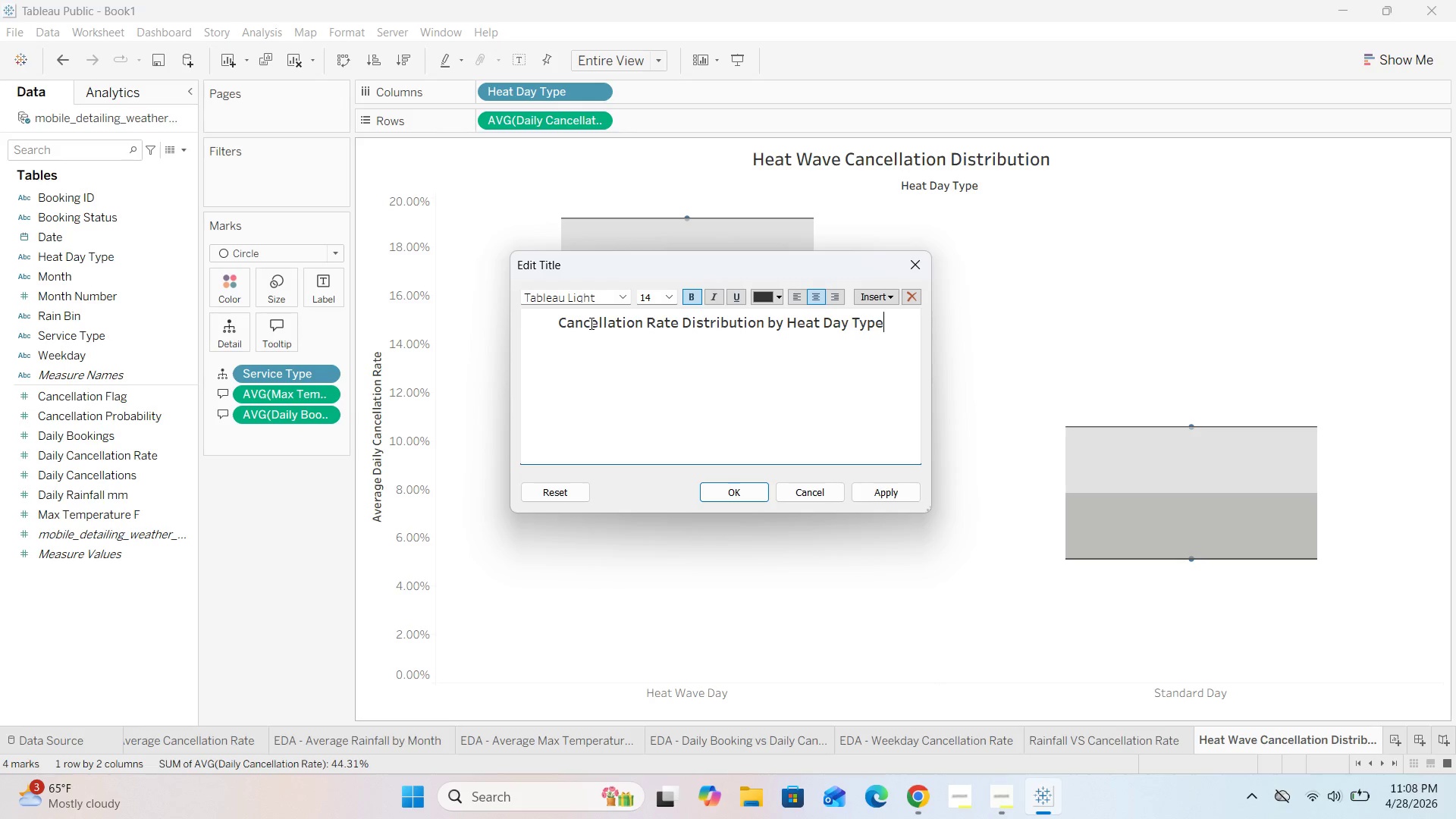 
wait(13.78)
 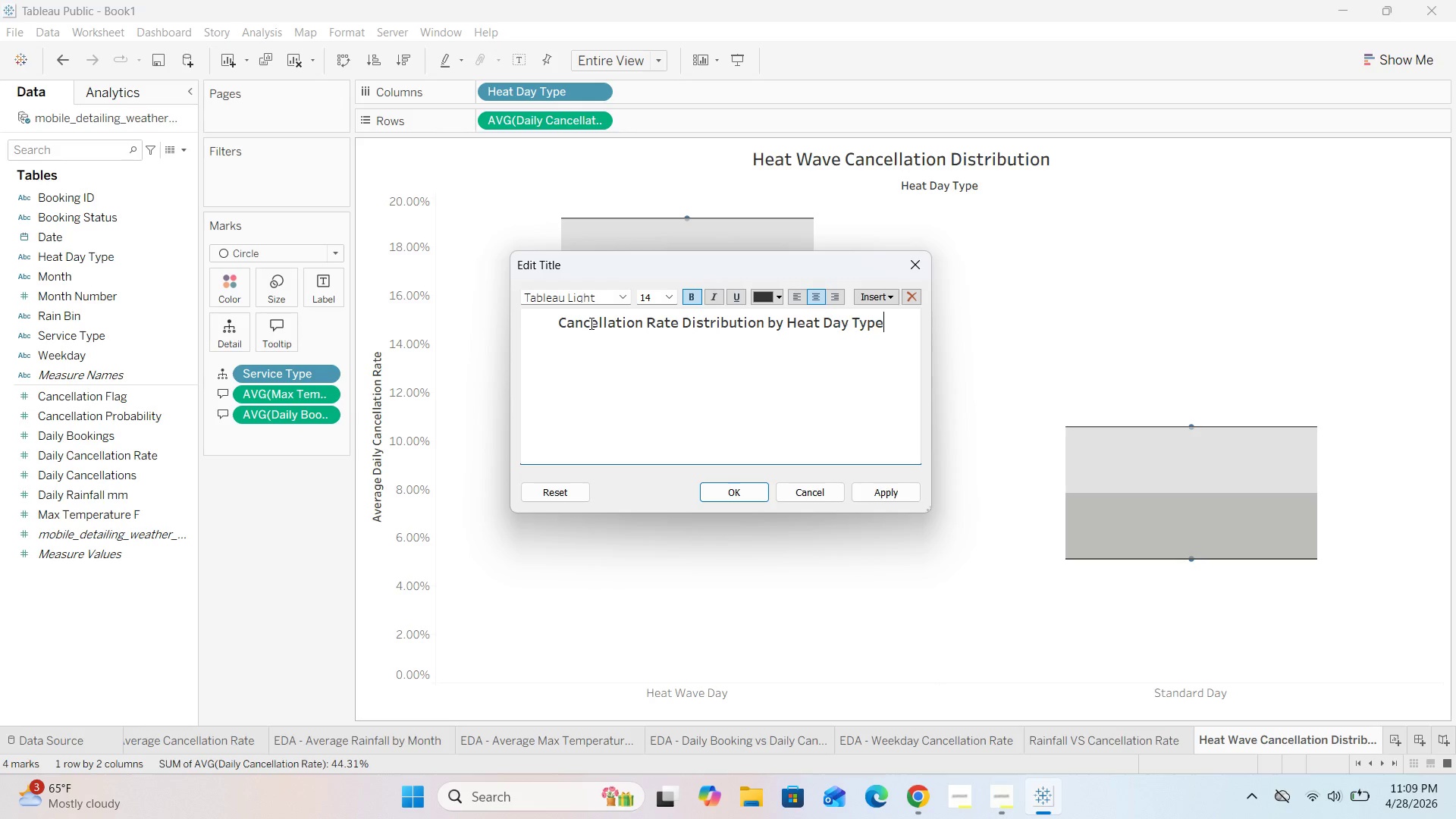 
left_click([733, 487])
 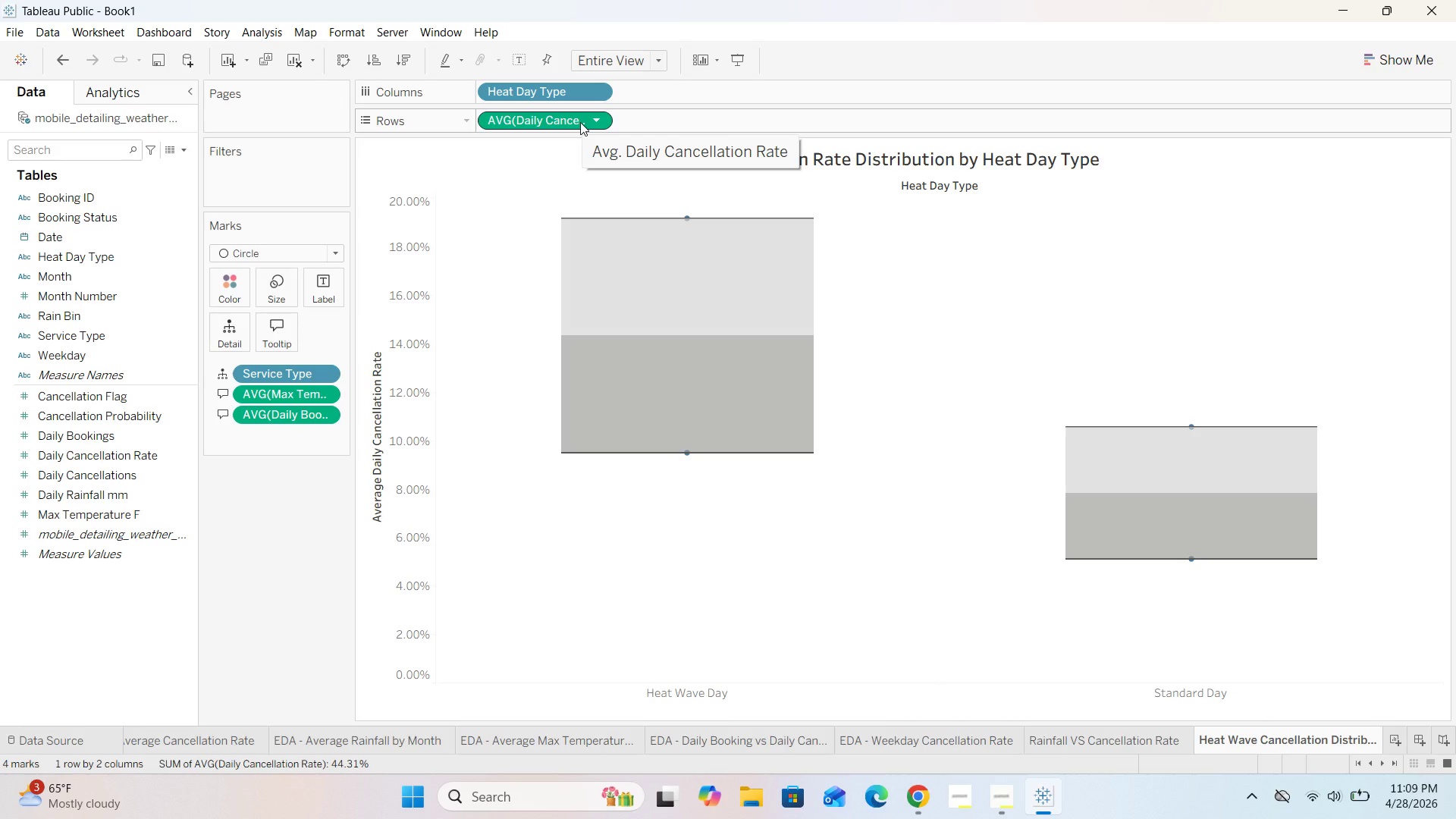 
wait(10.77)
 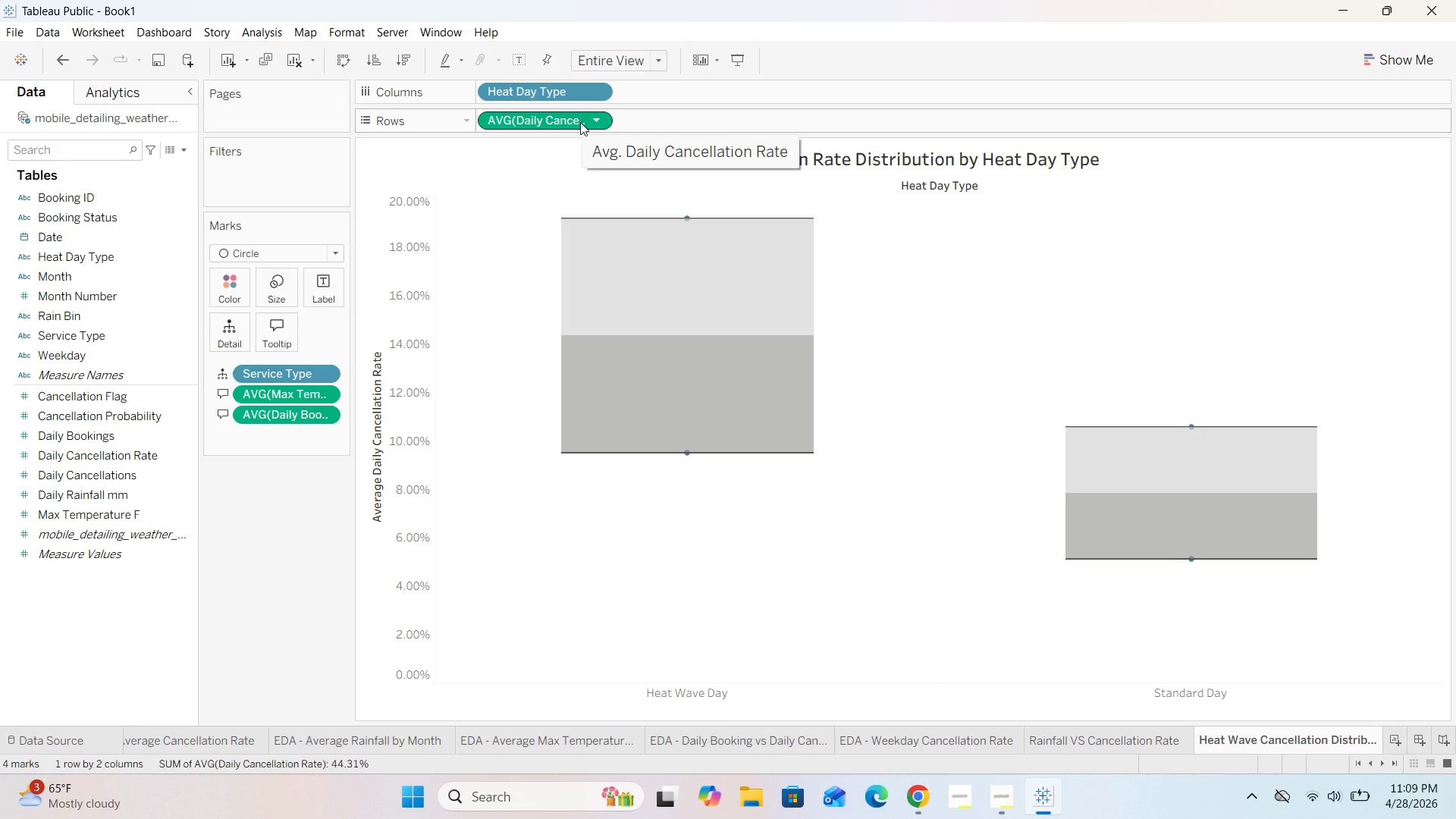 
left_click([328, 251])
 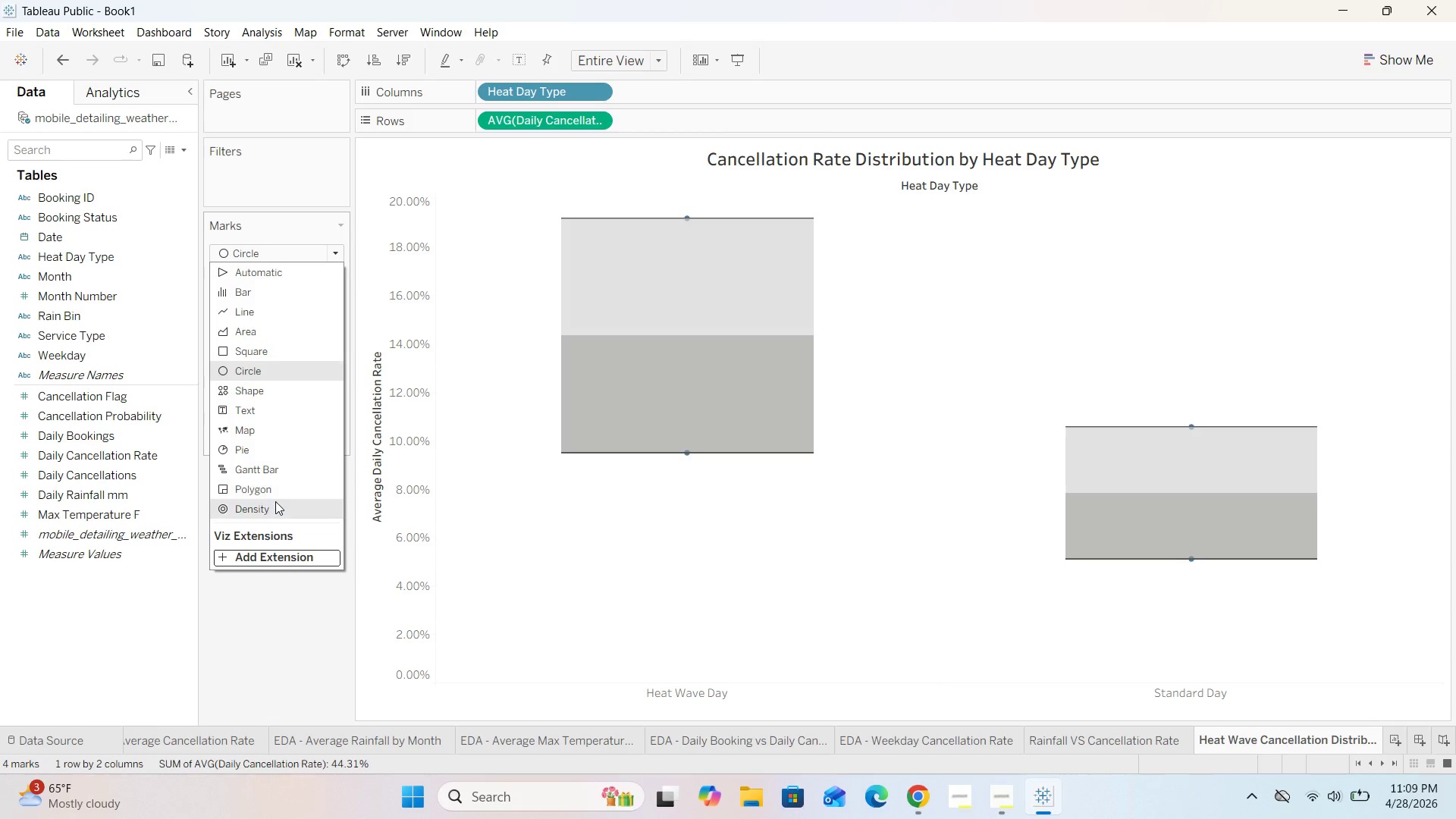 
scroll: coordinate [275, 501], scroll_direction: down, amount: 2.0
 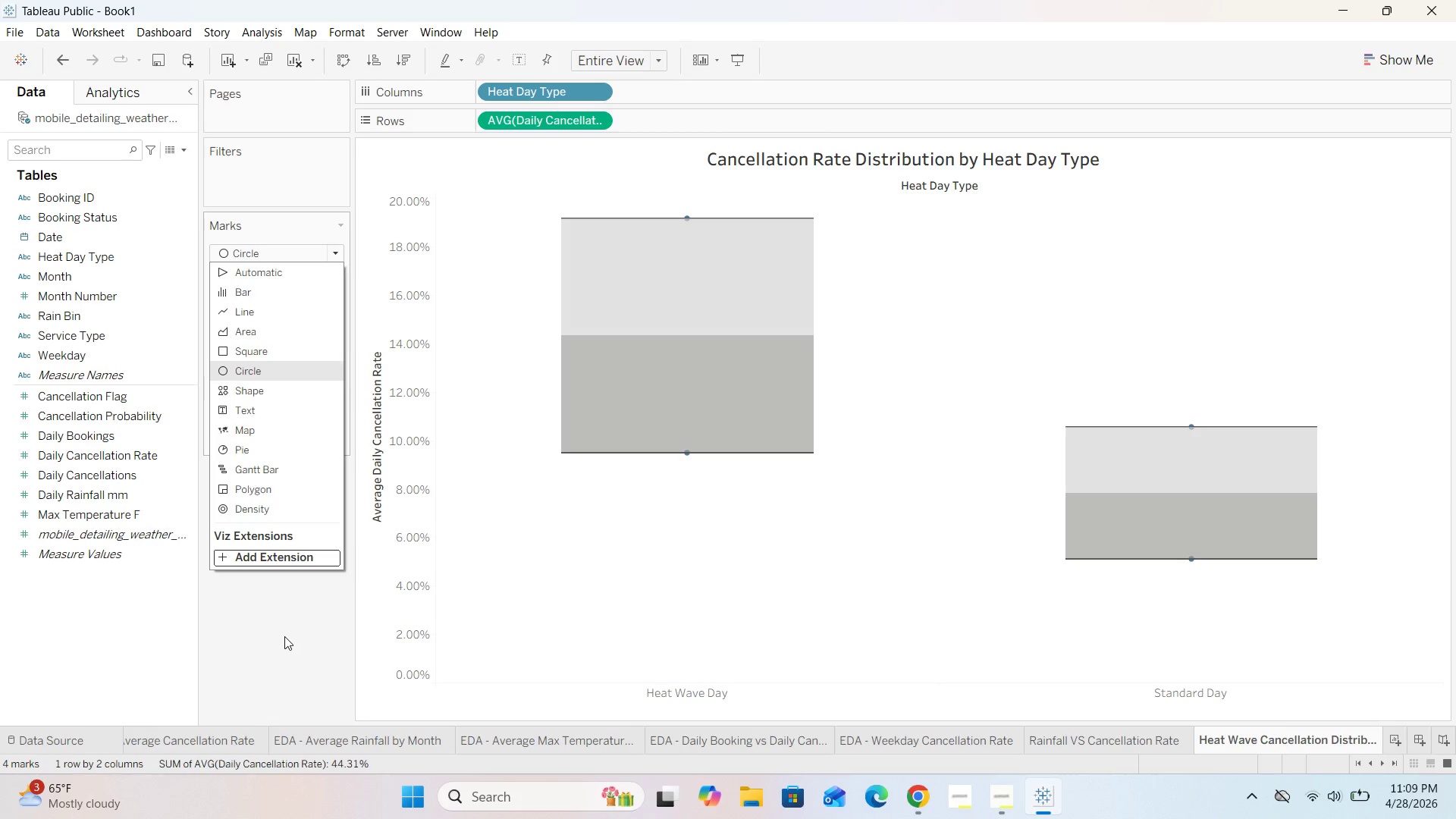 
left_click([284, 636])
 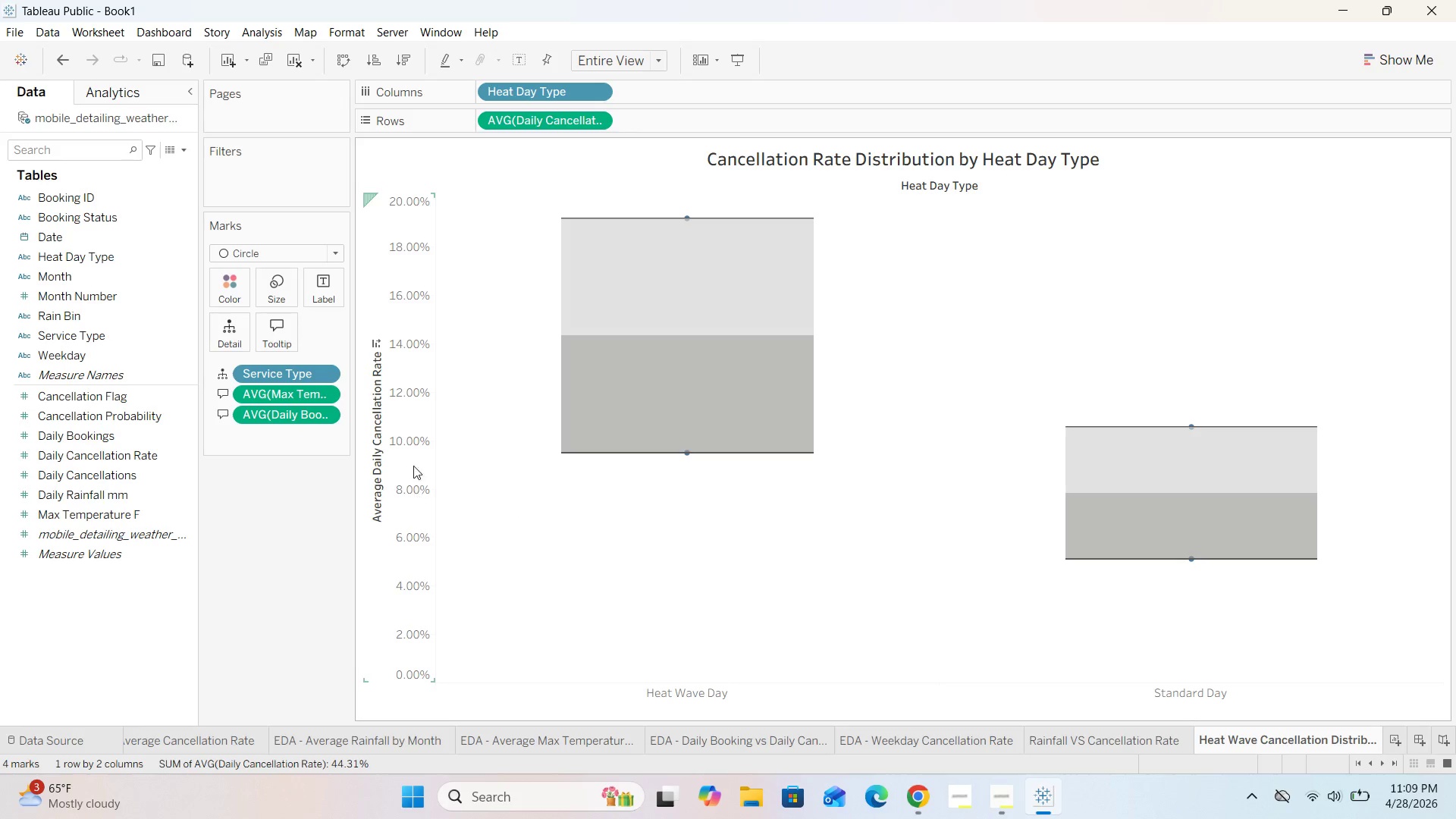 
left_click([1389, 60])
 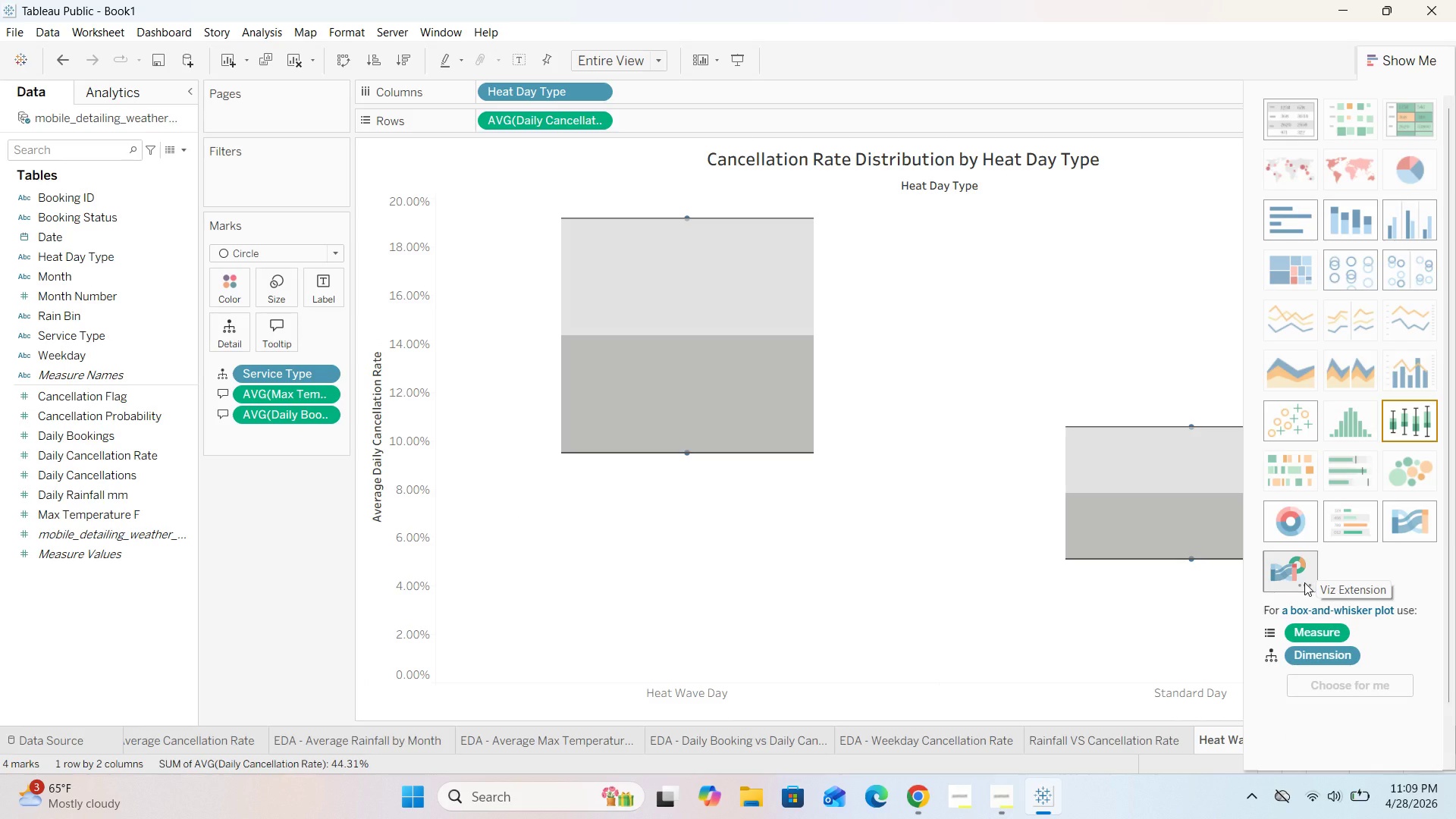 
wait(5.25)
 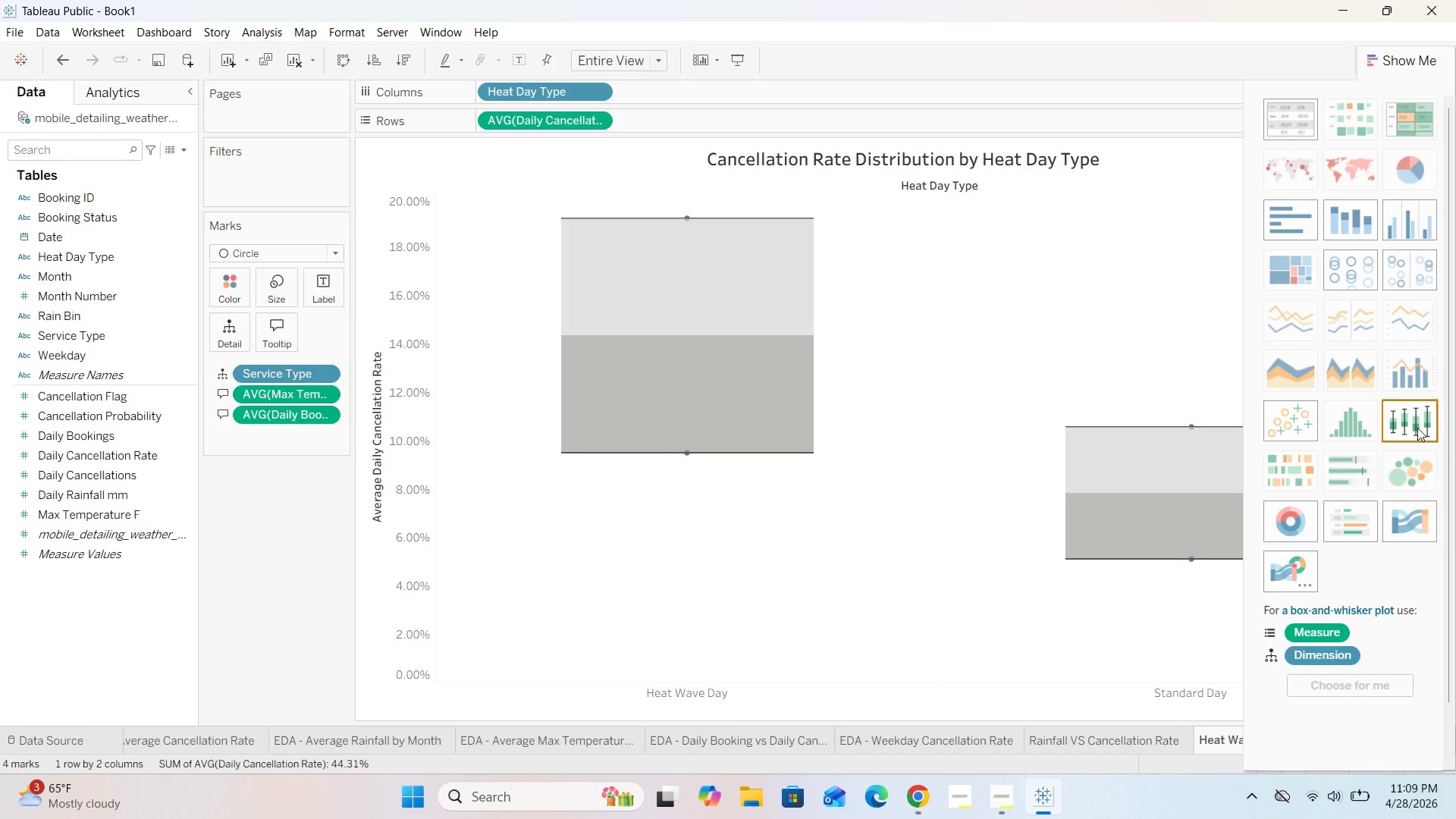 
left_click([1302, 582])
 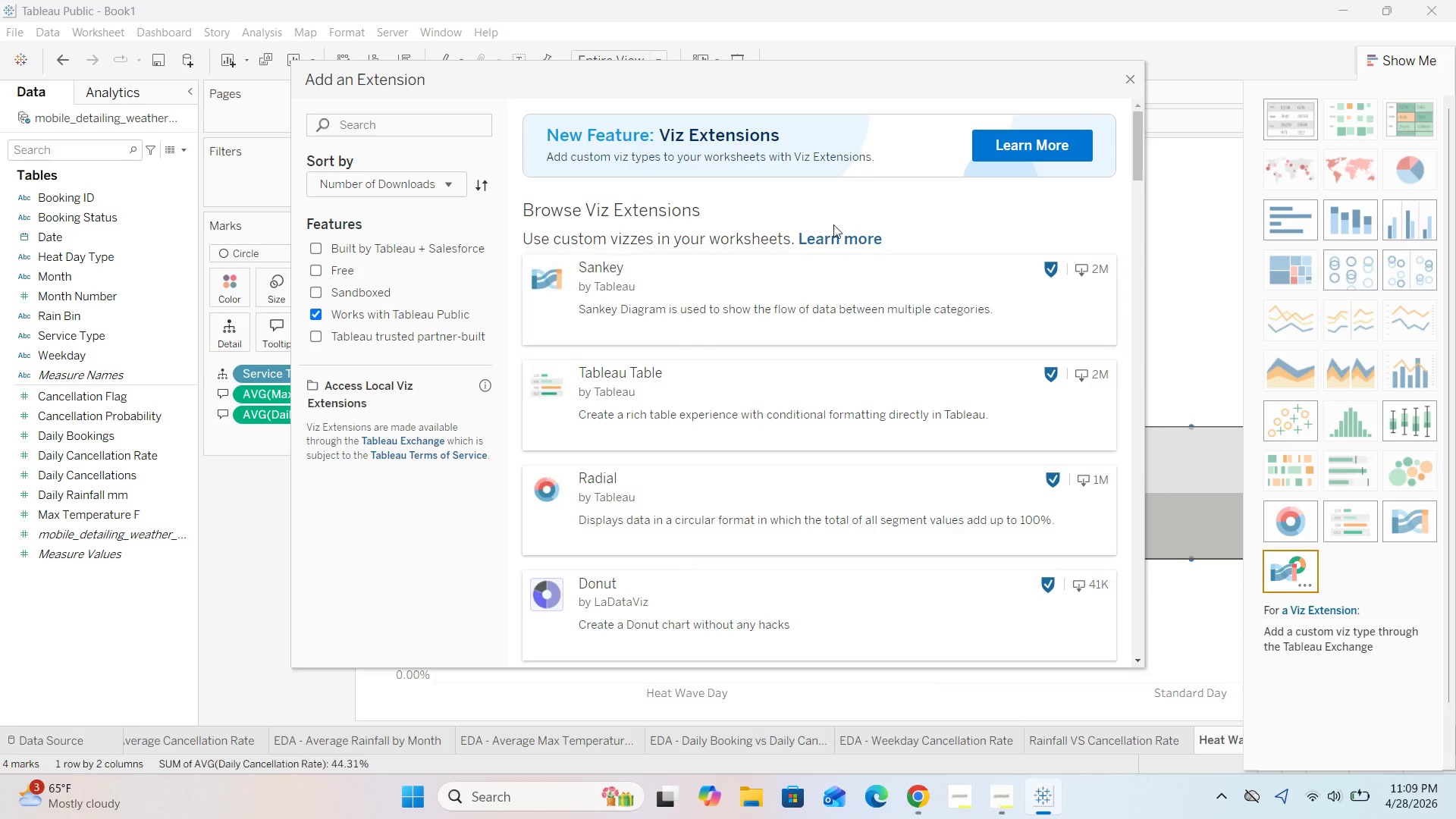 
left_click([353, 126])
 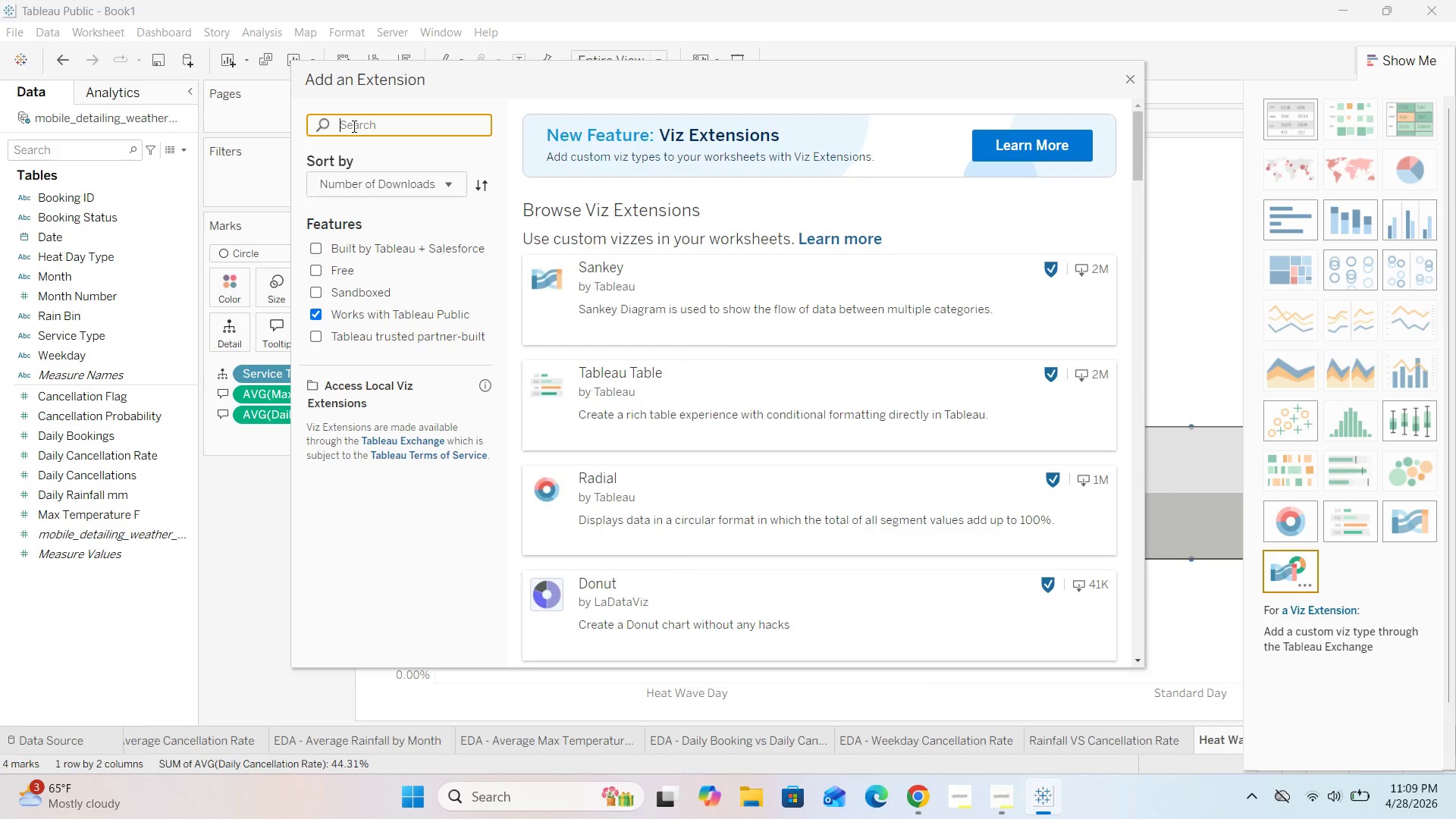 
type(box)
 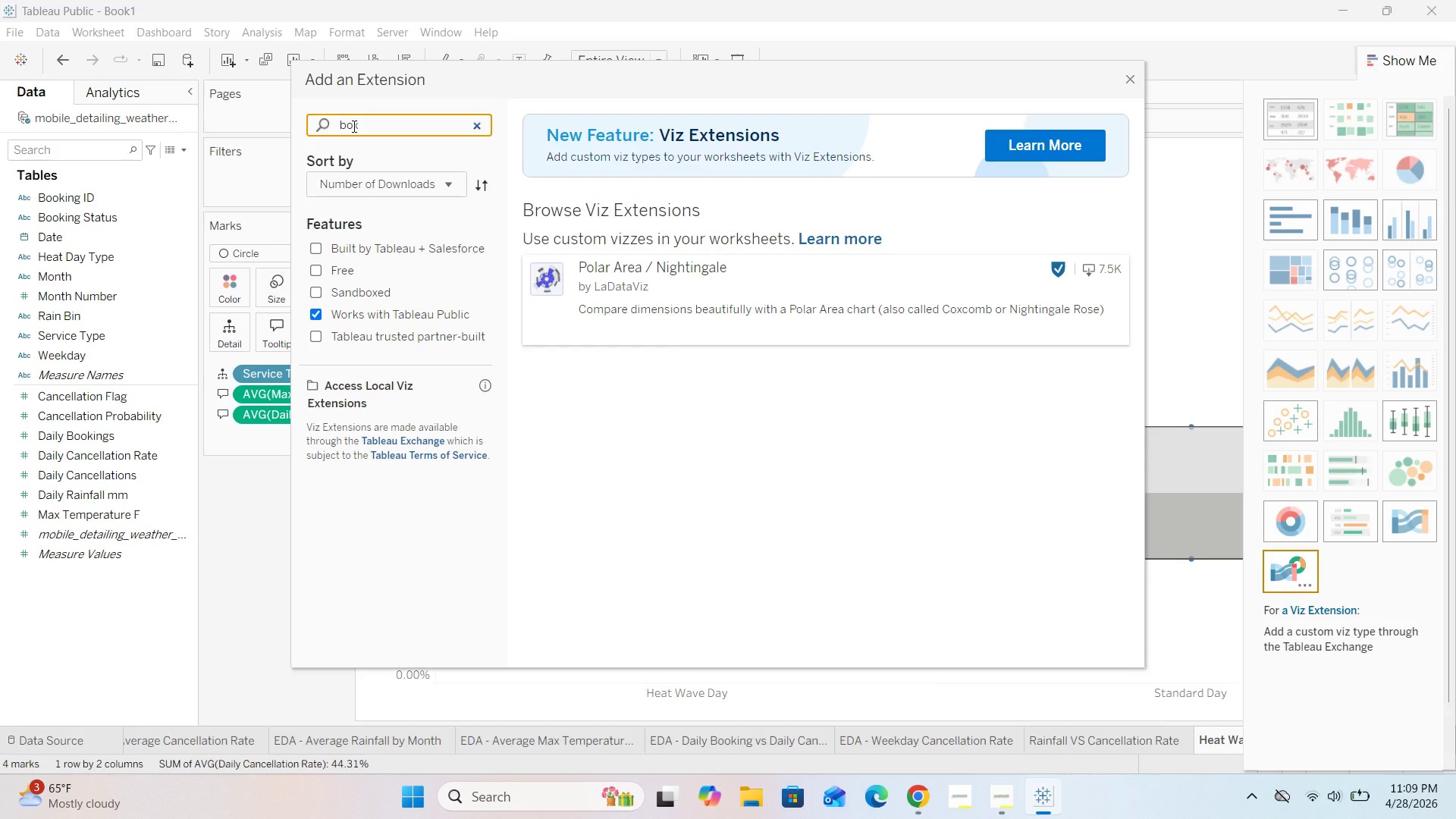 
type( plot)
 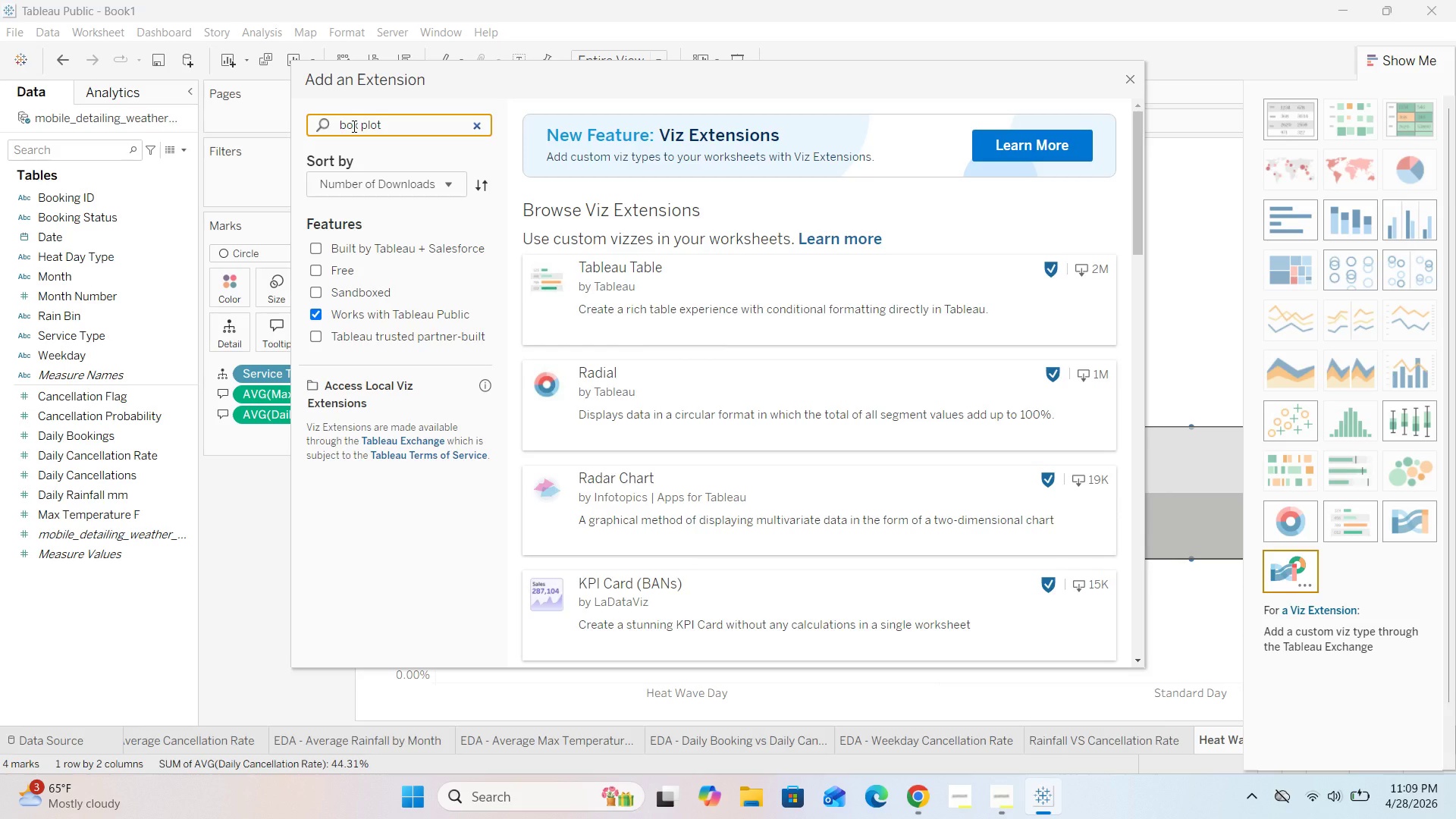 
type( and )
key(Backspace)
key(Backspace)
key(Backspace)
key(Backspace)
key(Backspace)
key(Backspace)
key(Backspace)
key(Backspace)
type(and w)
 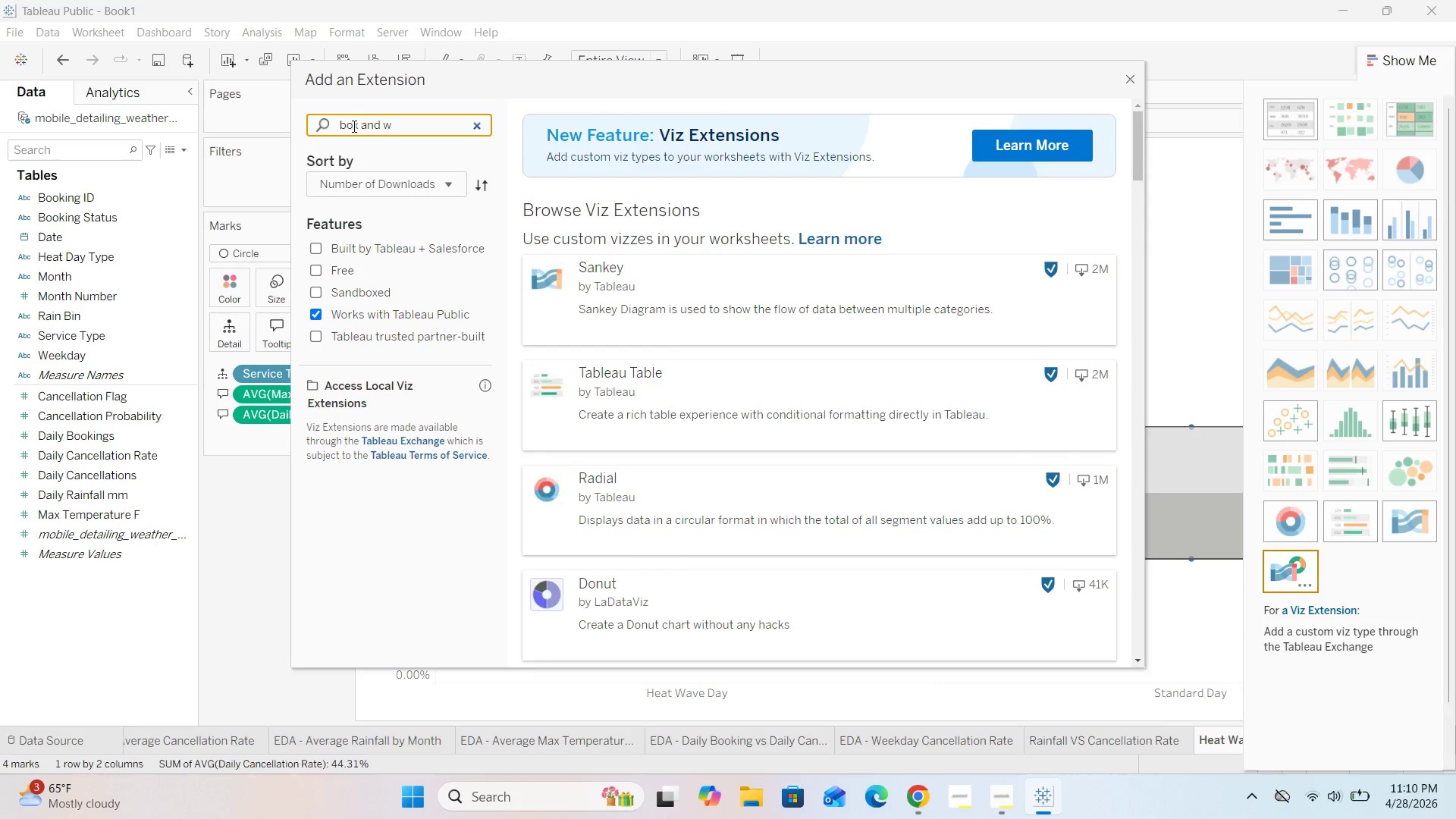 
wait(5.39)
 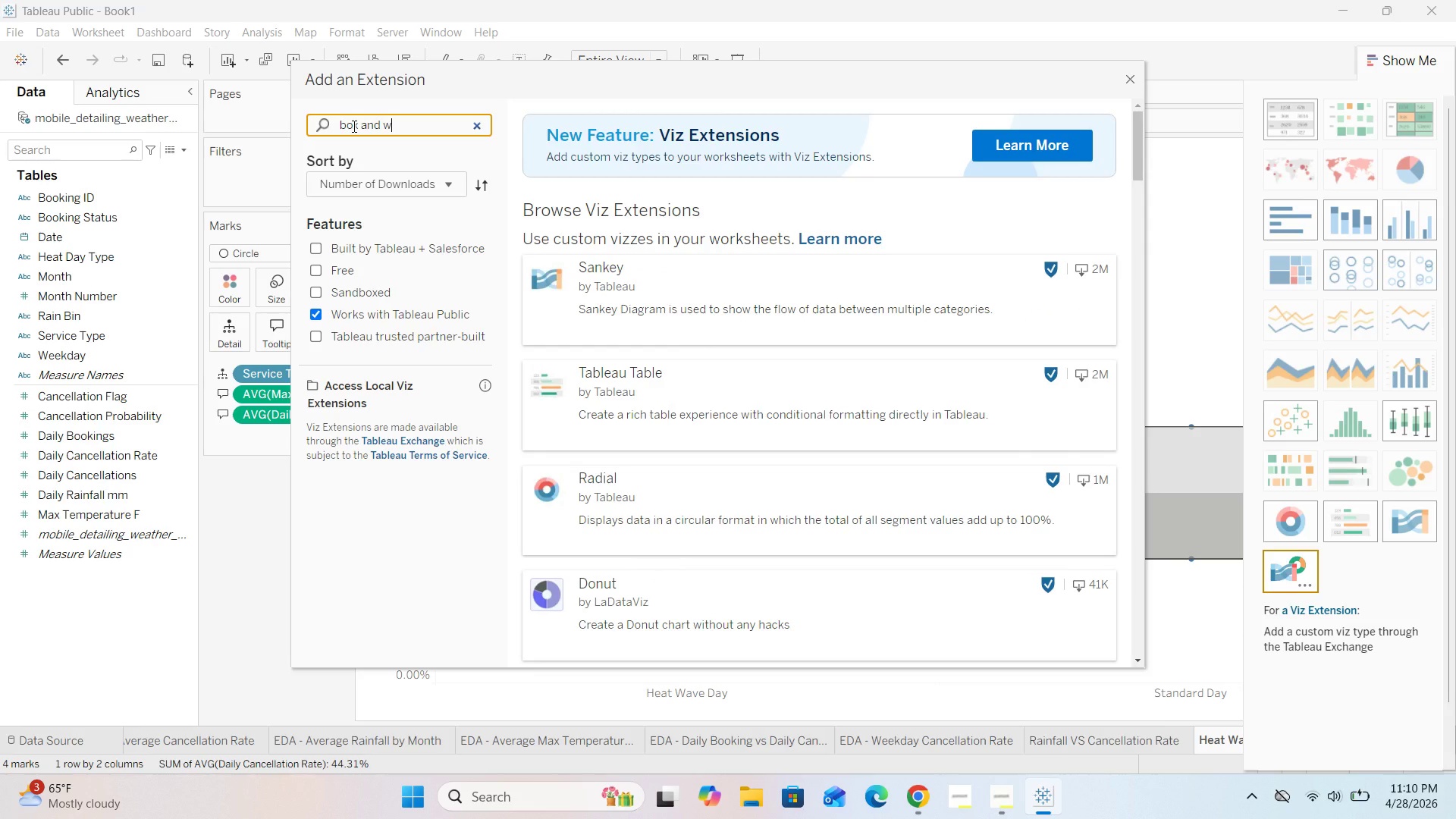 
type(hisker plot)
 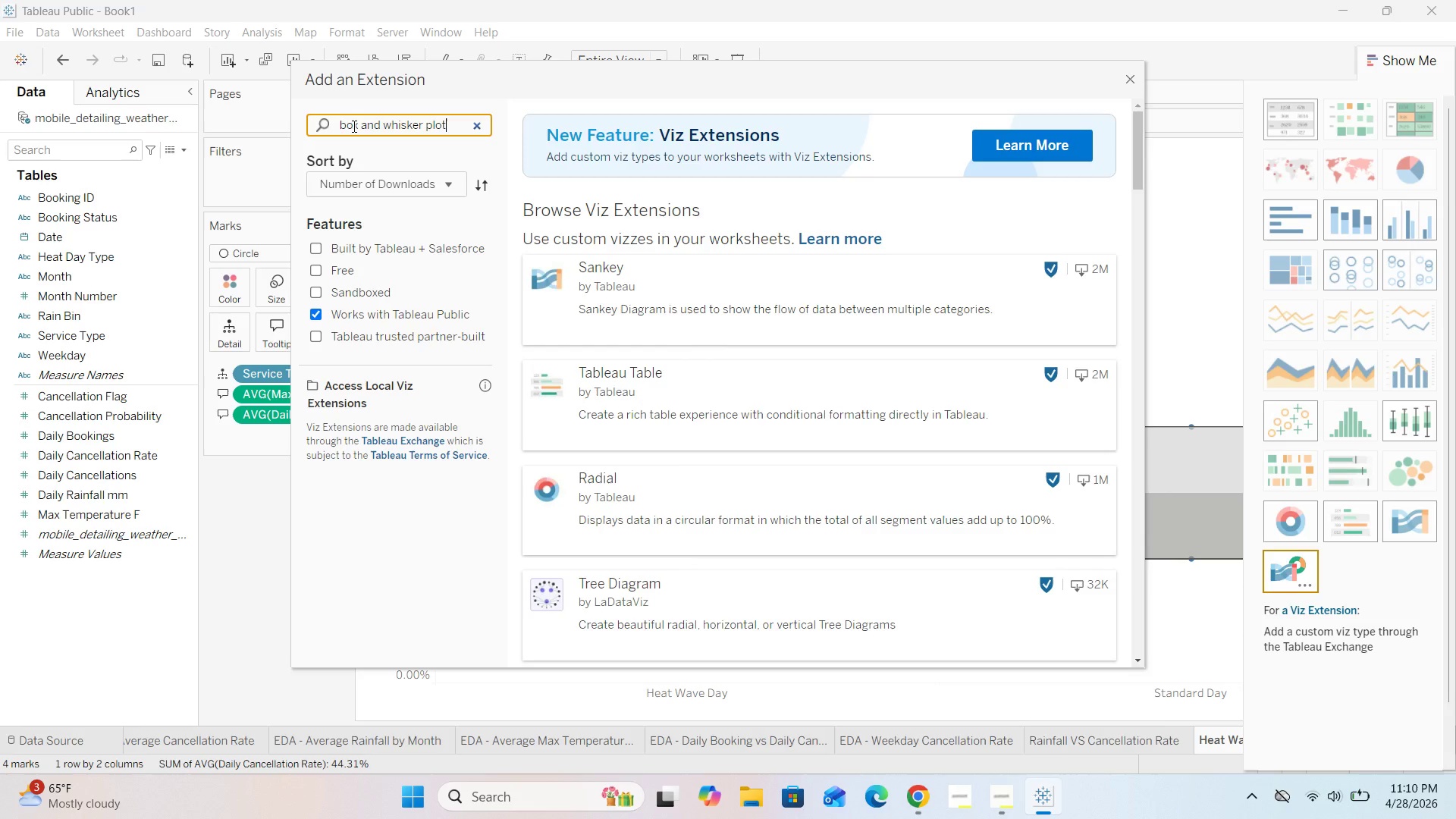 
key(Enter)
 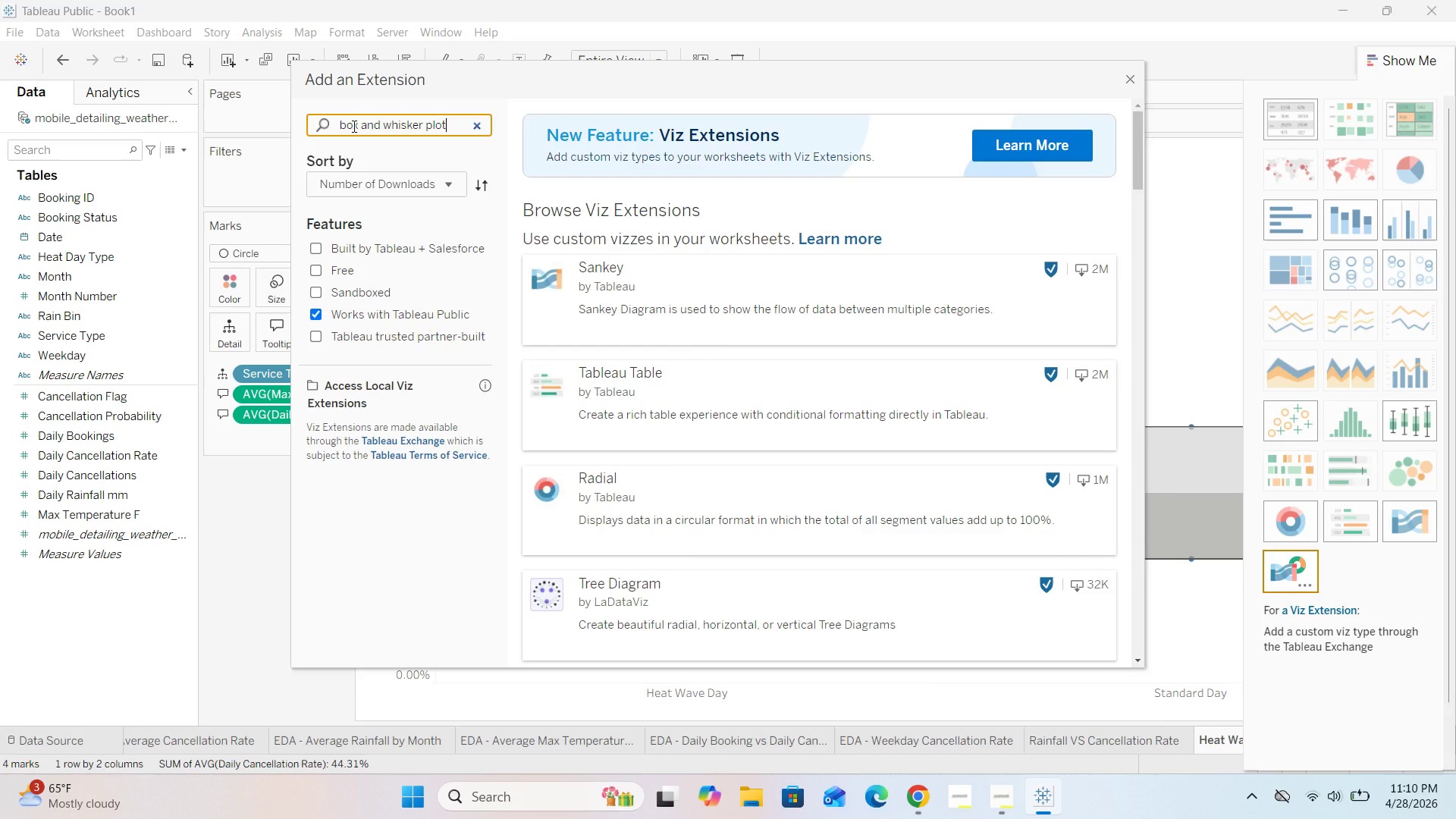 
wait(5.39)
 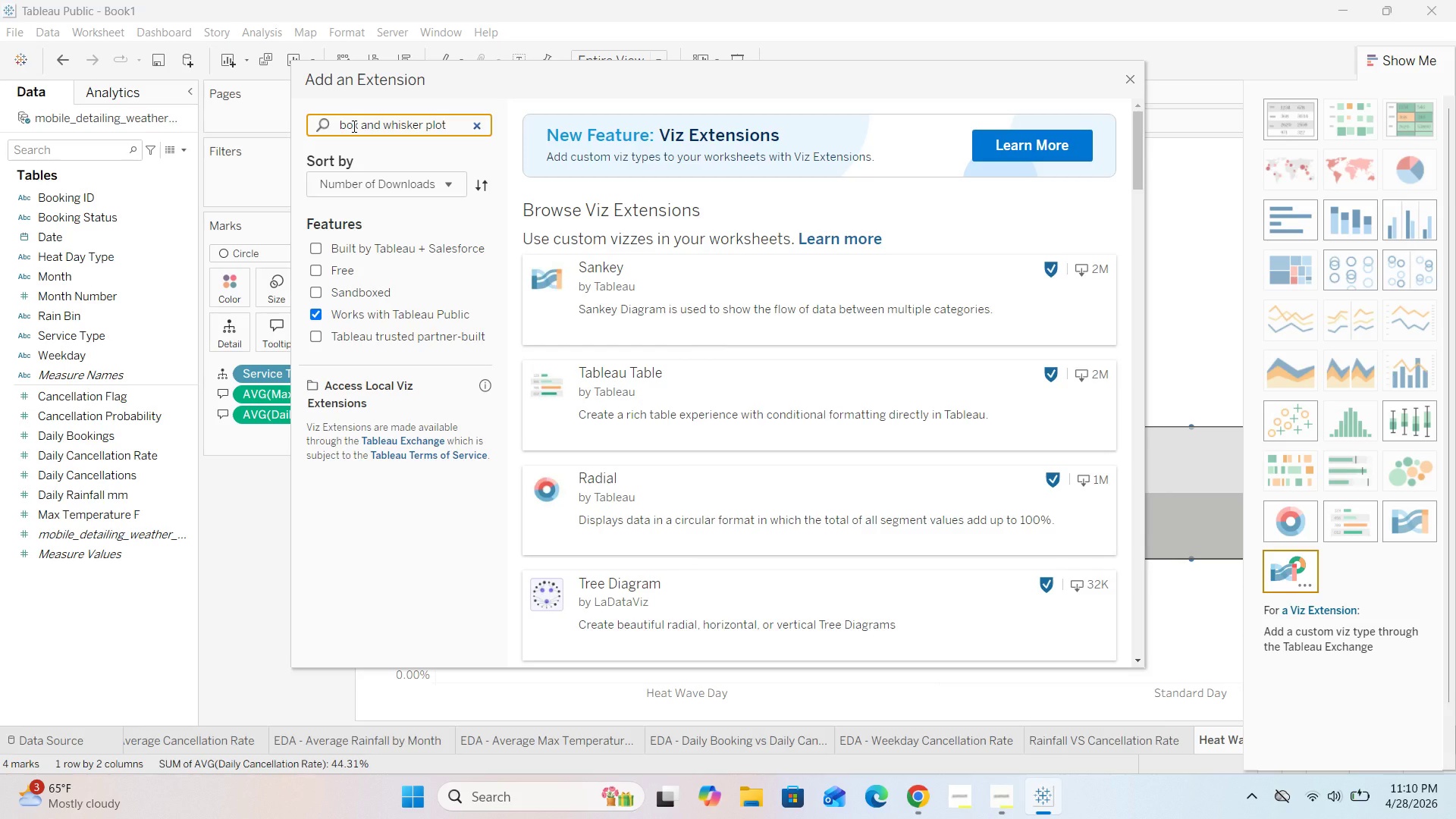 
scroll: coordinate [976, 422], scroll_direction: down, amount: 24.0
 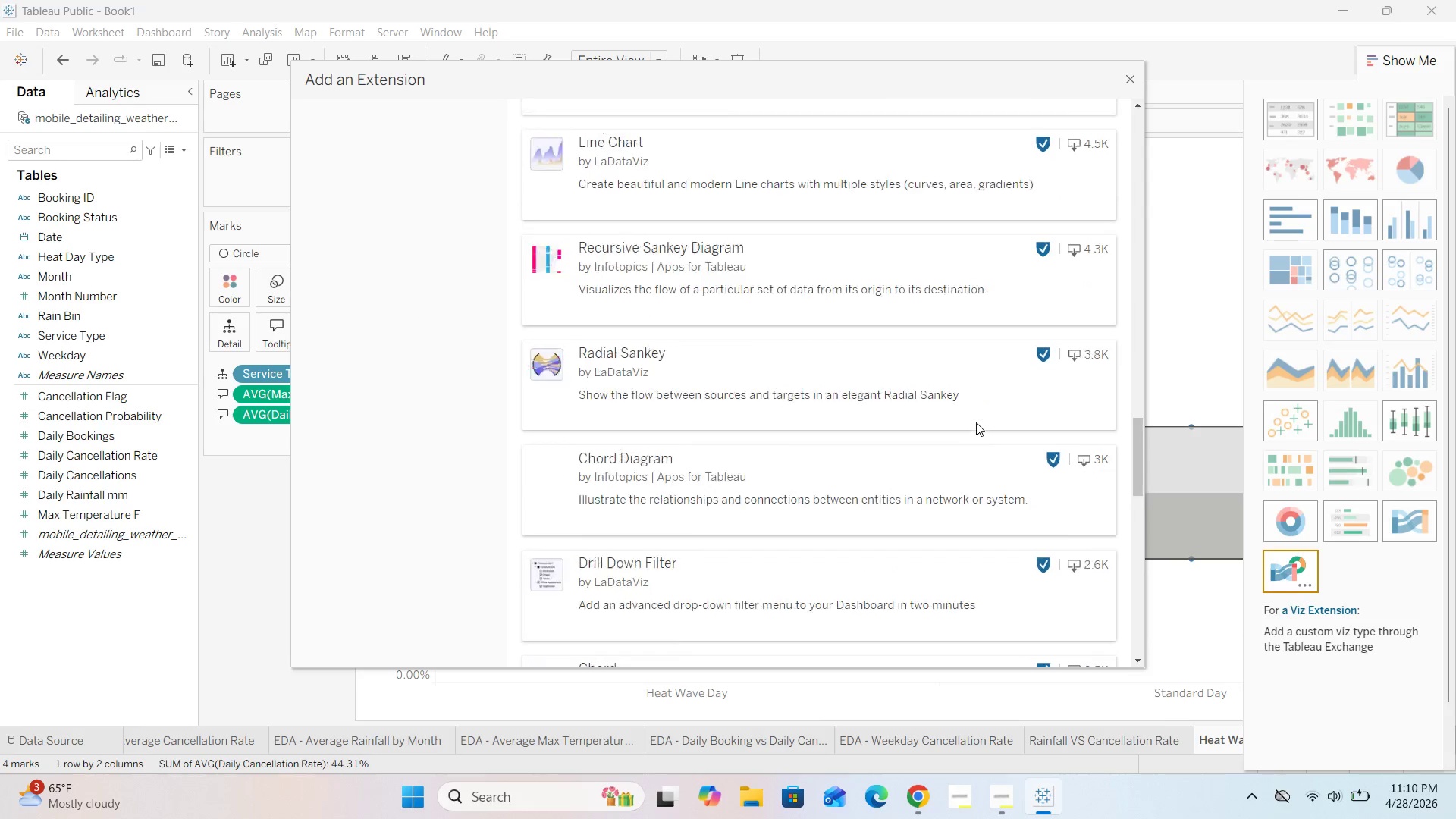 
scroll: coordinate [976, 422], scroll_direction: up, amount: 6.0
 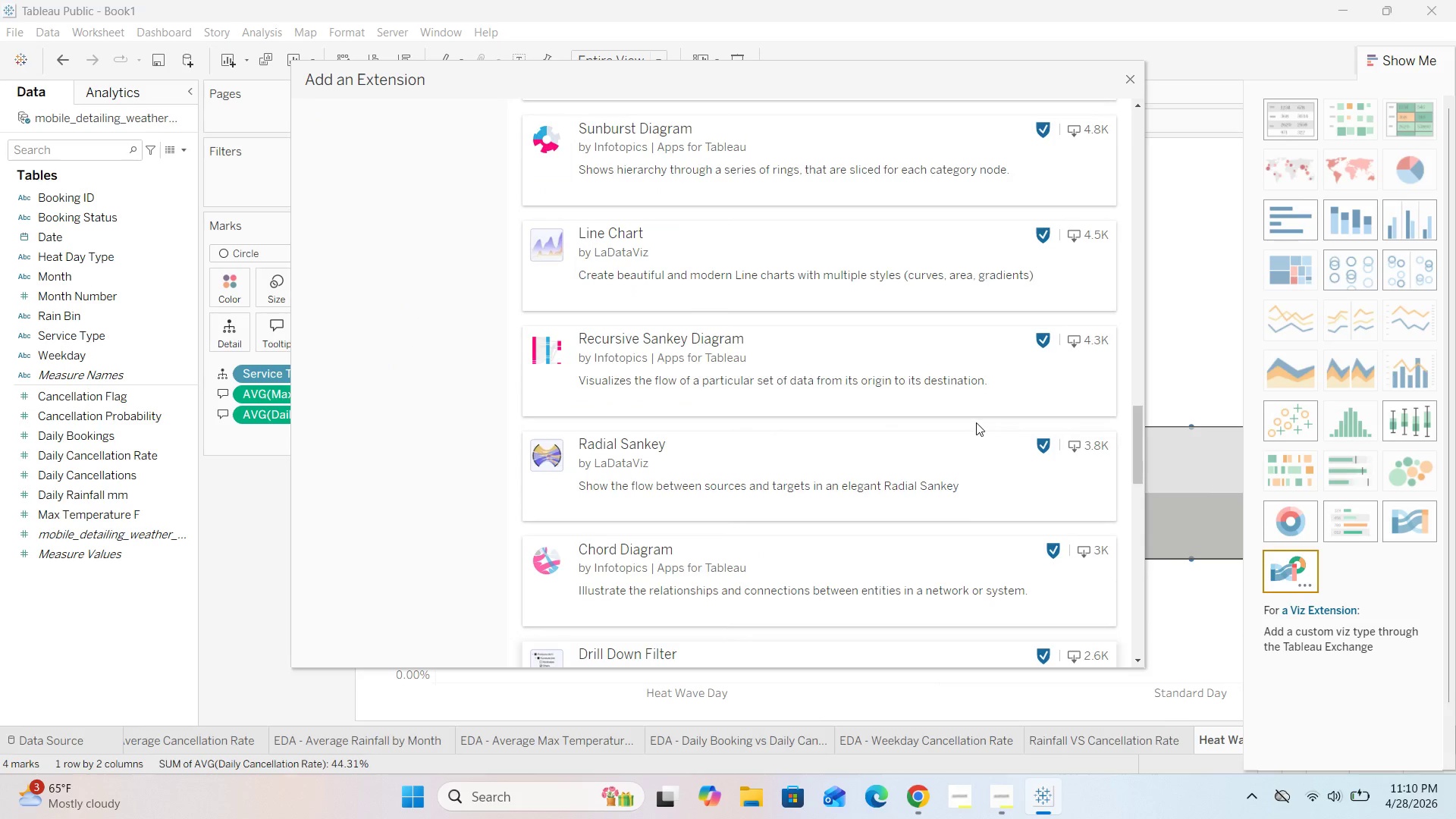 
scroll: coordinate [976, 422], scroll_direction: down, amount: 7.0
 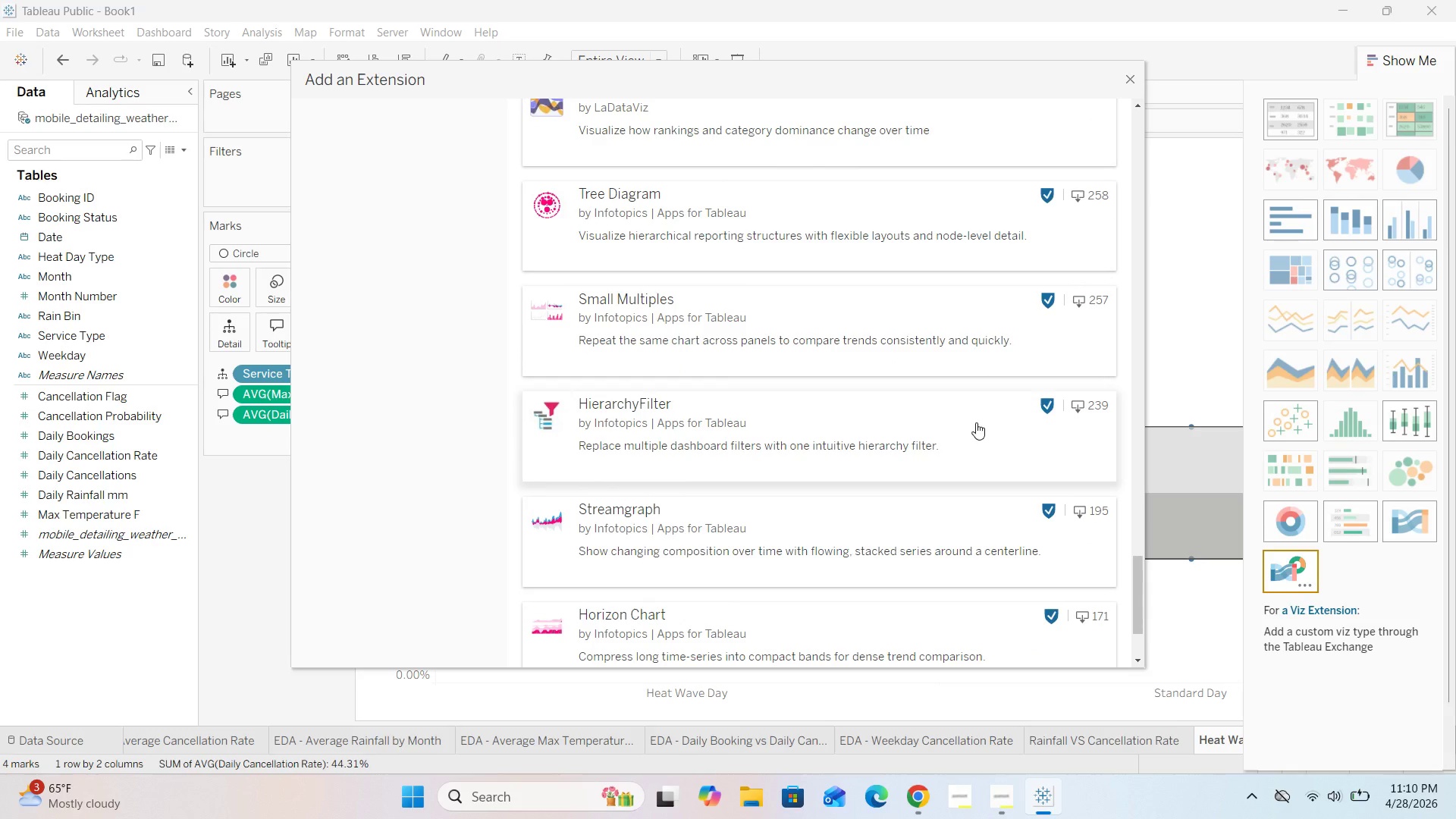 
scroll: coordinate [938, 236], scroll_direction: up, amount: 14.0
 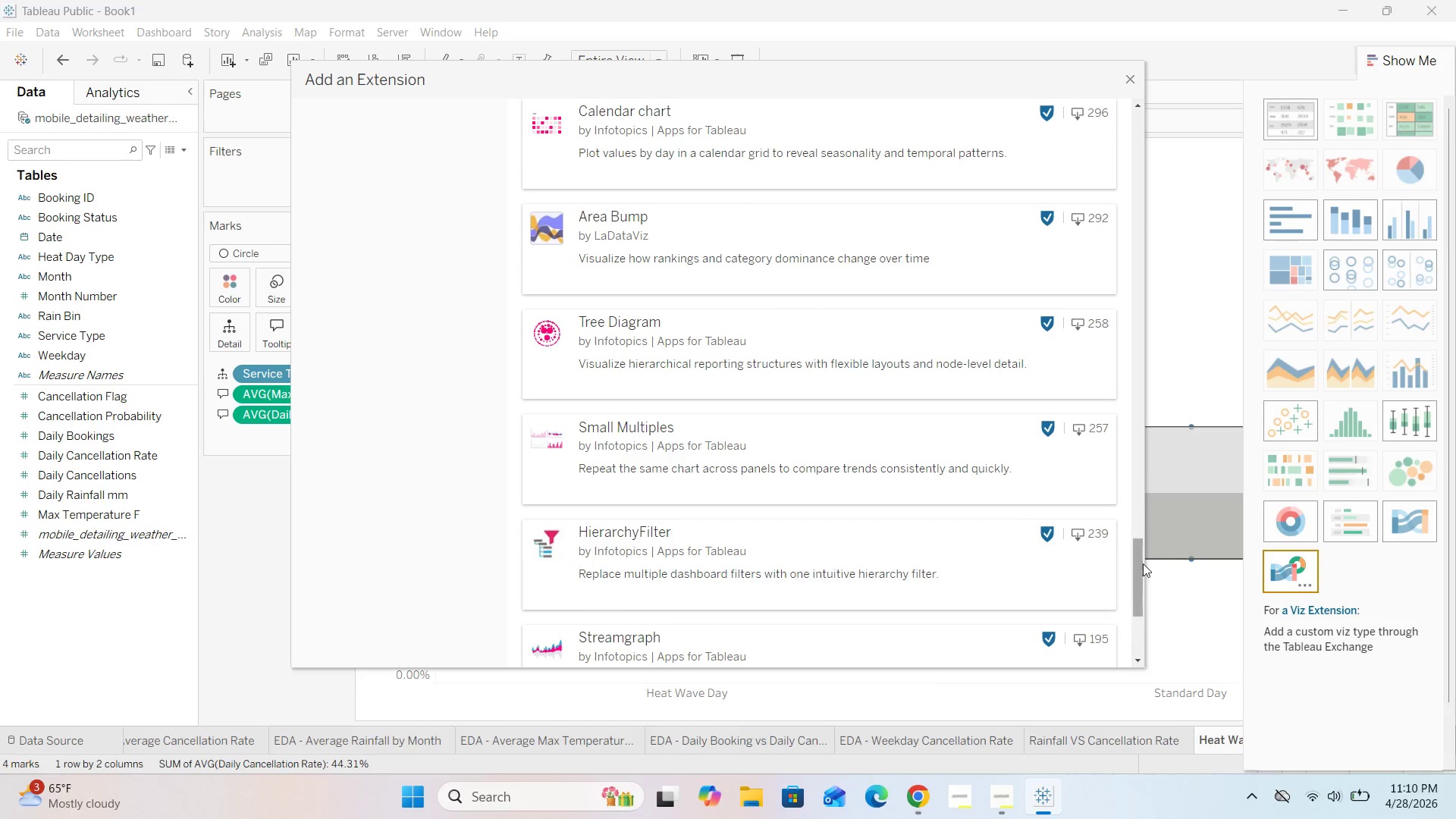 
left_click_drag(start_coordinate=[1141, 563], to_coordinate=[1132, 84])
 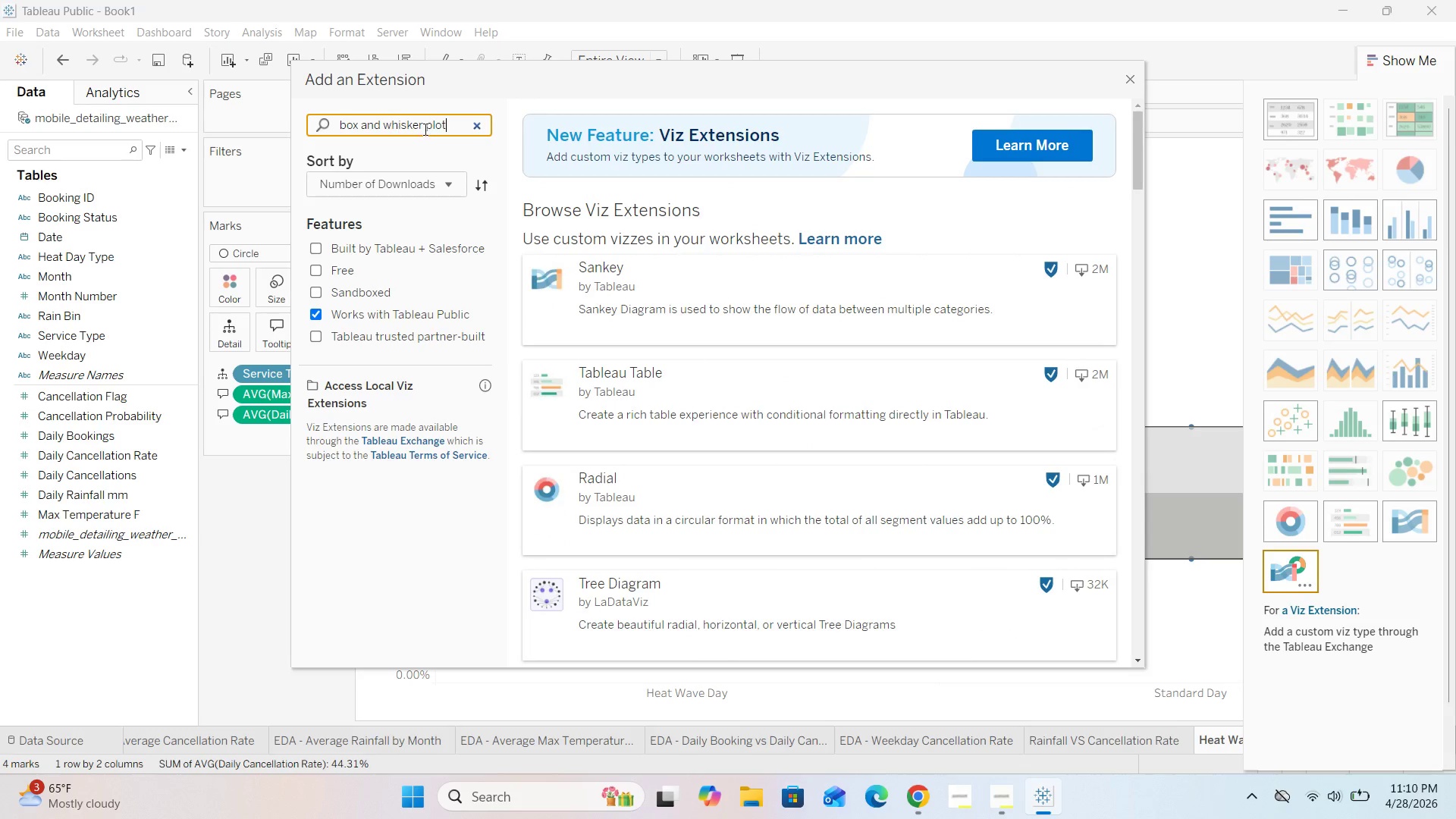 
left_click_drag(start_coordinate=[444, 121], to_coordinate=[359, 124])
 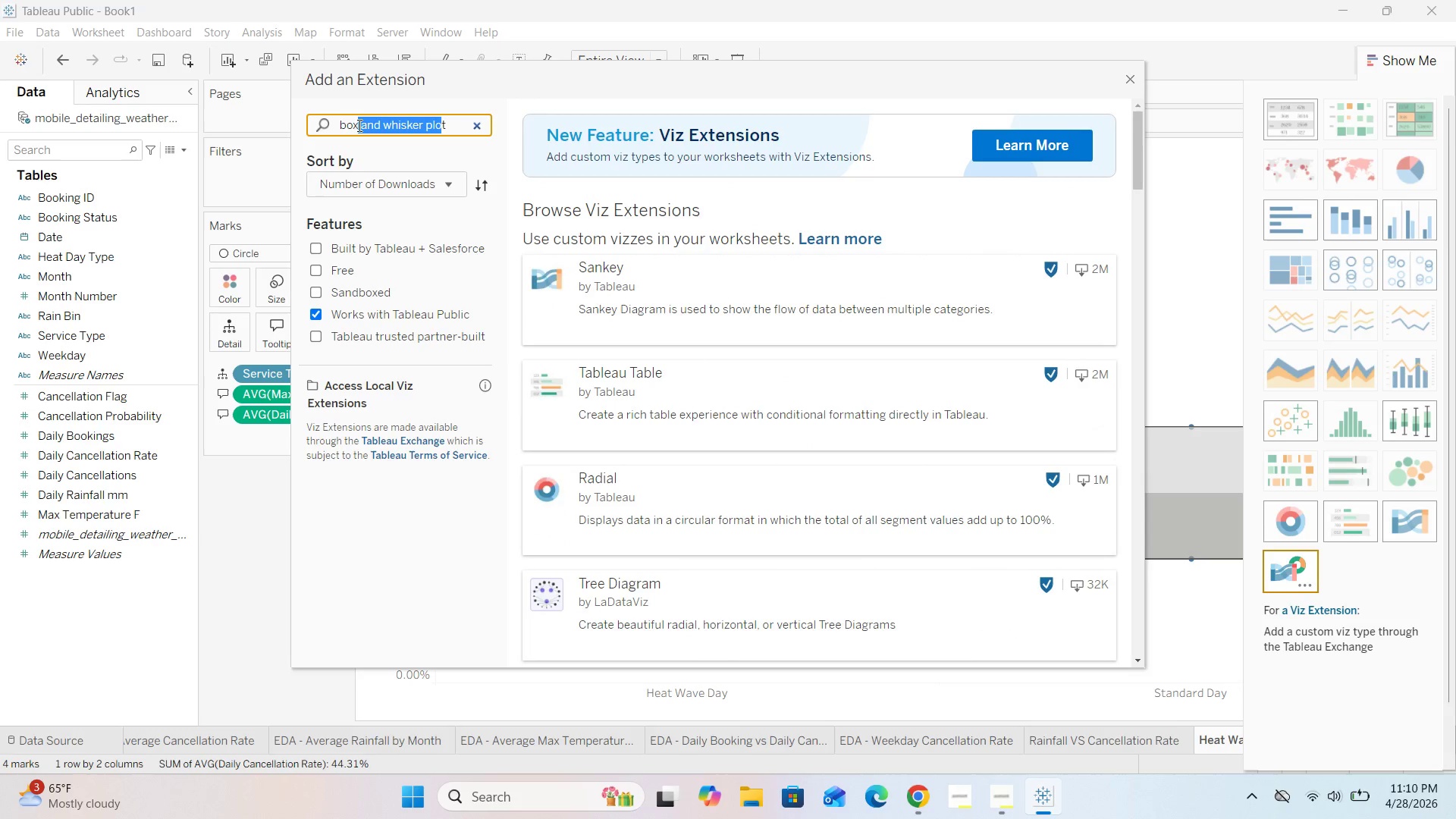 
key(Backspace)
 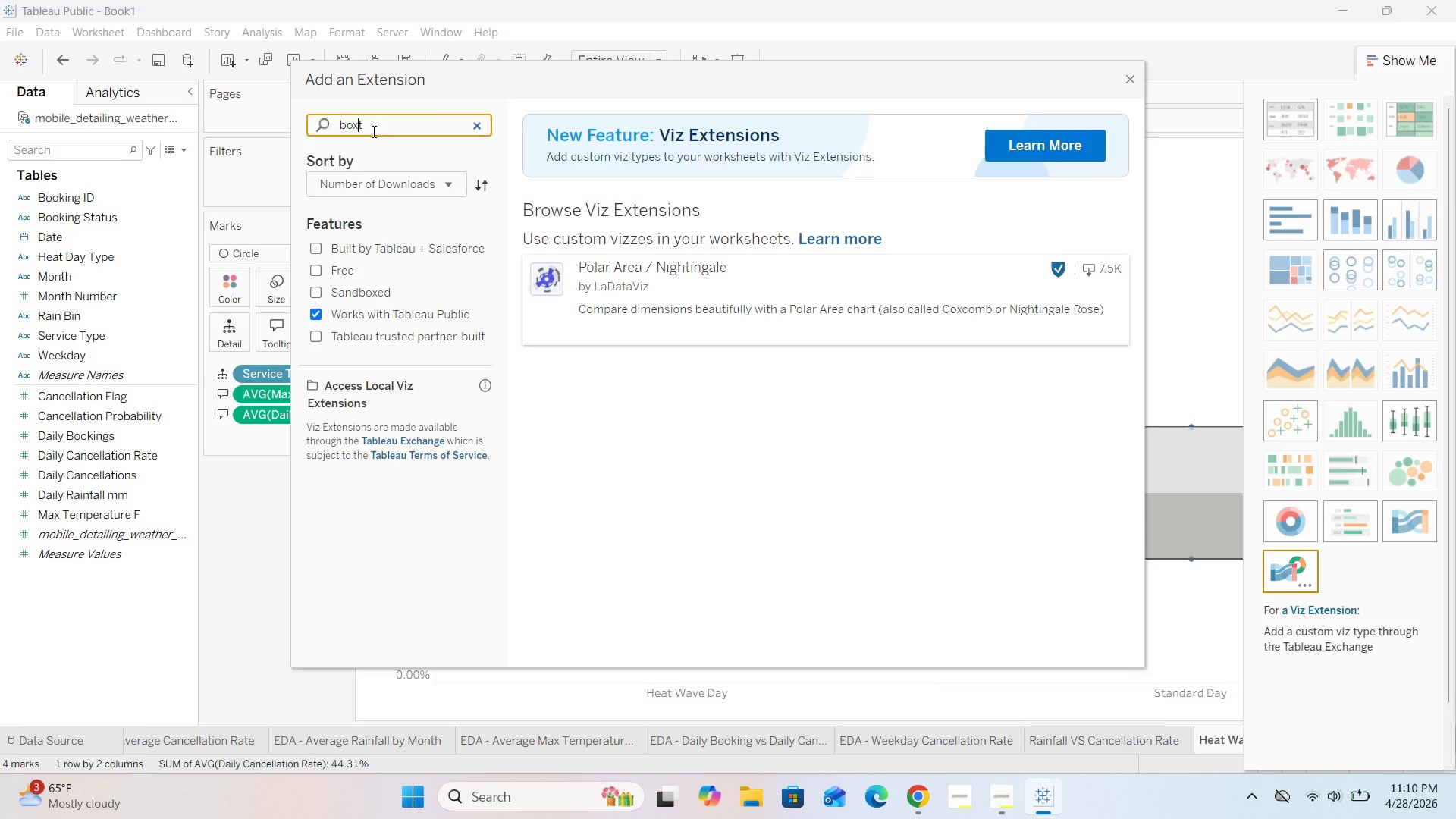 
left_click([370, 127])
 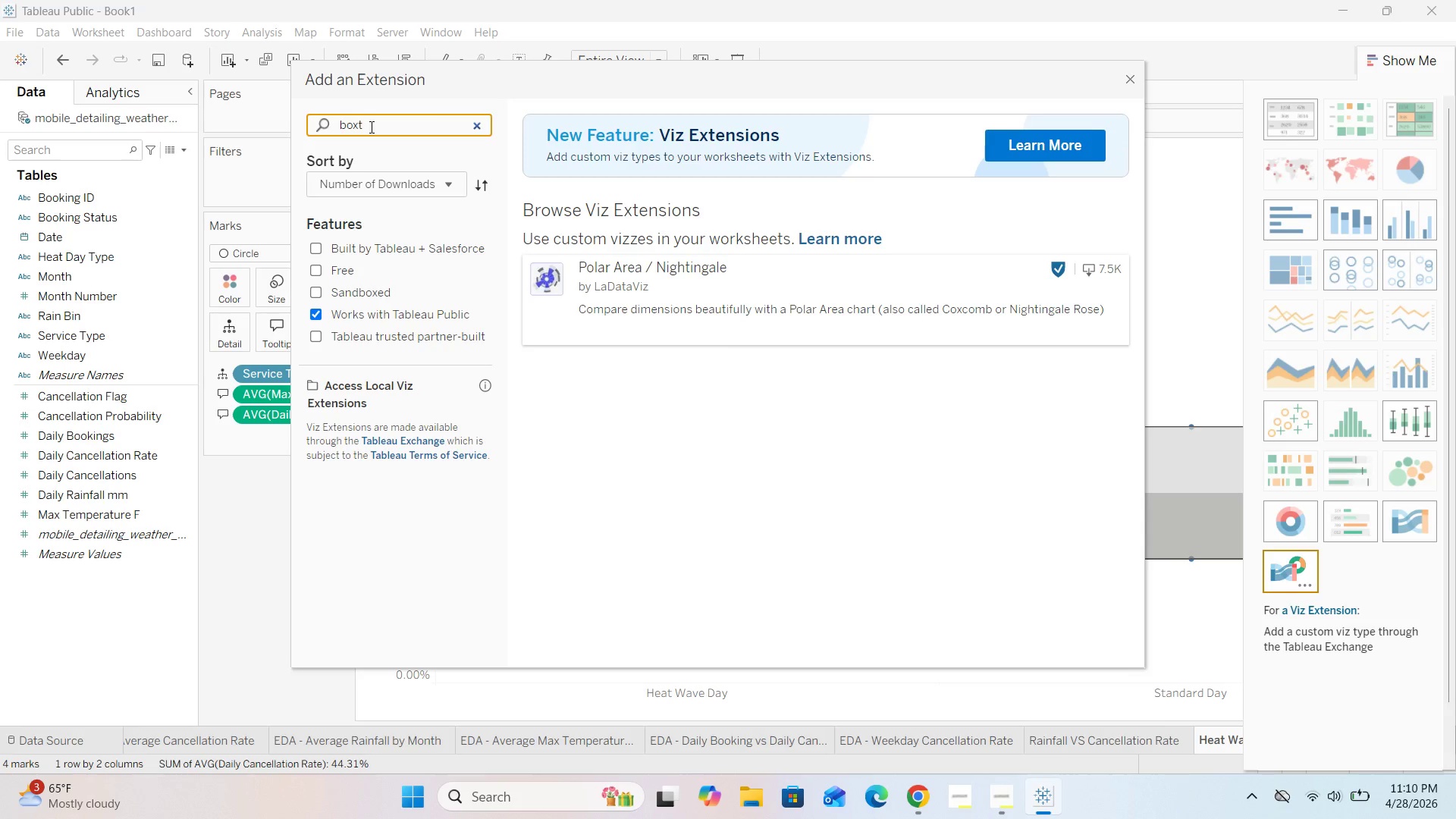 
key(Backspace)
 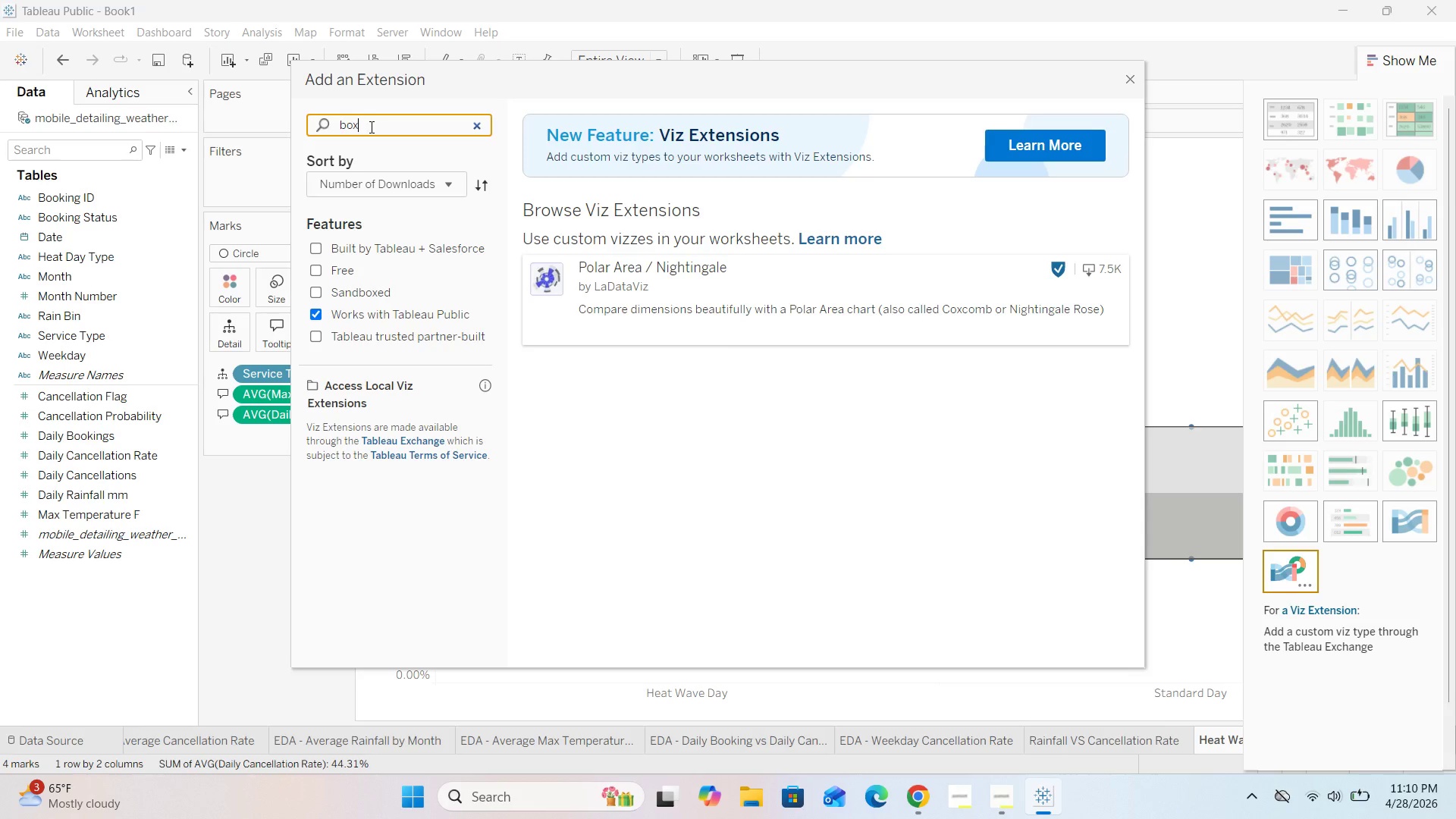 
key(Enter)
 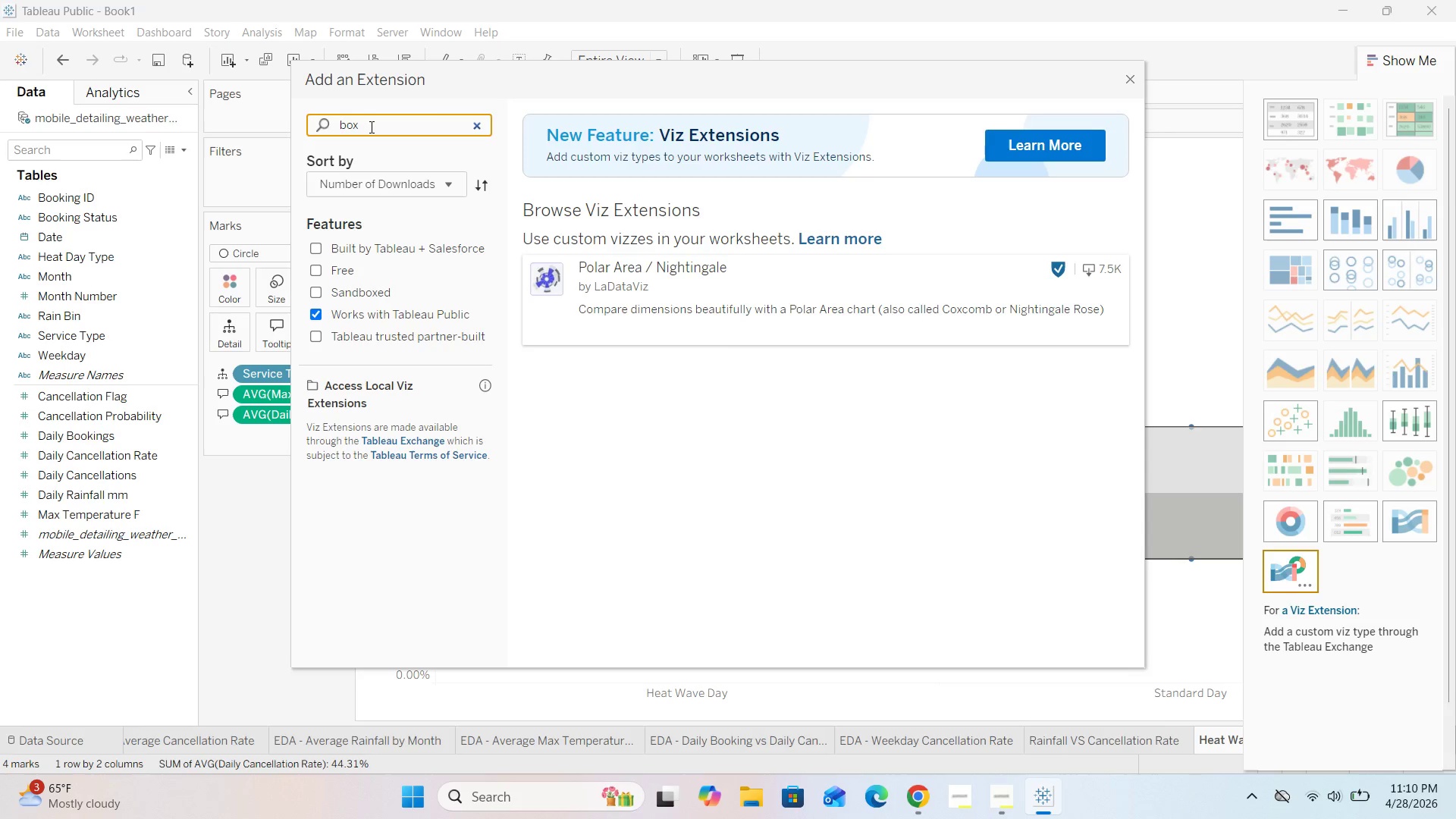 
left_click([317, 251])
 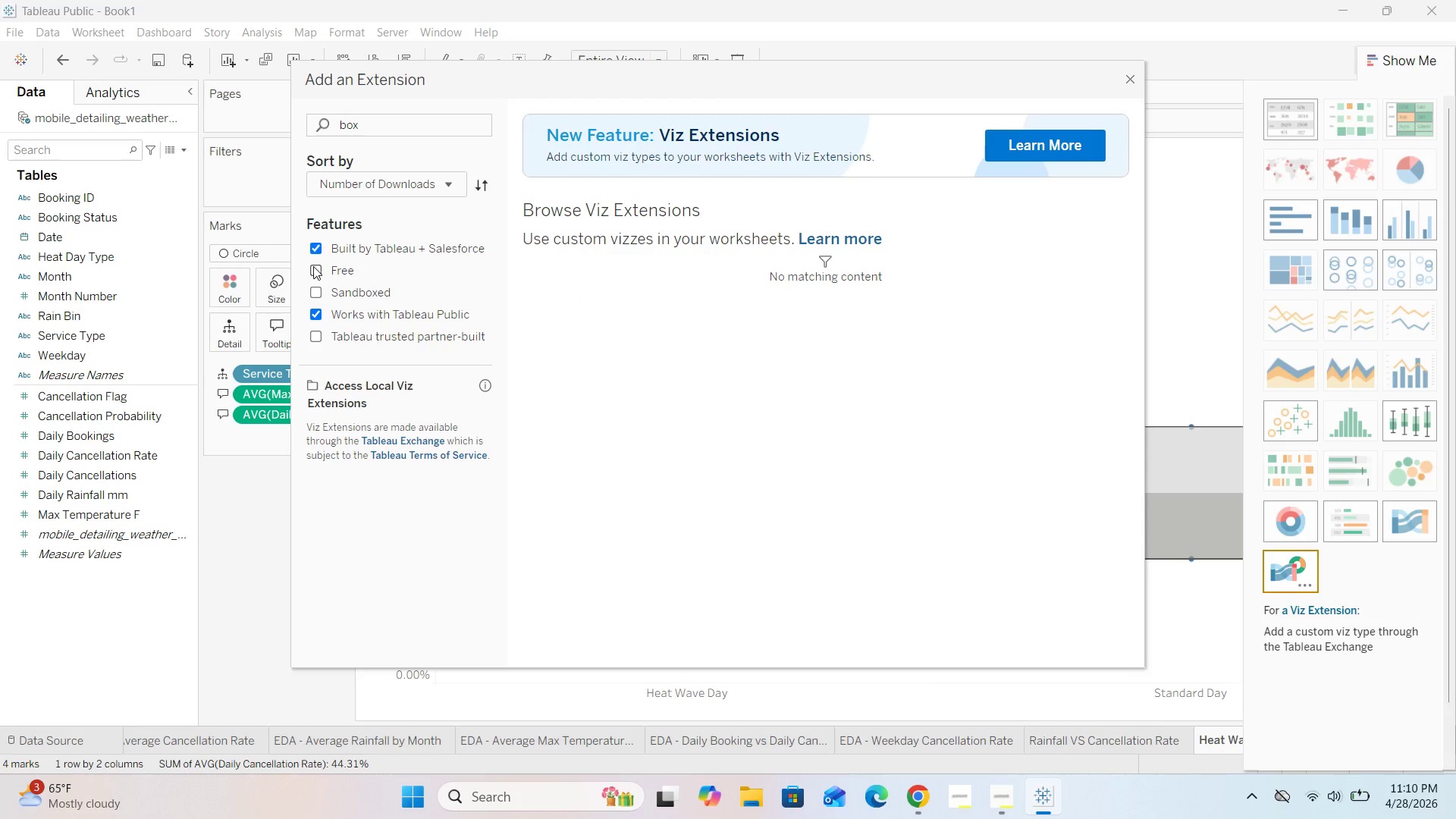 
left_click([313, 268])
 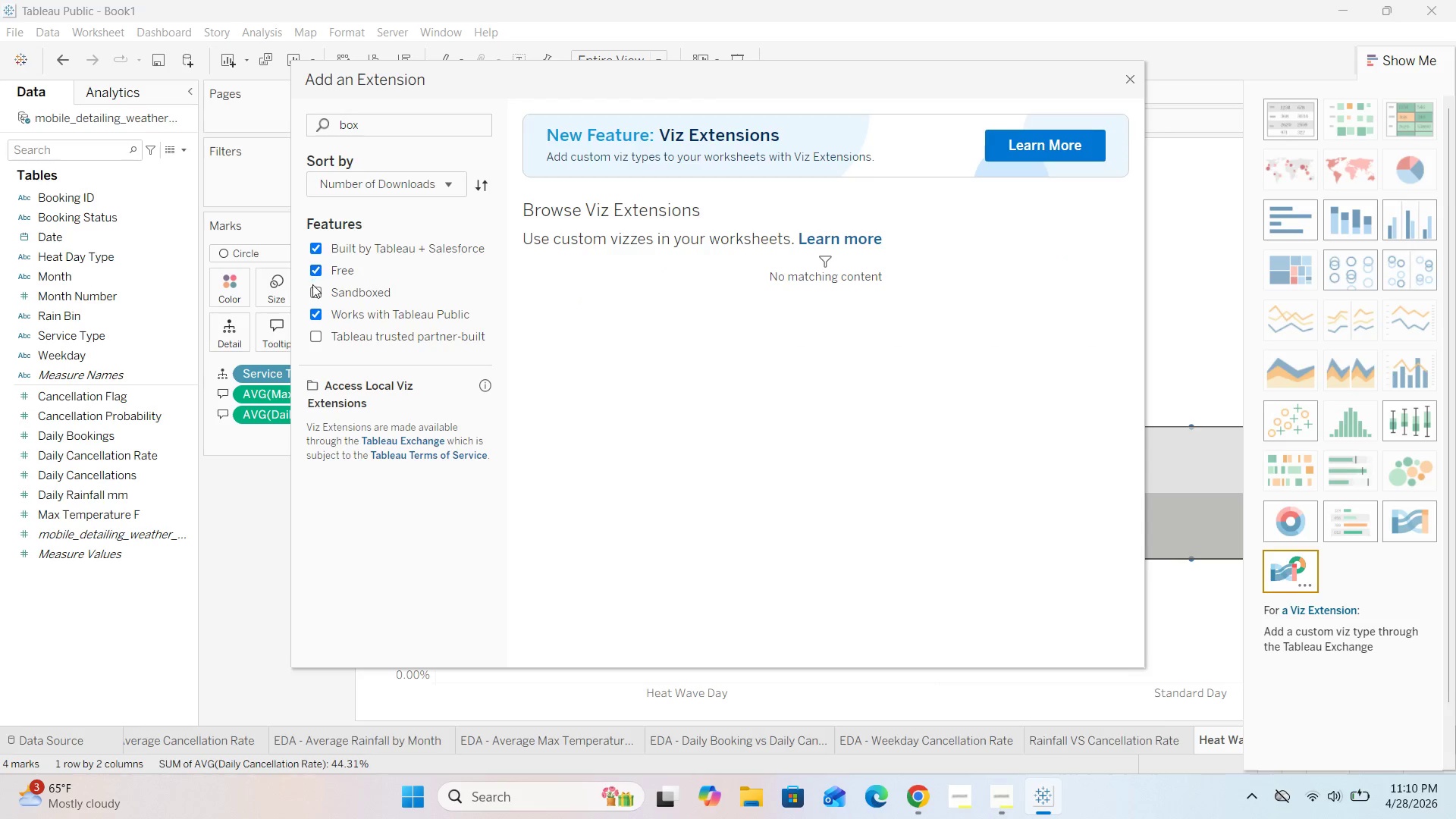 
left_click([312, 290])
 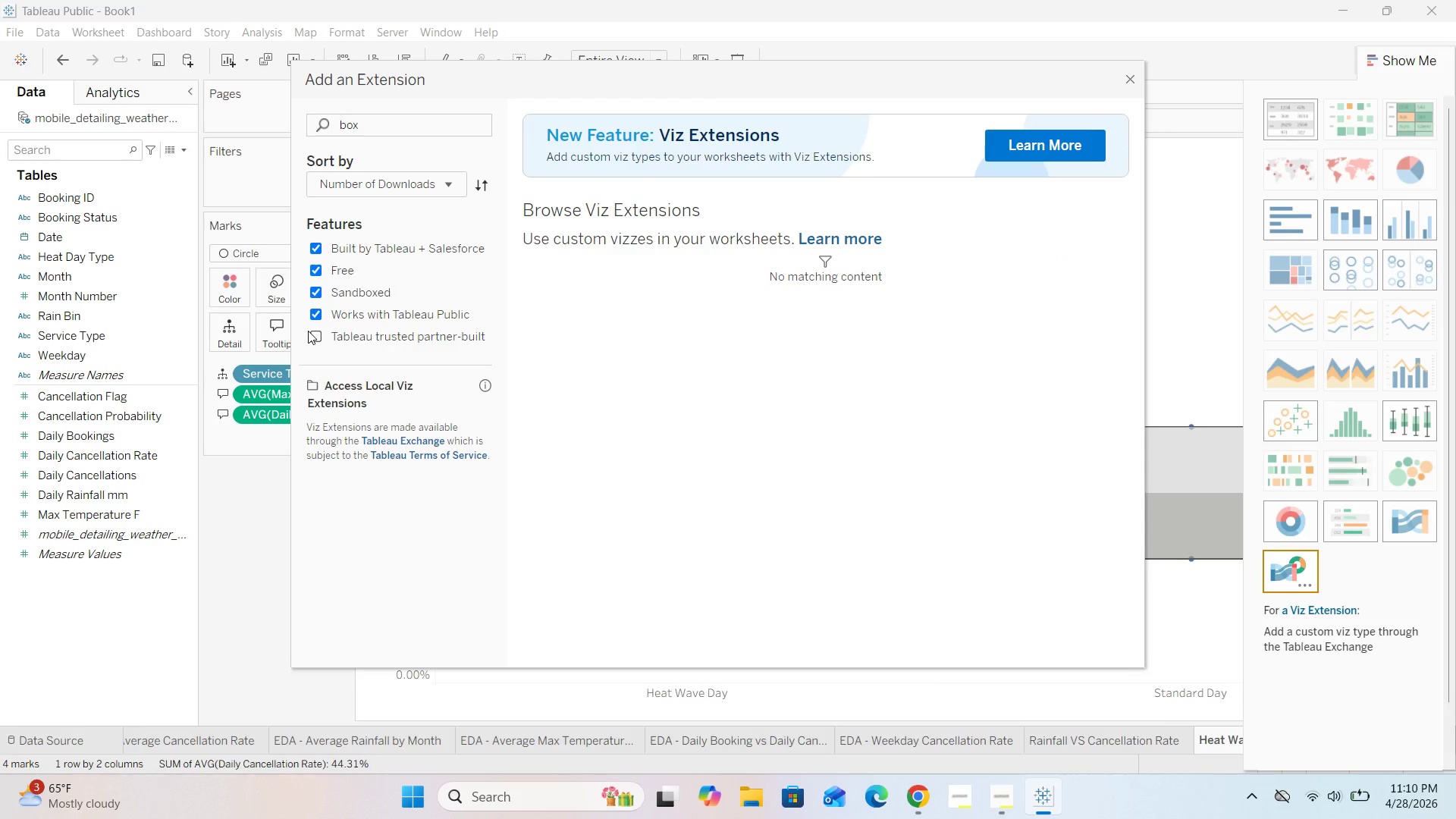 
left_click([309, 335])
 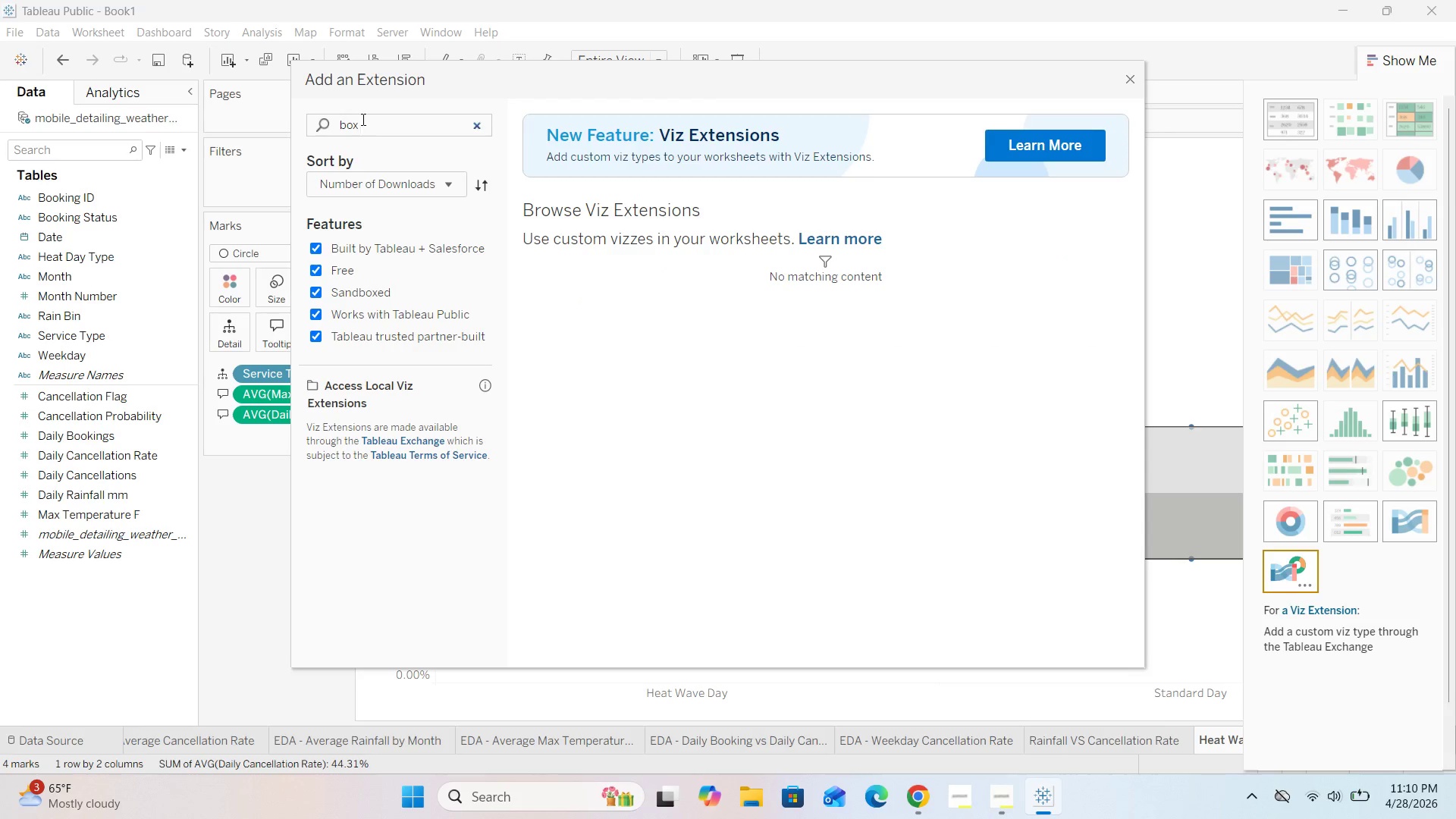 
left_click([362, 119])
 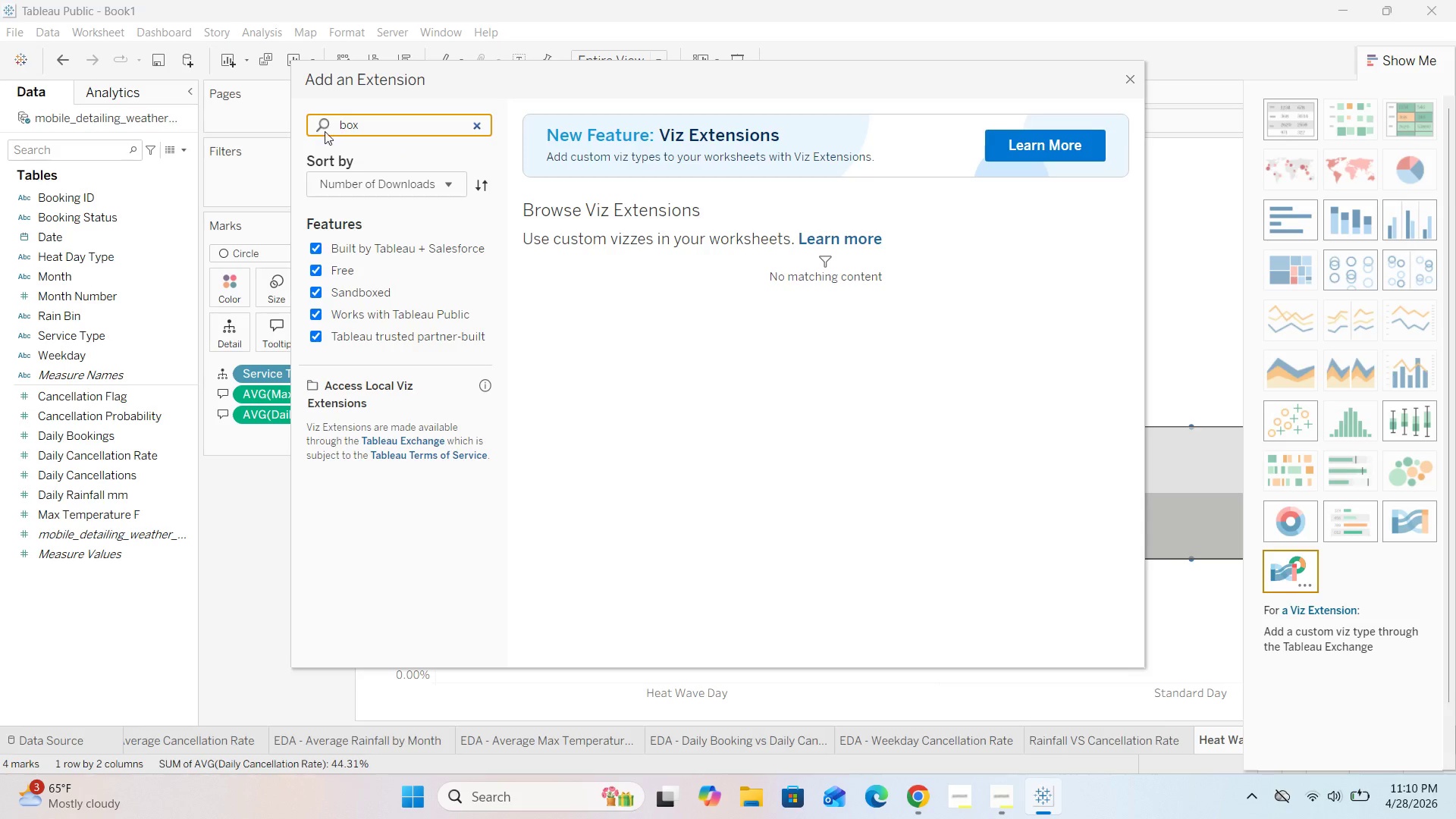 
left_click([321, 125])
 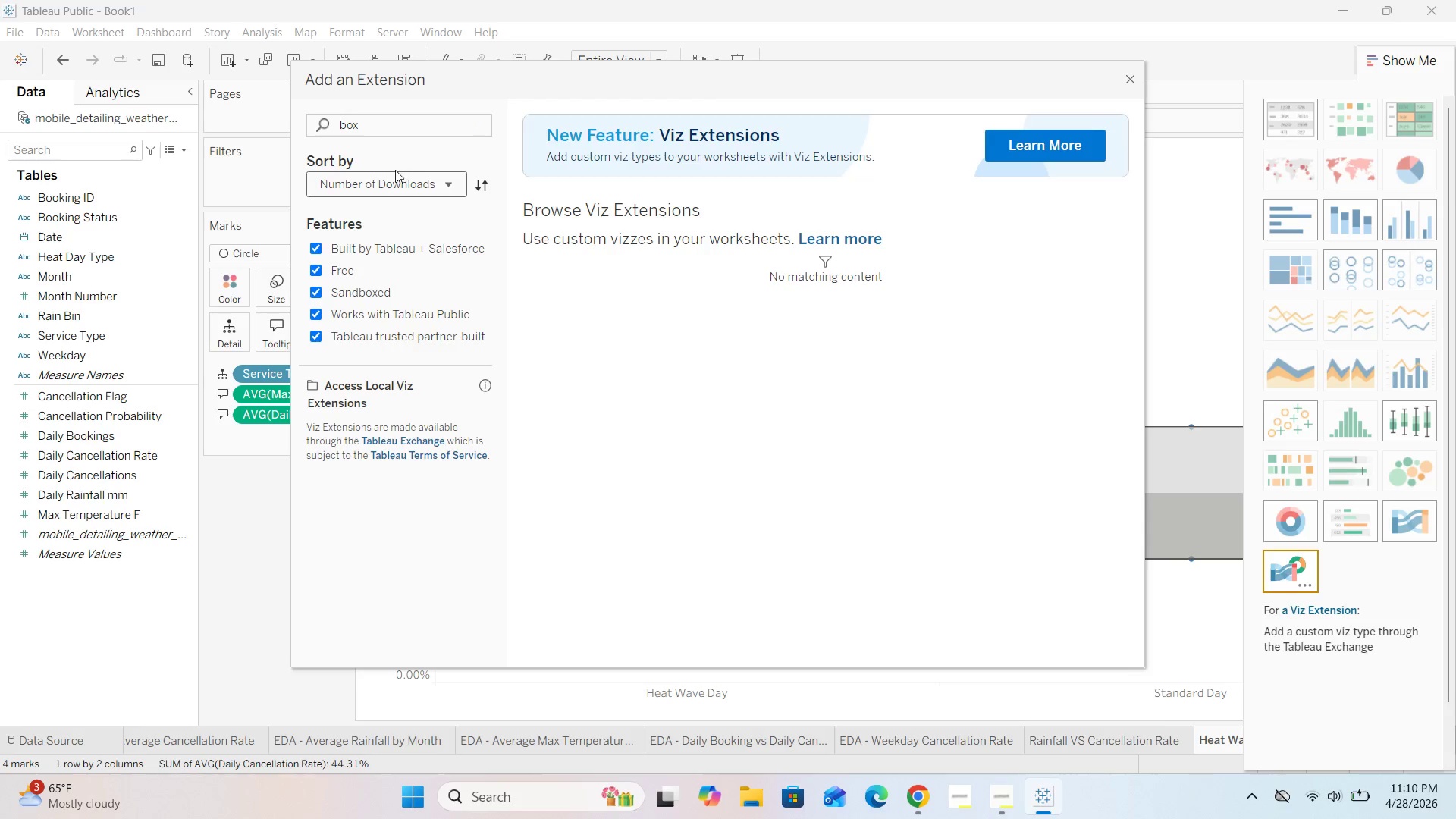 
left_click([420, 184])
 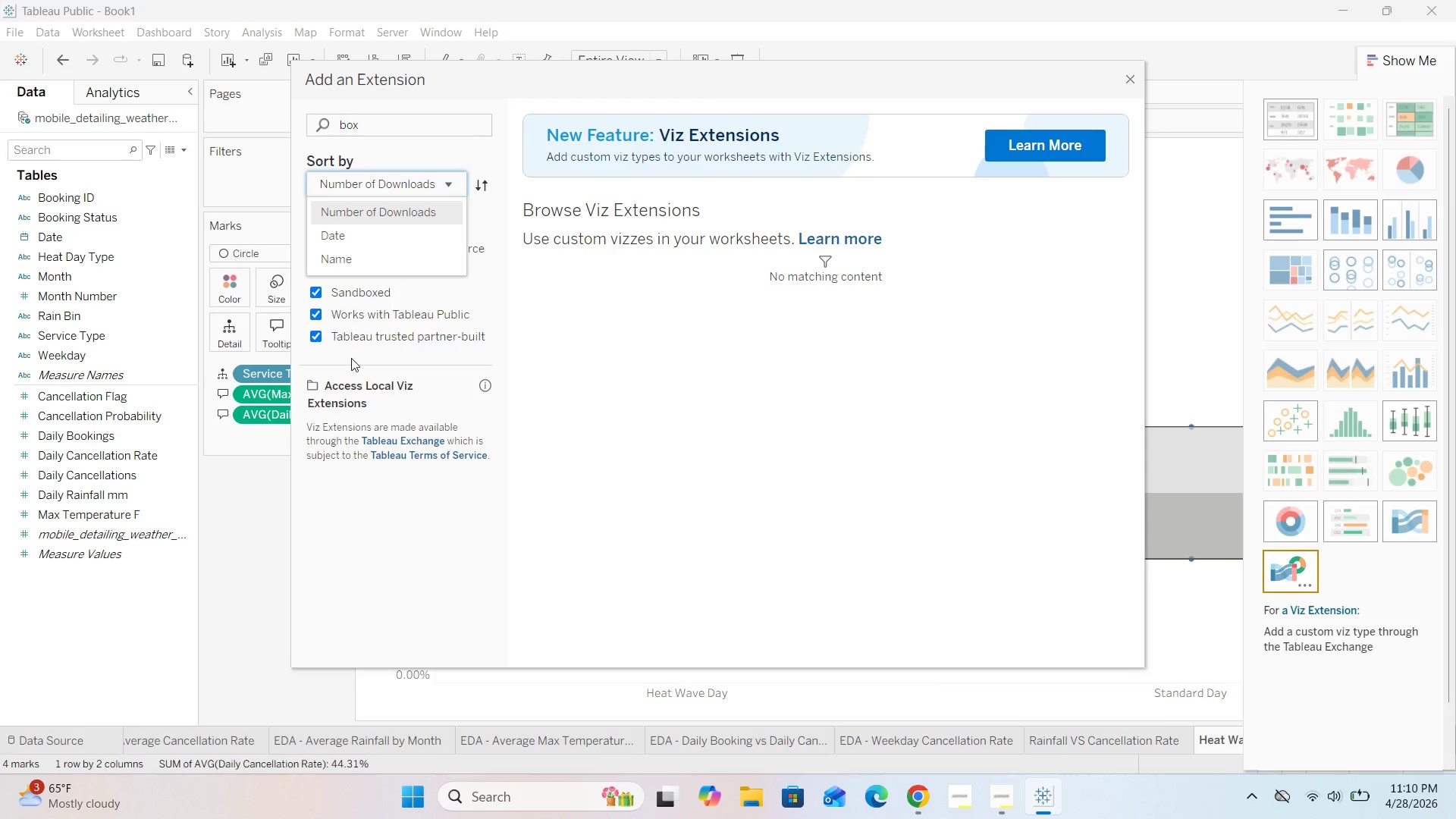 
left_click([311, 340])
 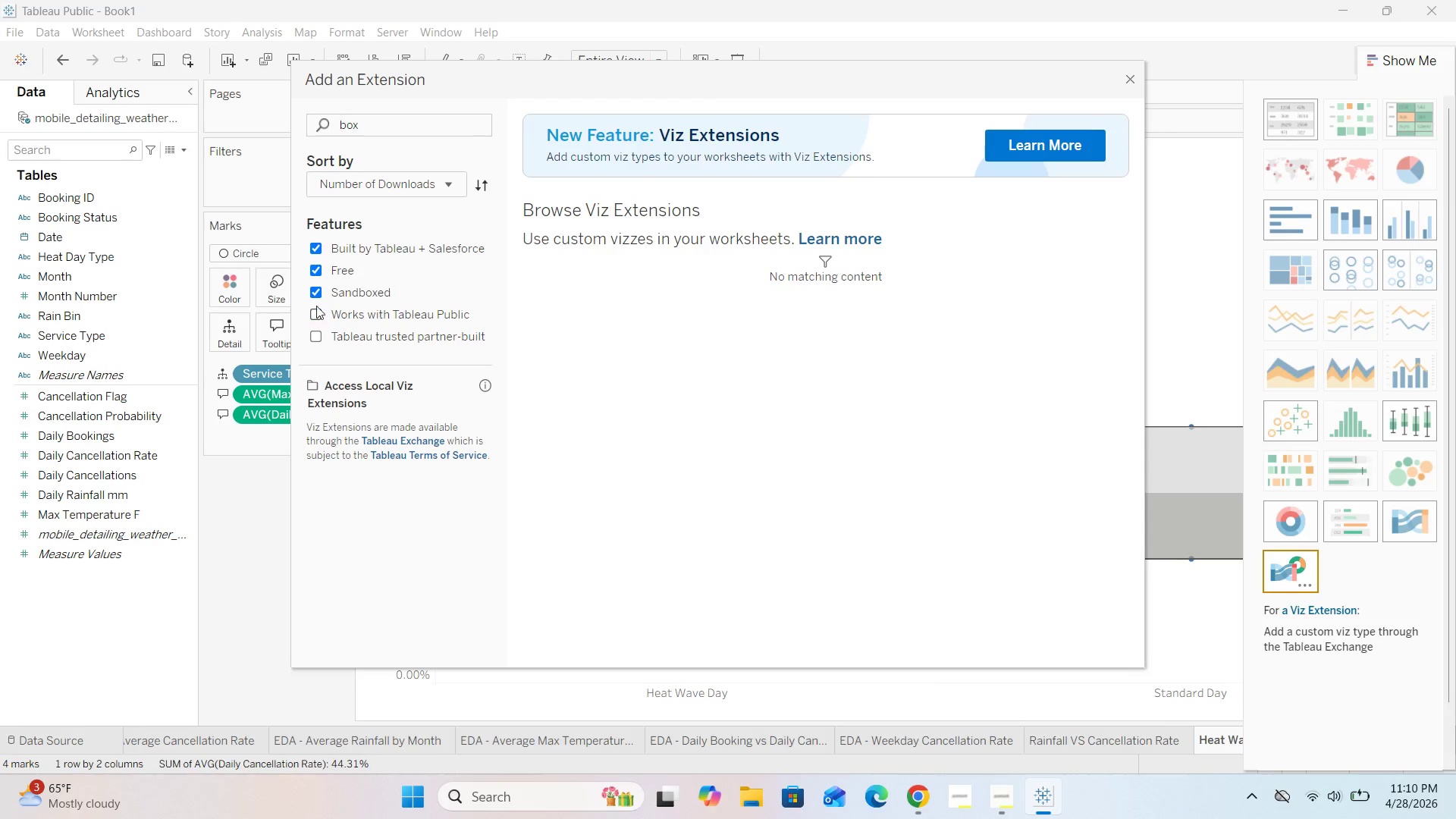 
double_click([316, 286])
 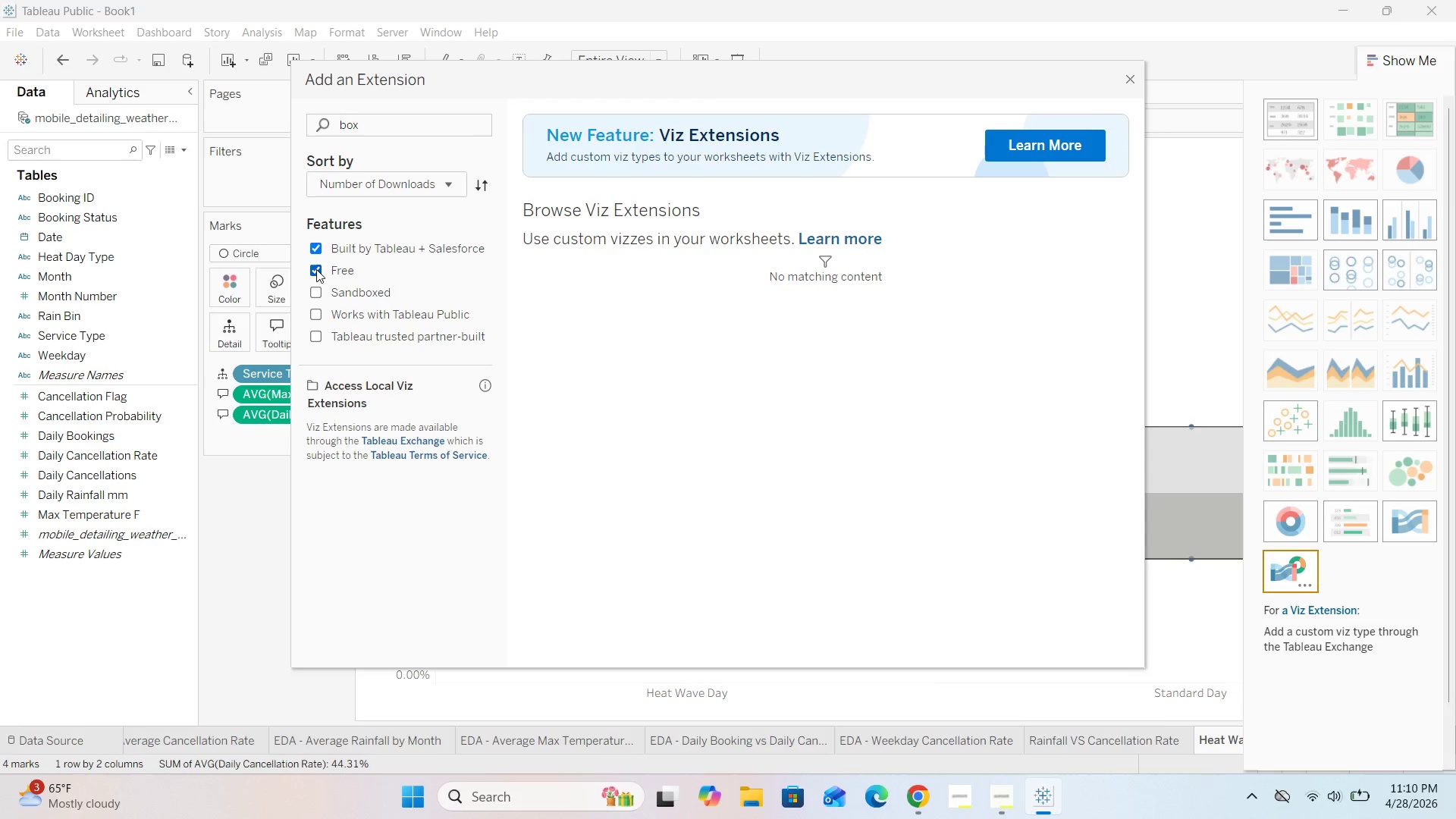 
triple_click([316, 268])
 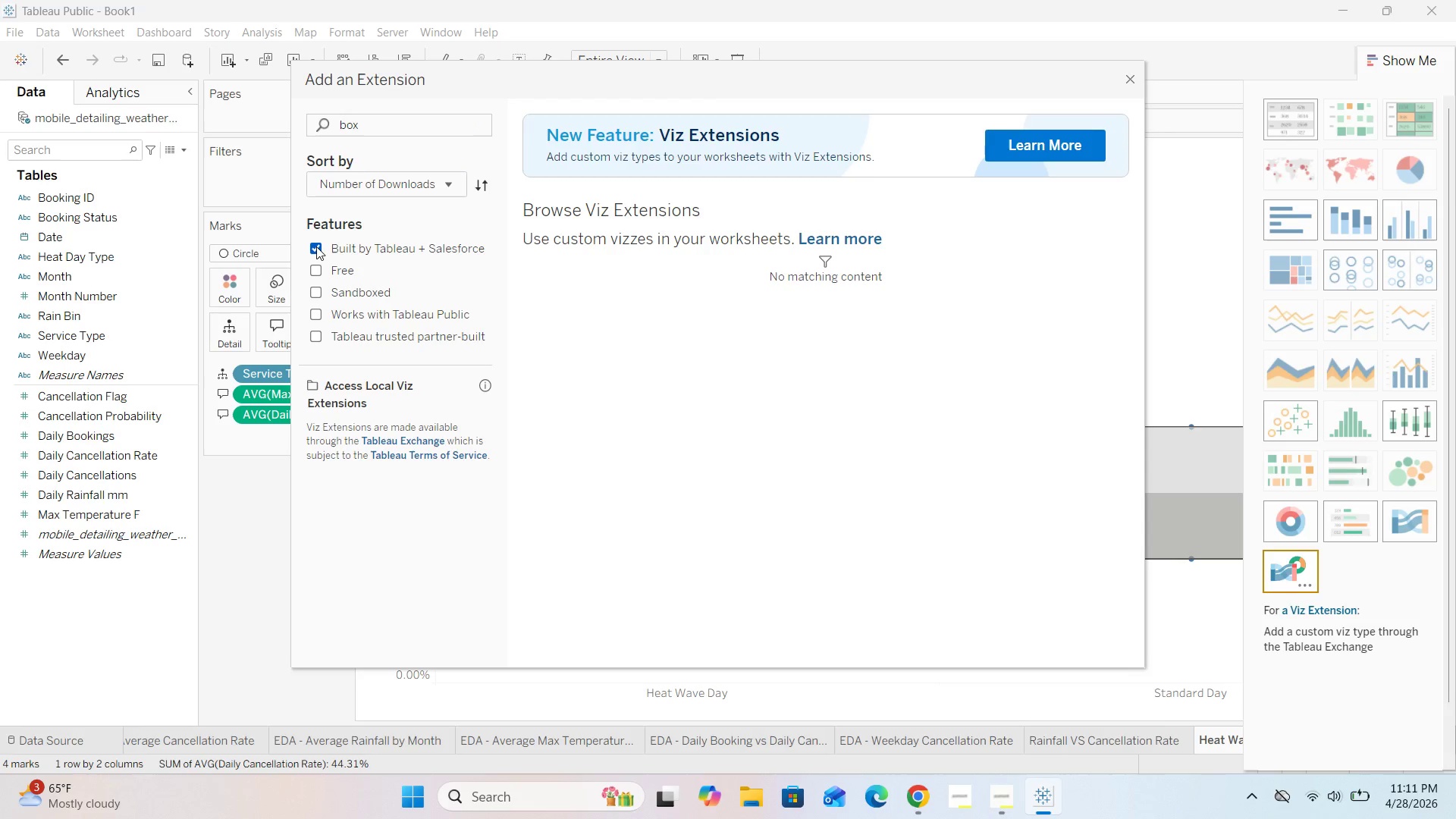 
triple_click([316, 246])
 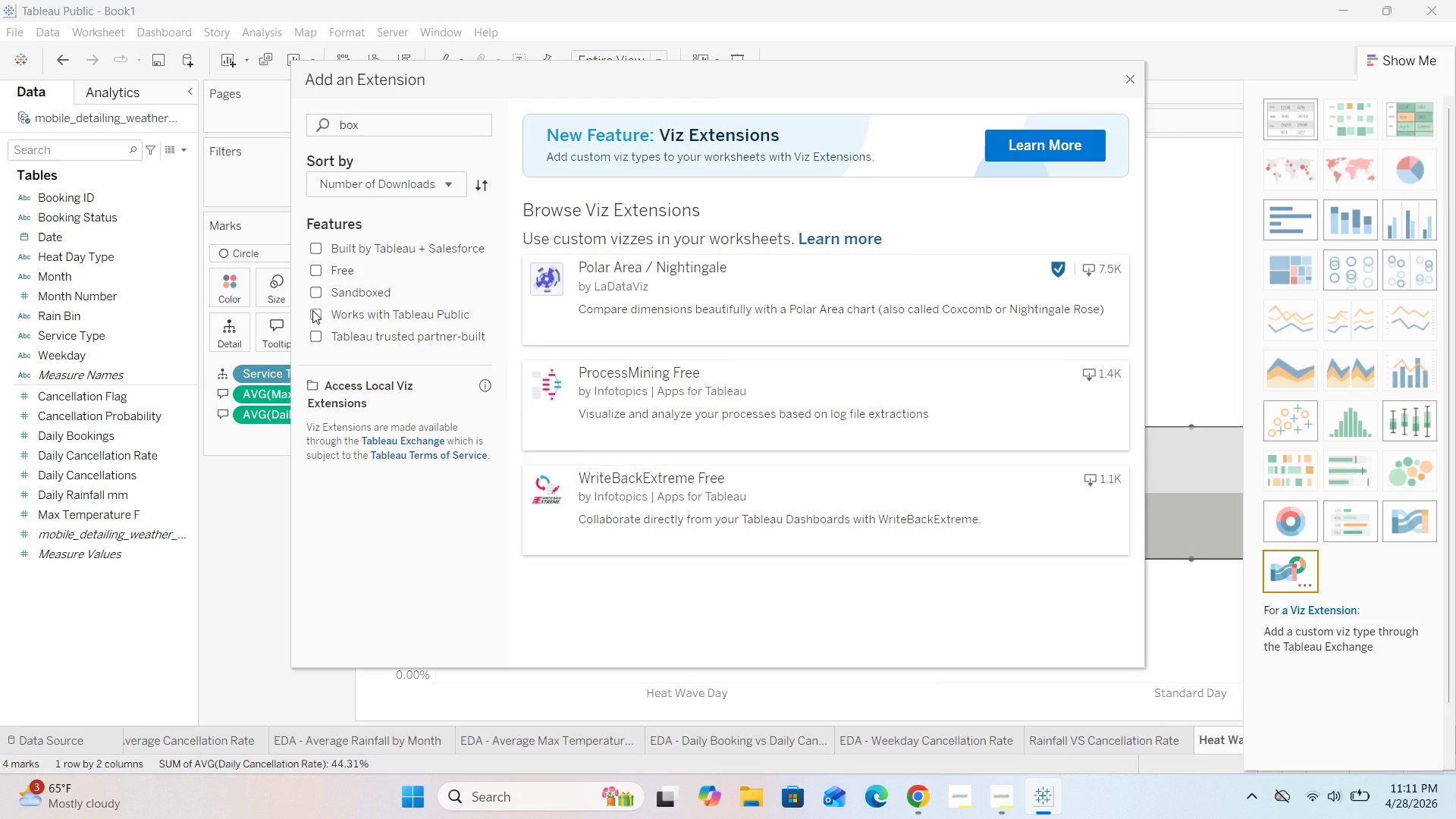 
left_click([312, 310])
 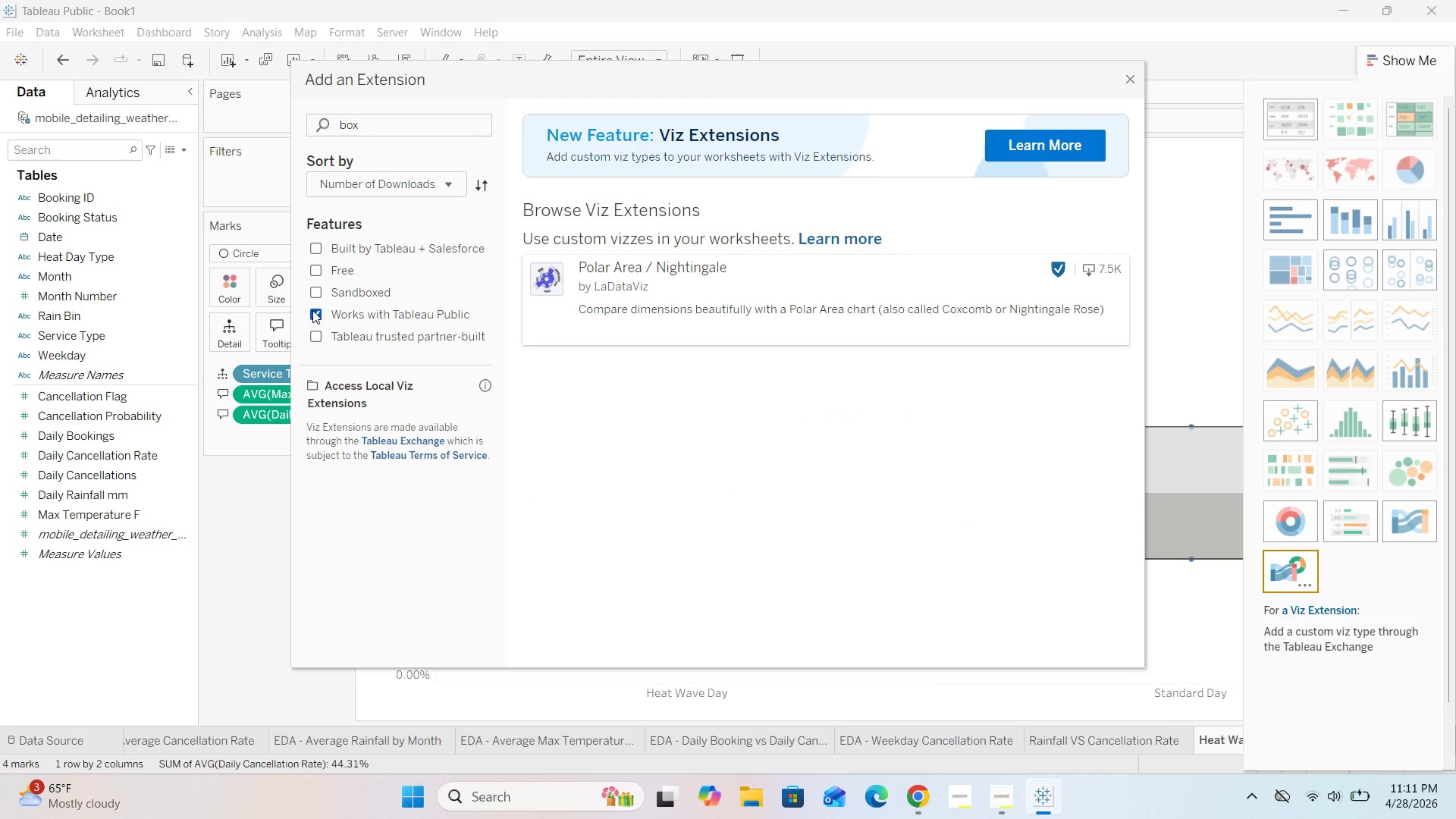 
left_click([312, 310])
 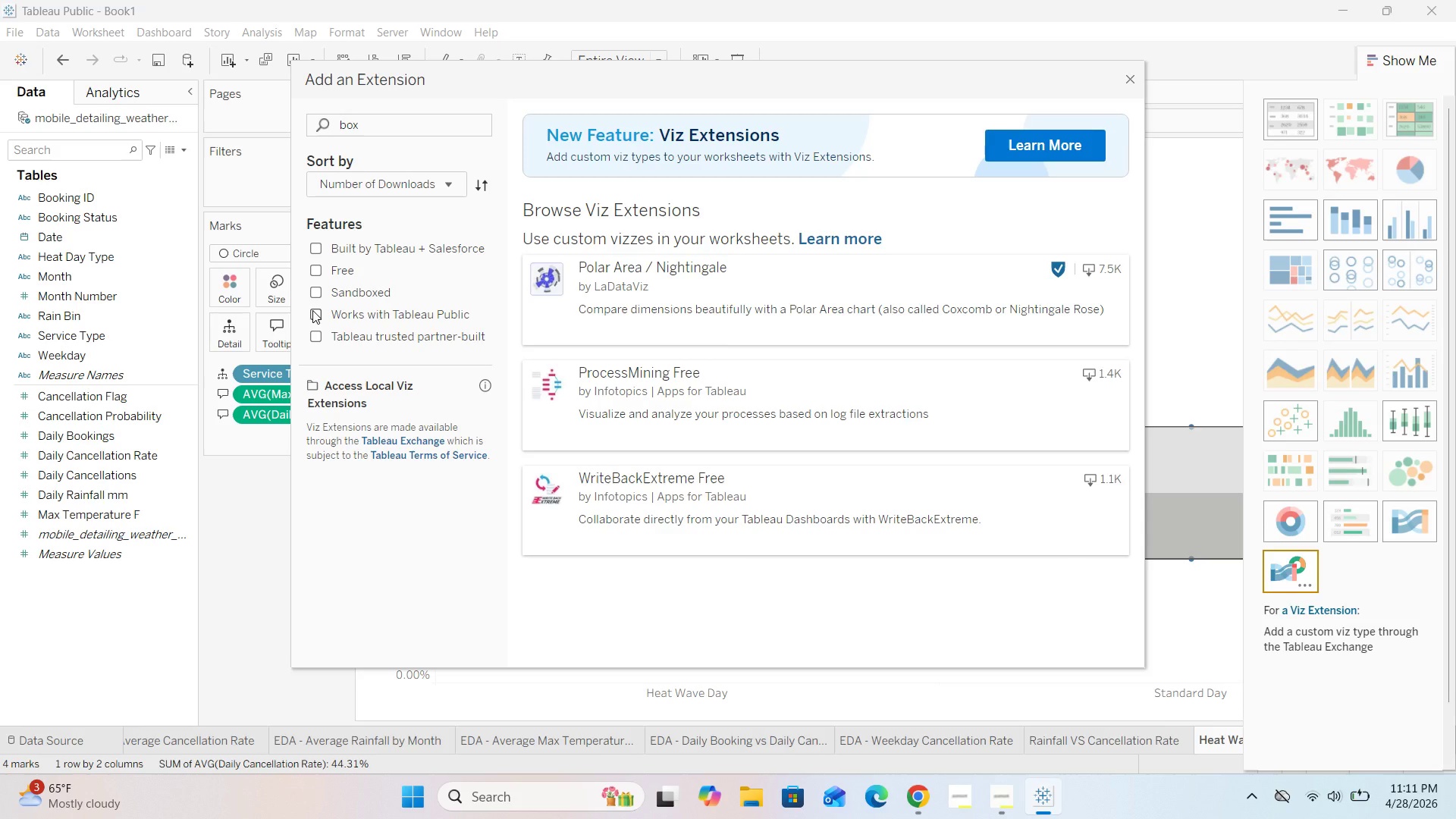 
left_click([315, 309])
 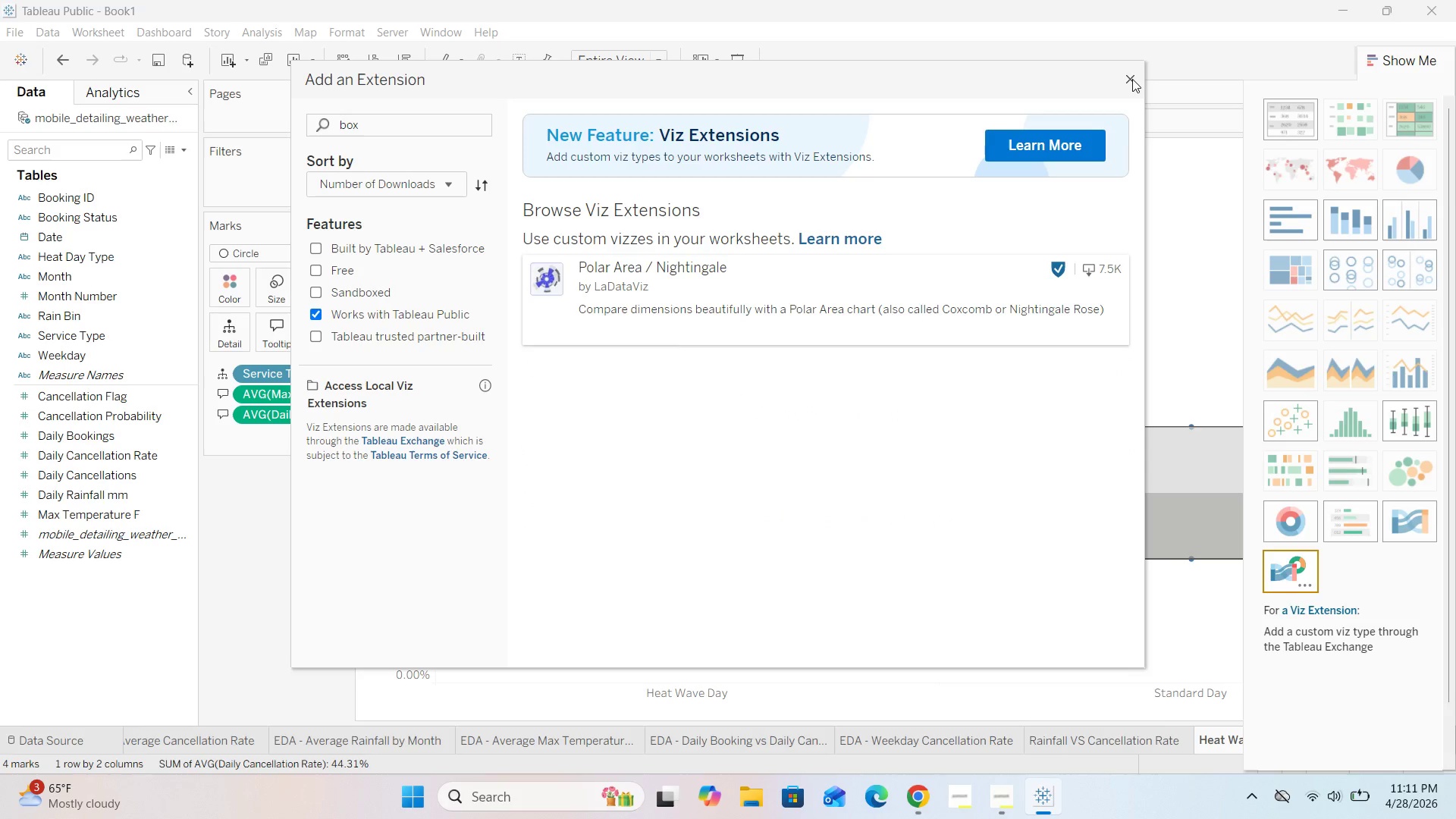 
left_click([1132, 79])
 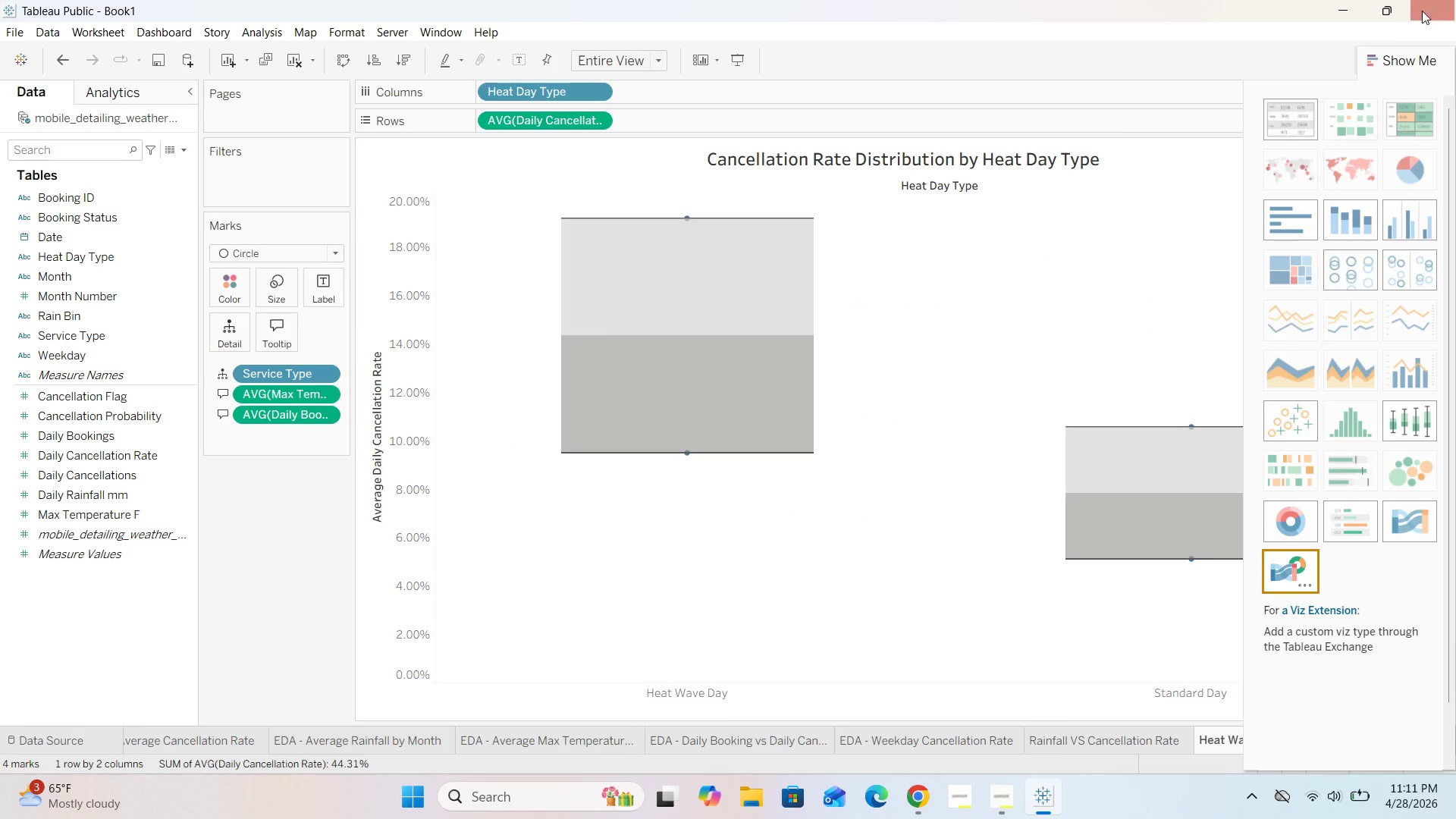 
left_click([1415, 71])
 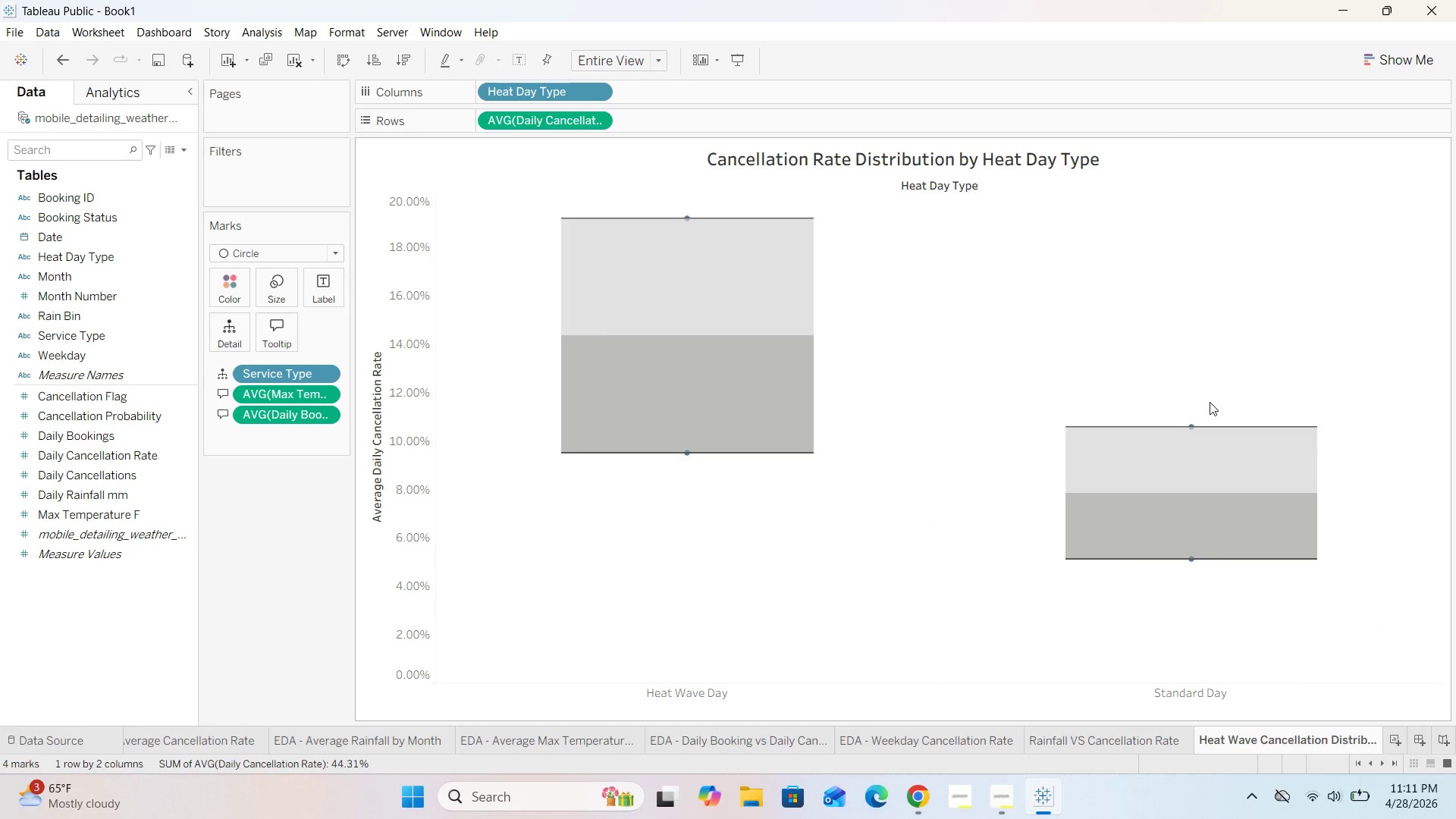 
mouse_move([1104, 498])
 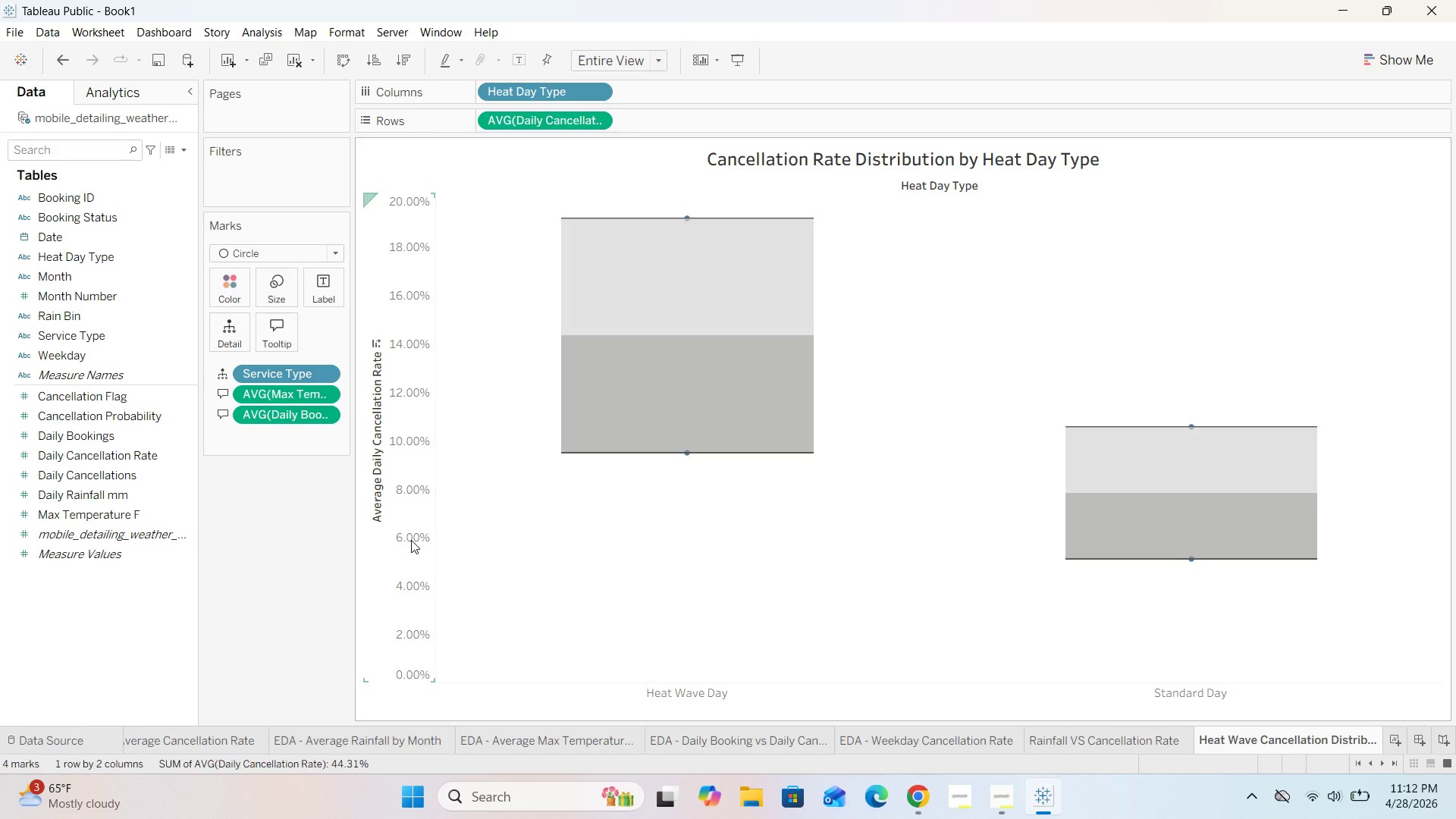 
wait(47.74)
 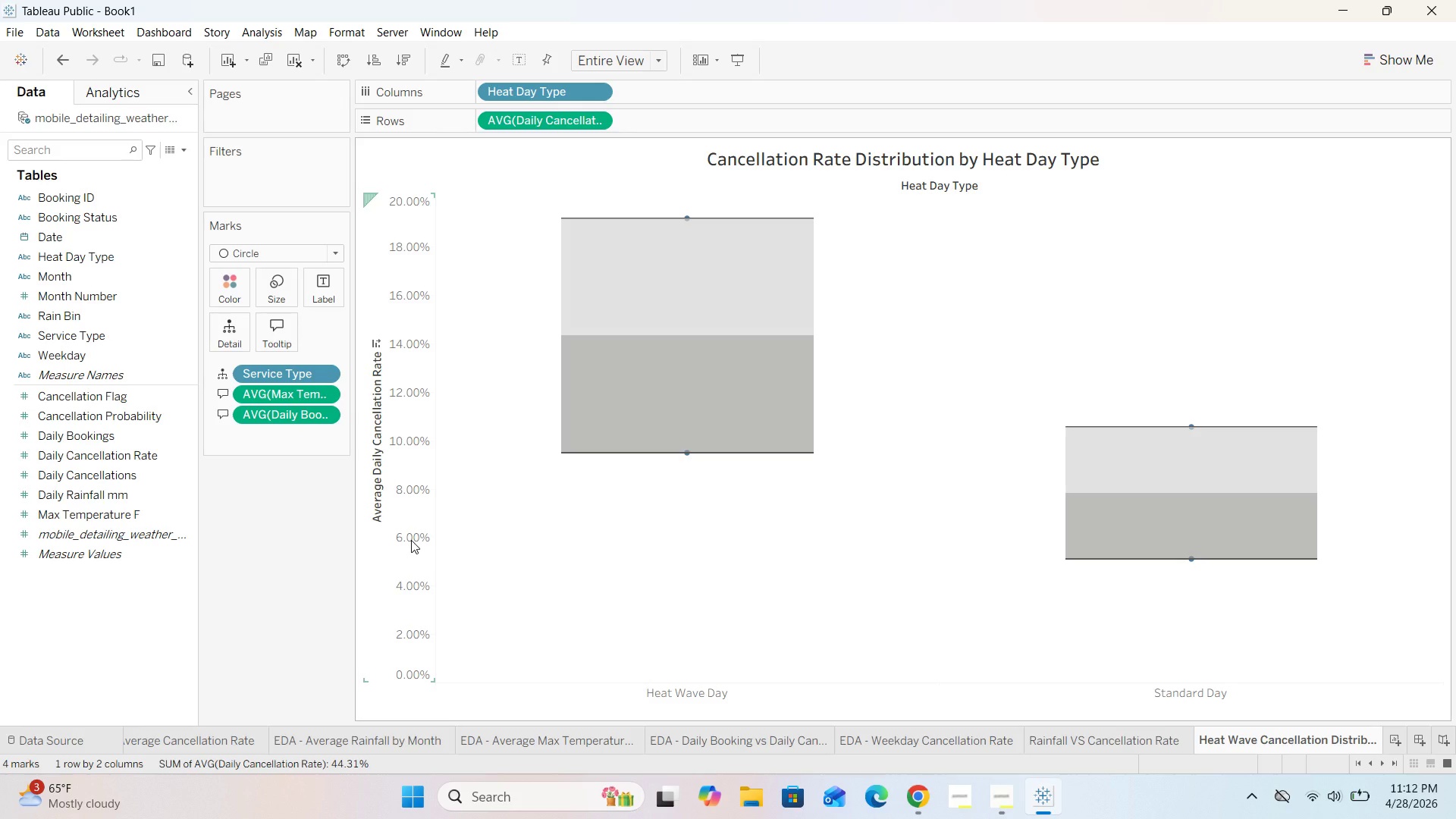 
scroll: coordinate [736, 585], scroll_direction: down, amount: 1.0
 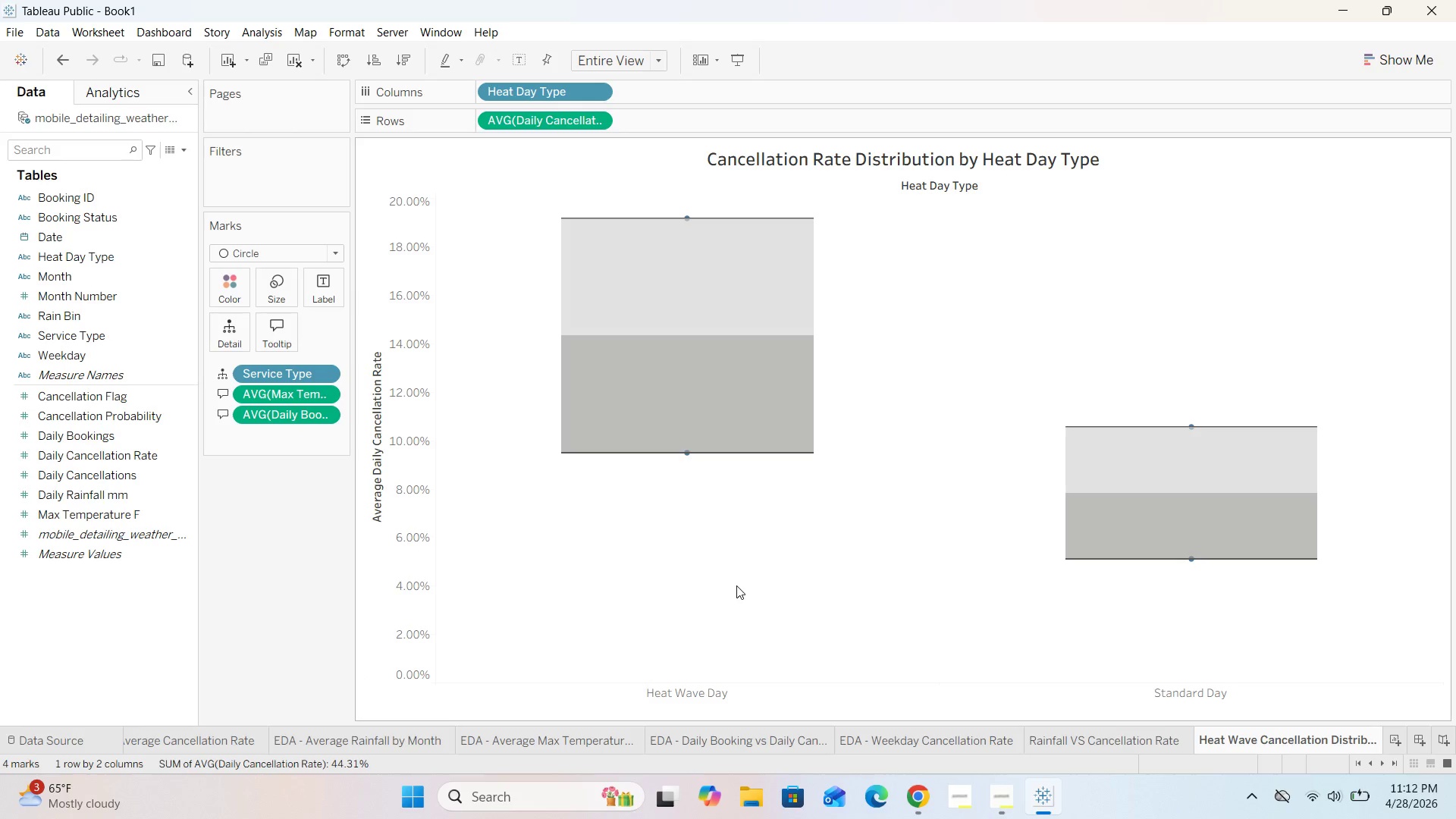 
wait(33.8)
 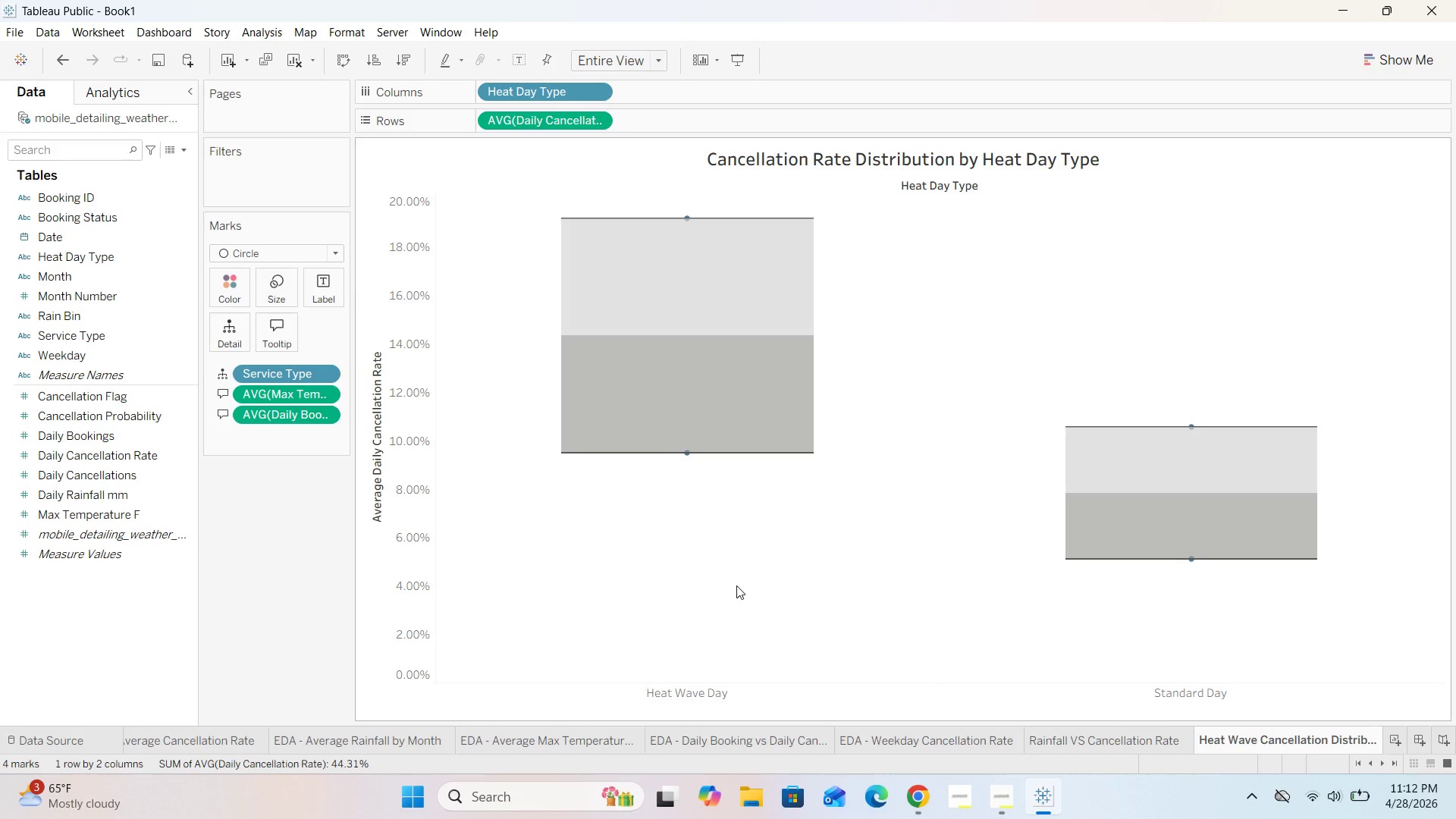 
left_click_drag(start_coordinate=[99, 337], to_coordinate=[240, 296])
 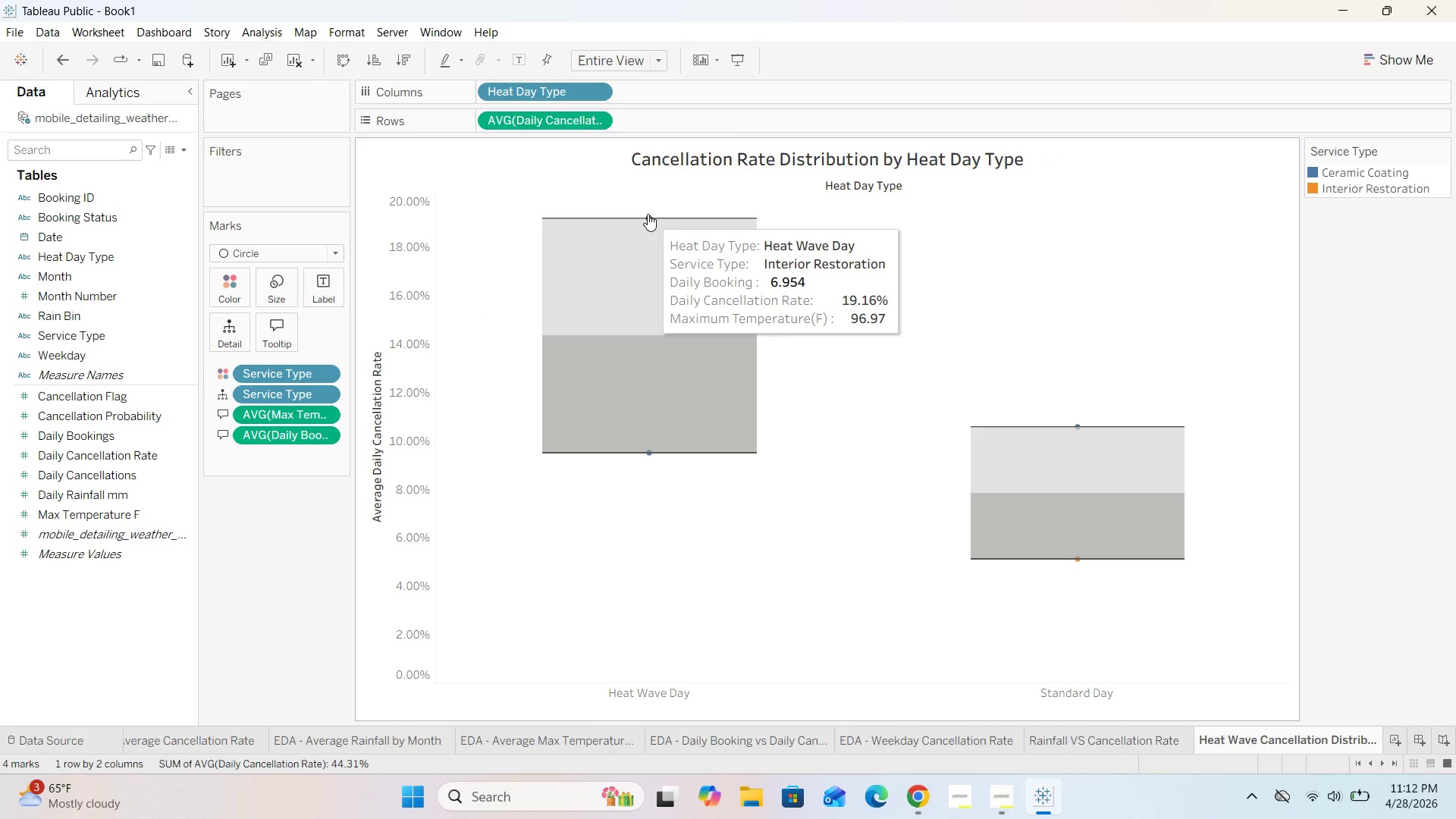 
wait(5.8)
 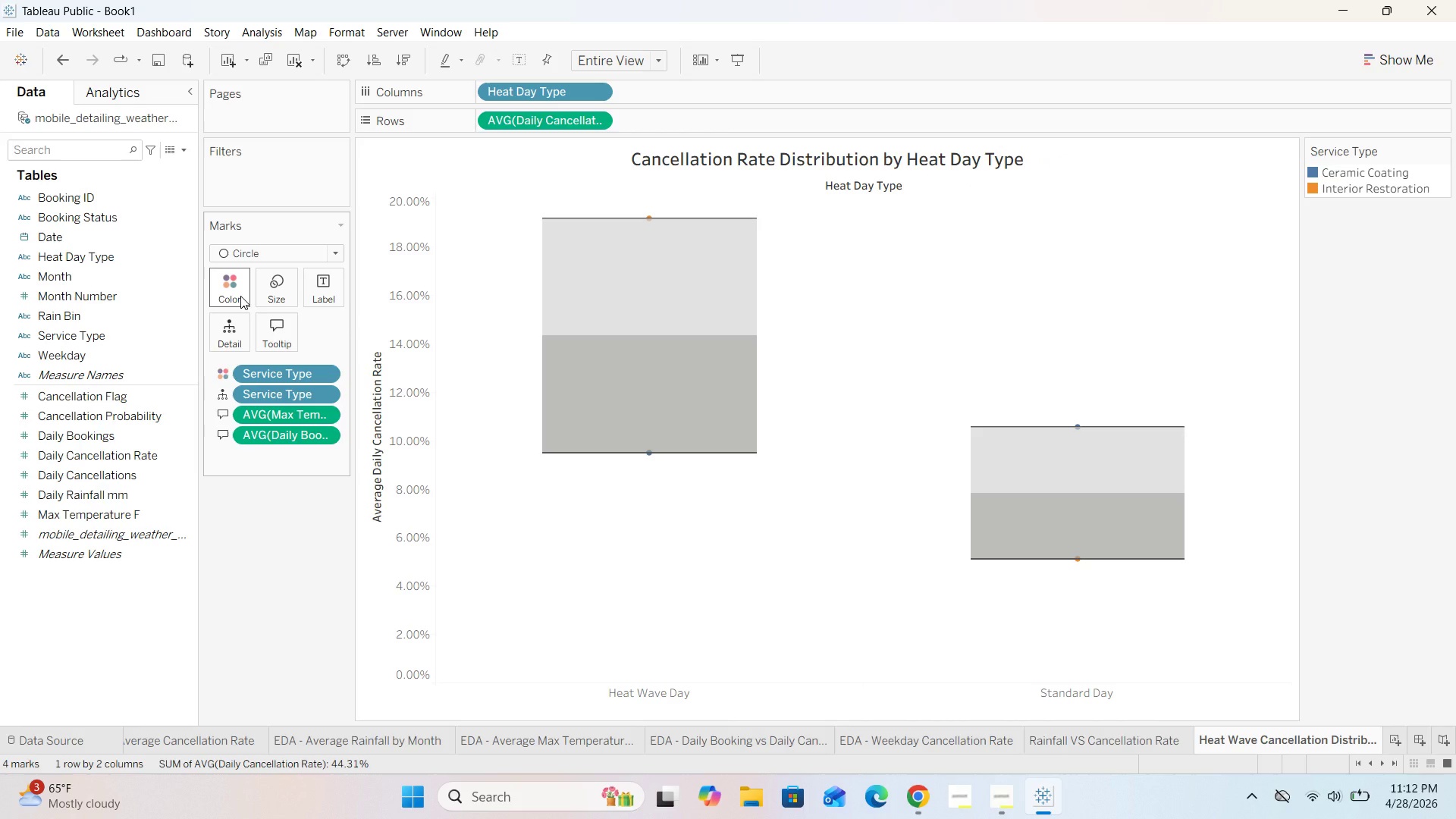 
left_click([275, 285])
 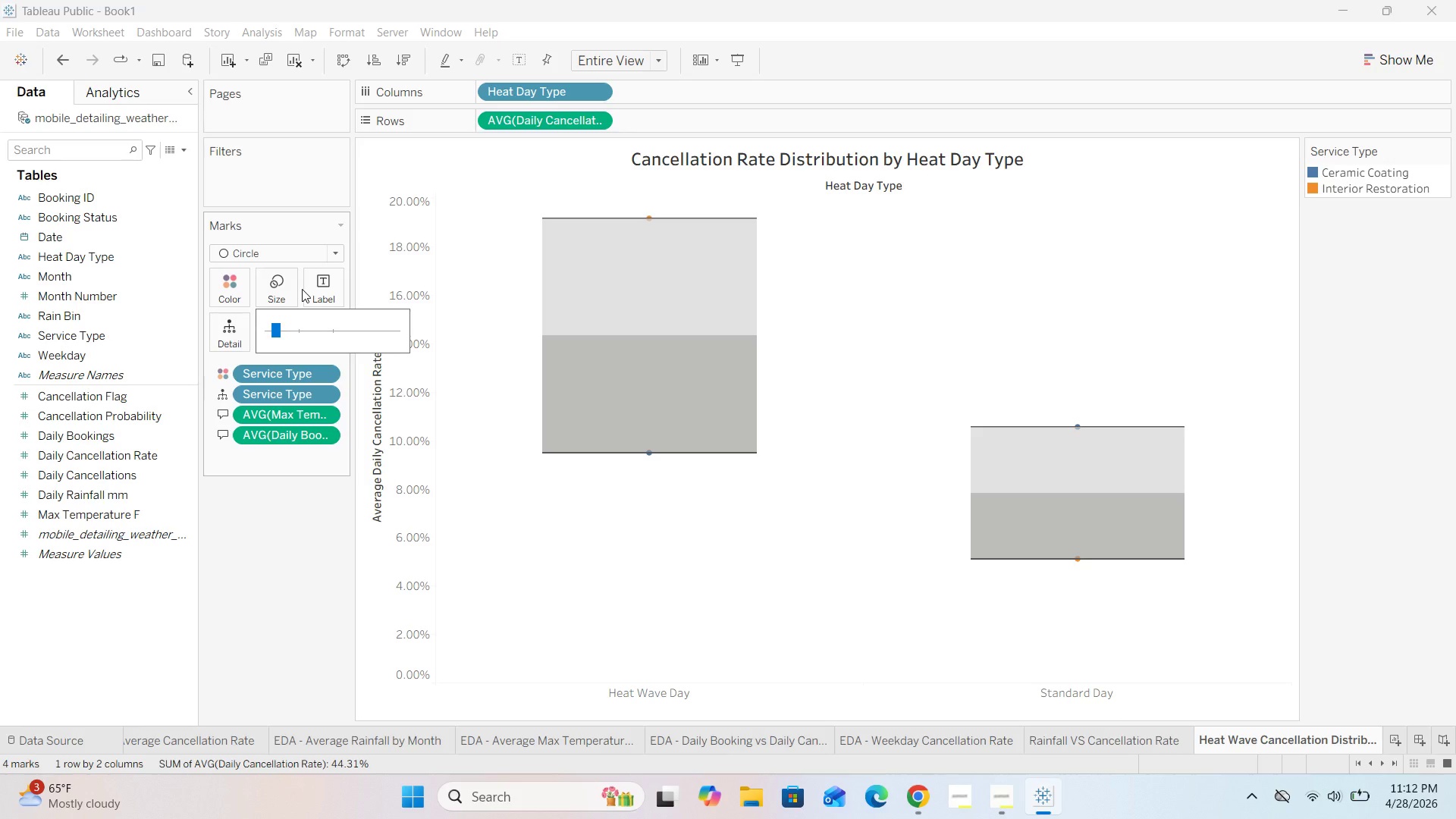 
left_click([306, 320])
 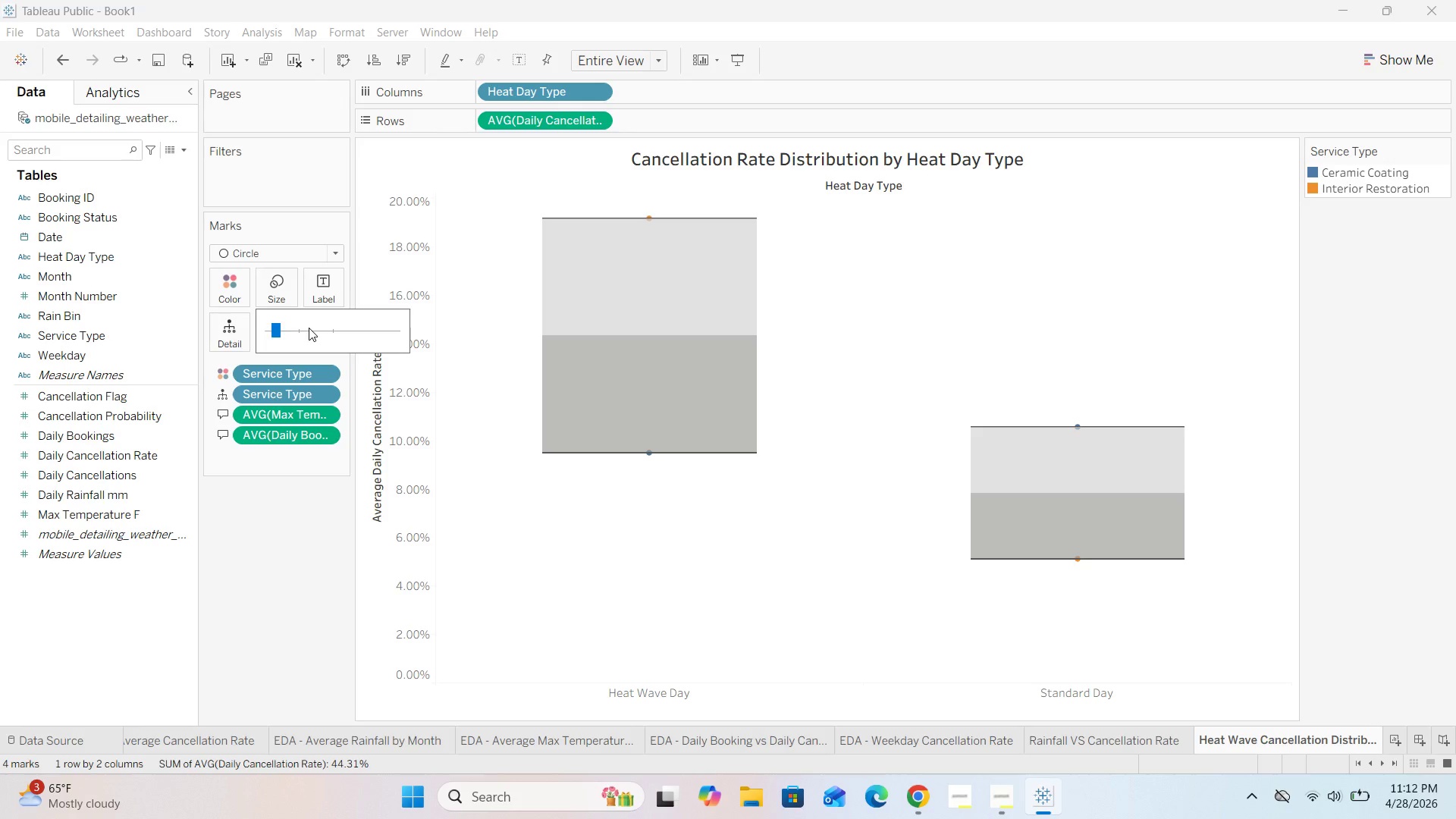 
left_click([309, 328])
 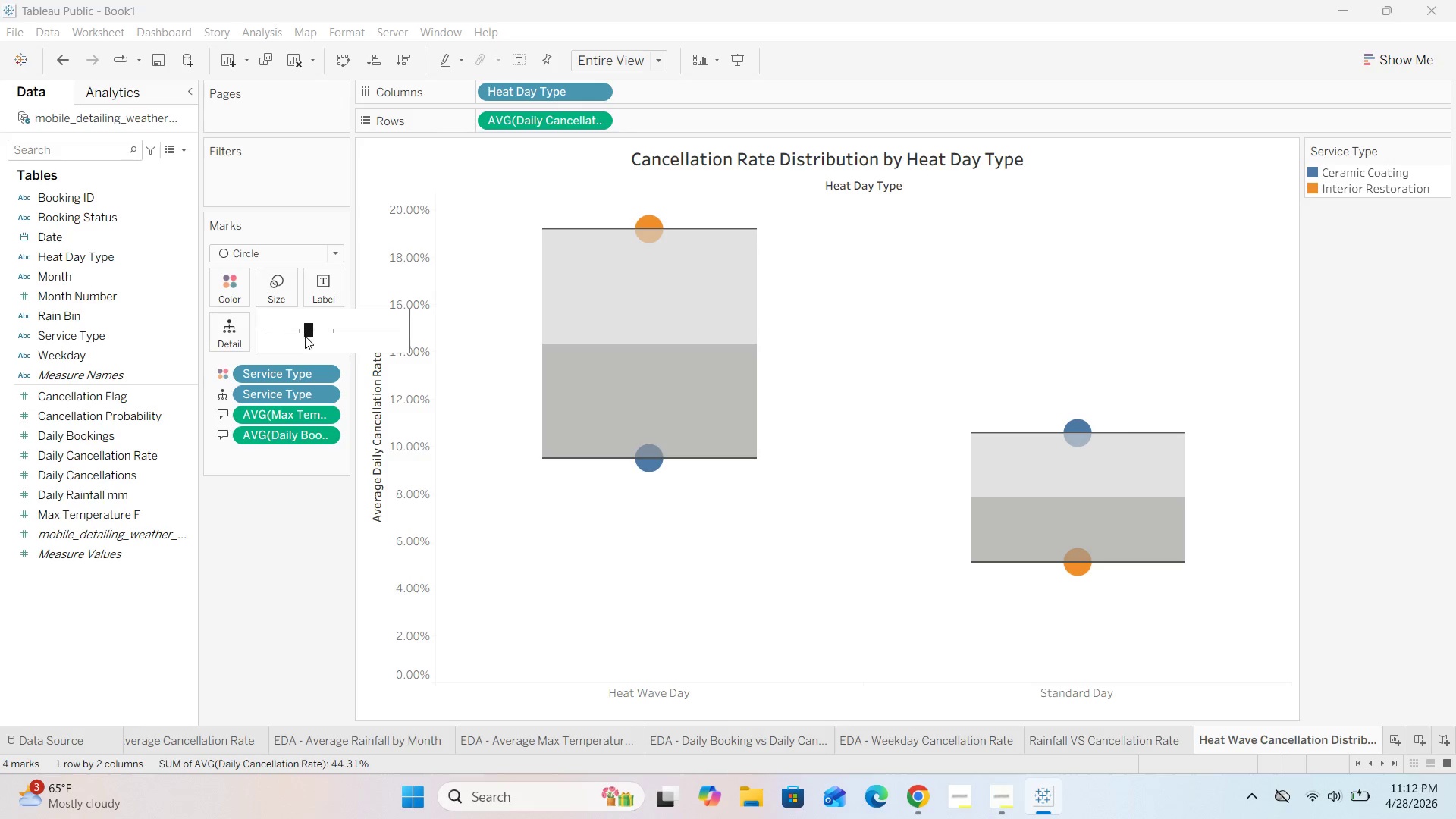 
left_click([302, 330])
 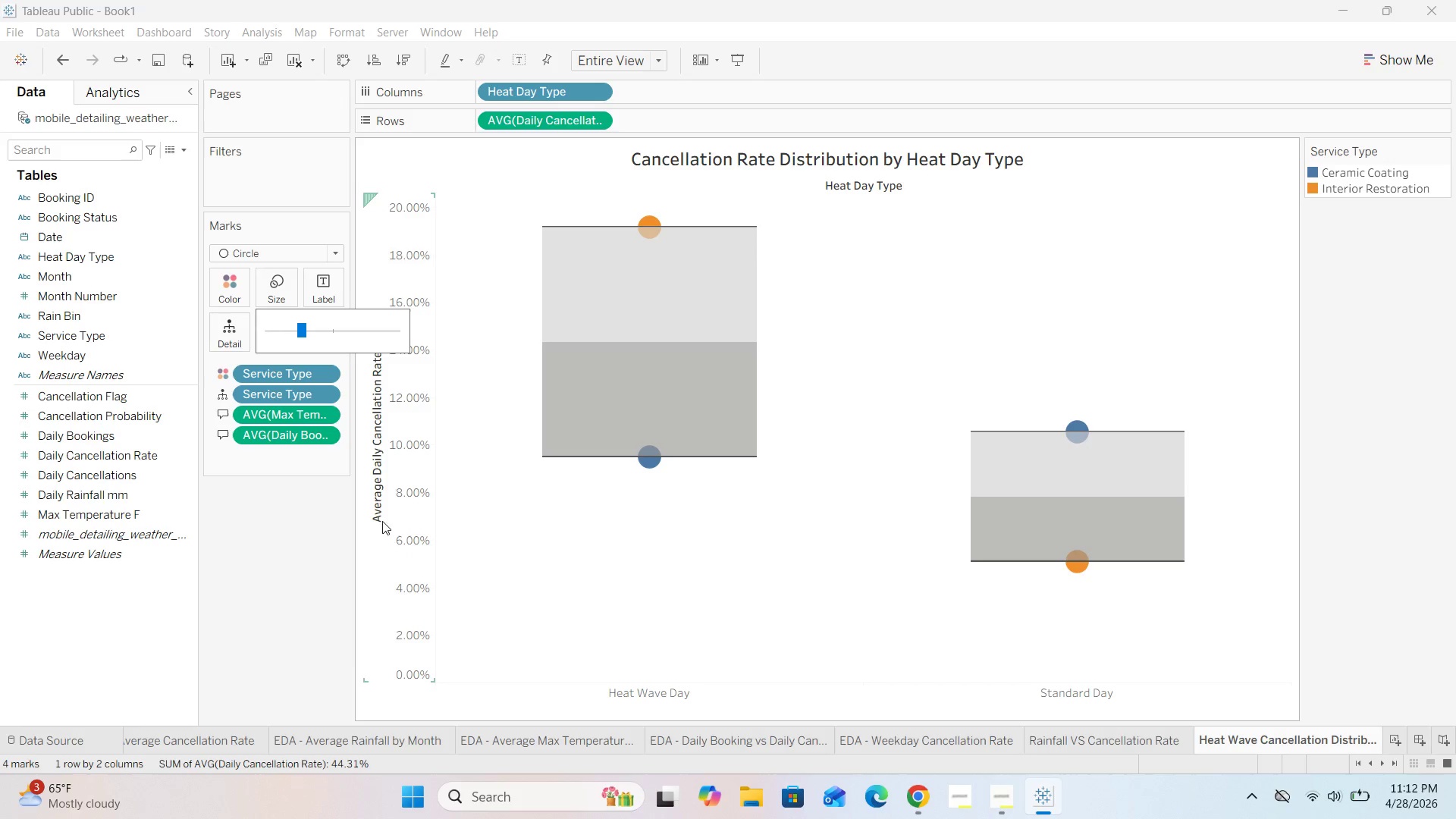 
left_click([314, 573])
 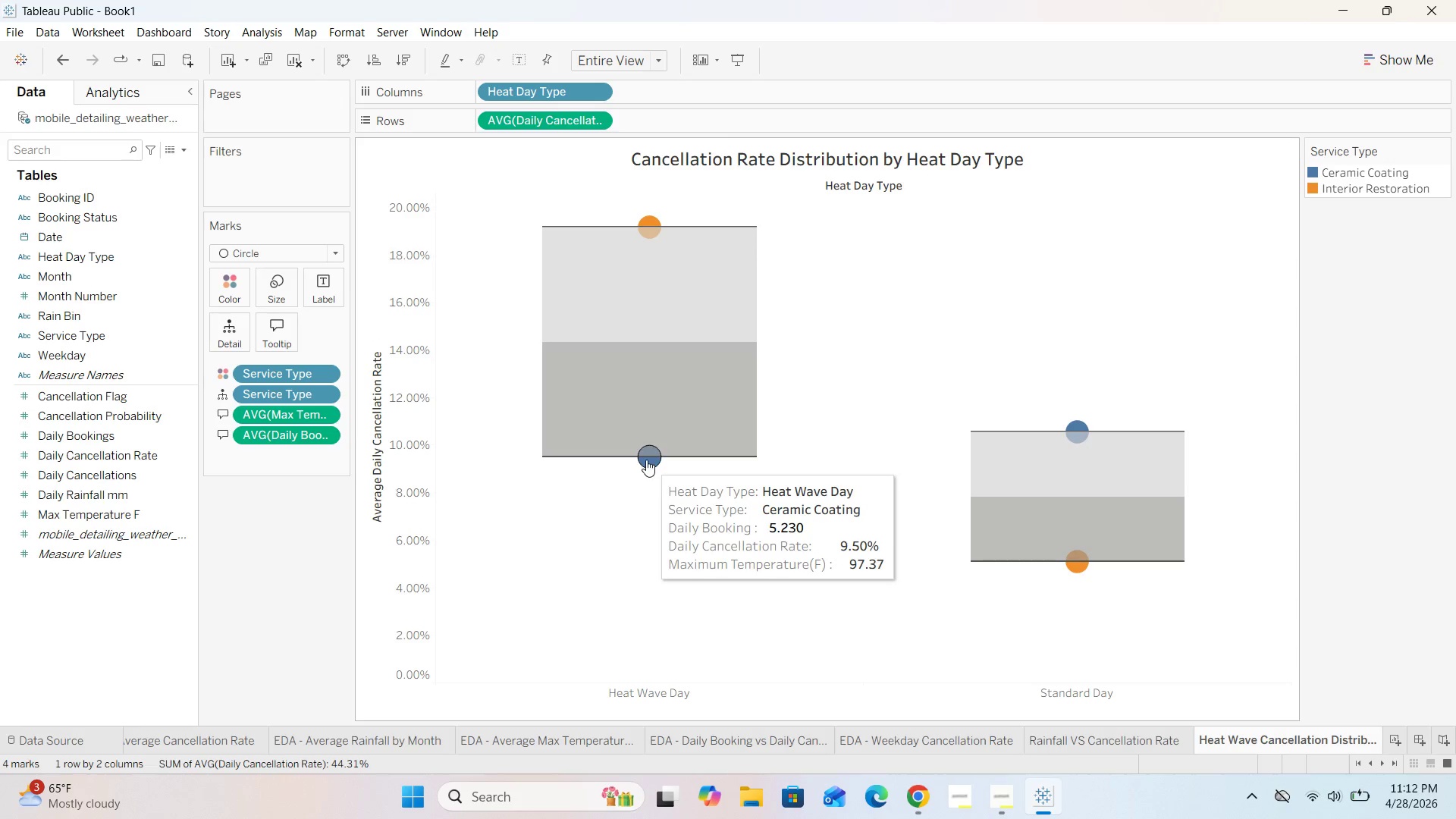 
left_click([339, 253])
 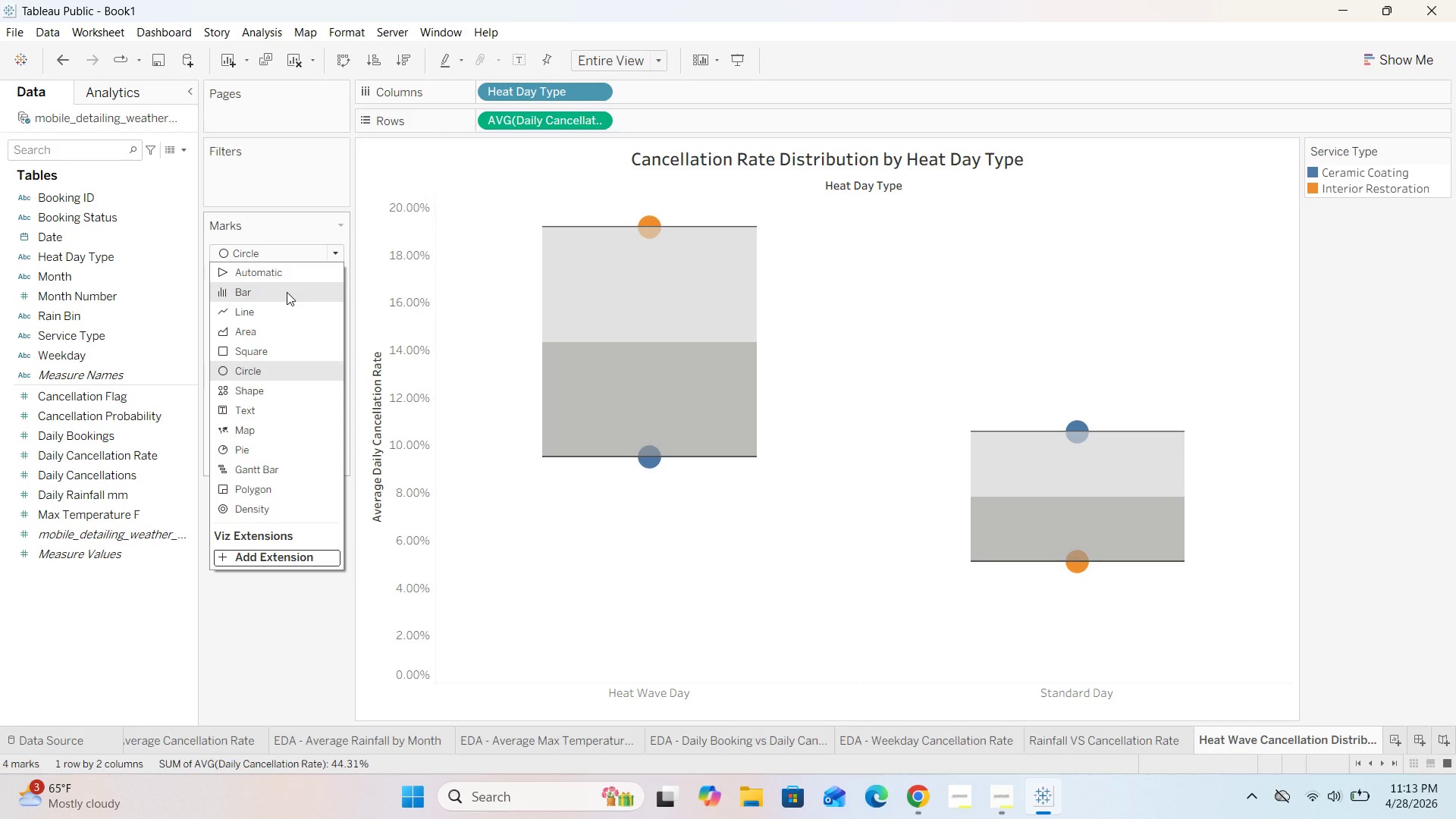 
left_click([287, 292])
 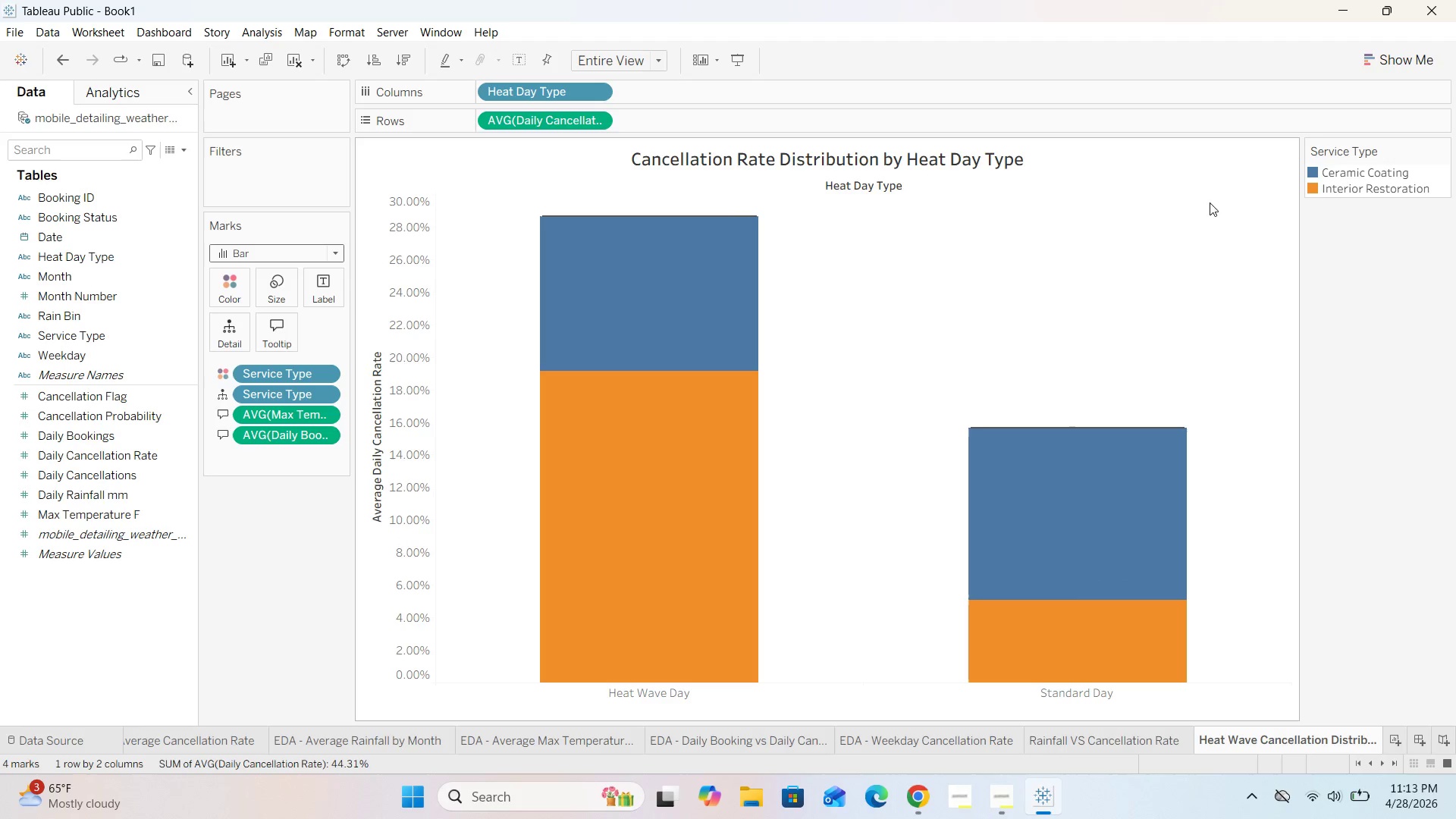 
left_click([1394, 56])
 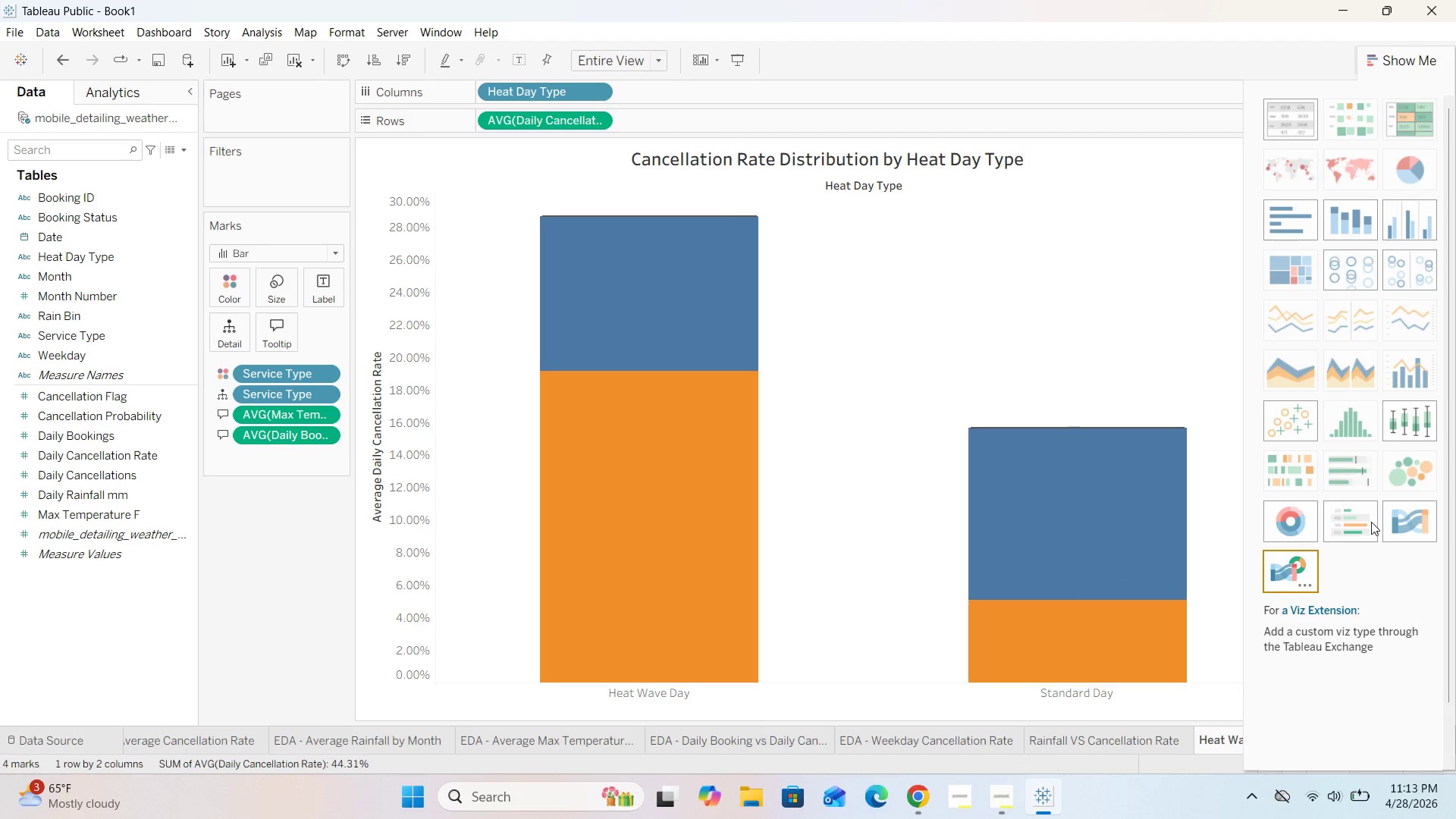 
left_click([1410, 406])
 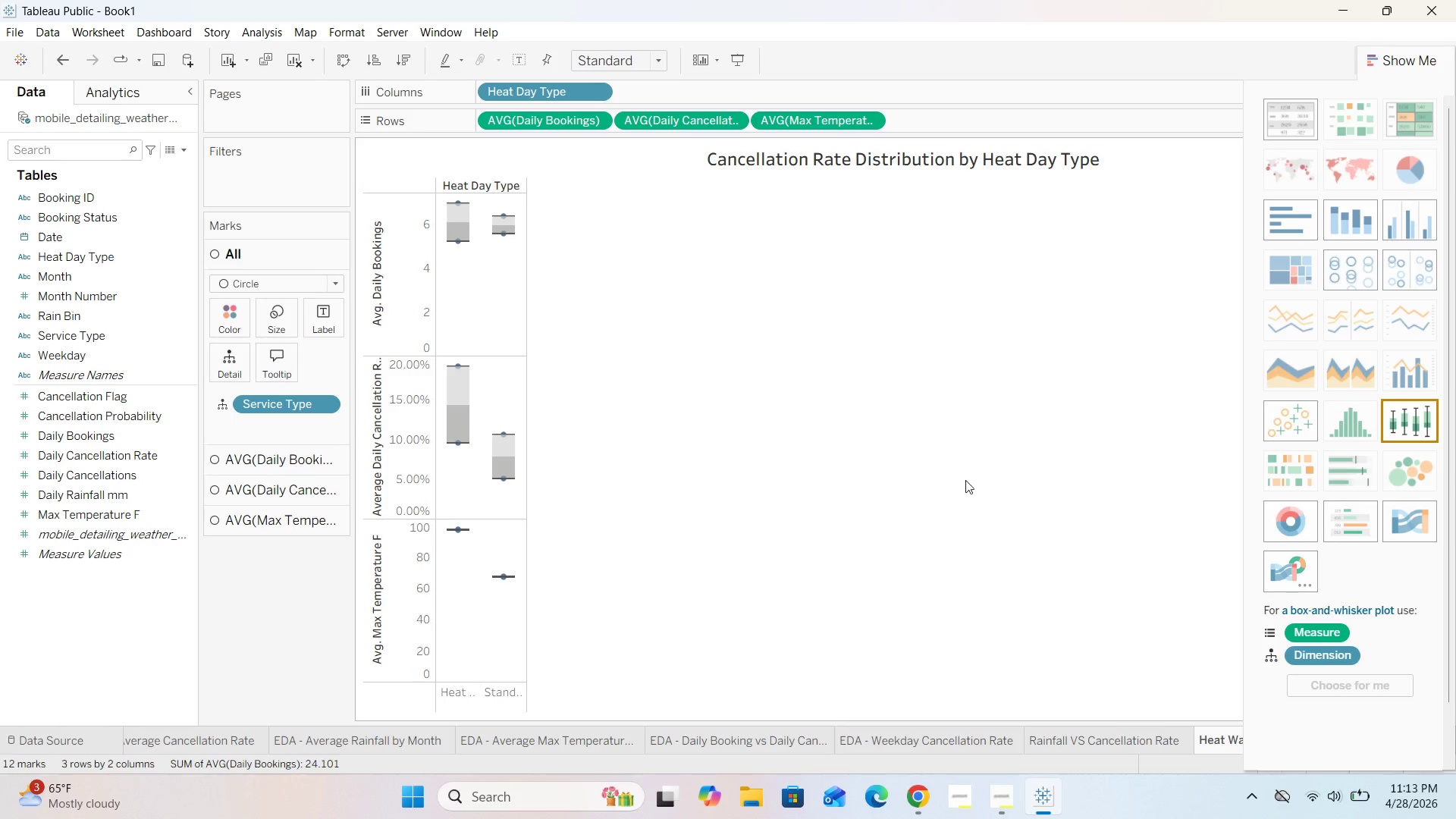 
scroll: coordinate [1337, 537], scroll_direction: down, amount: 2.0
 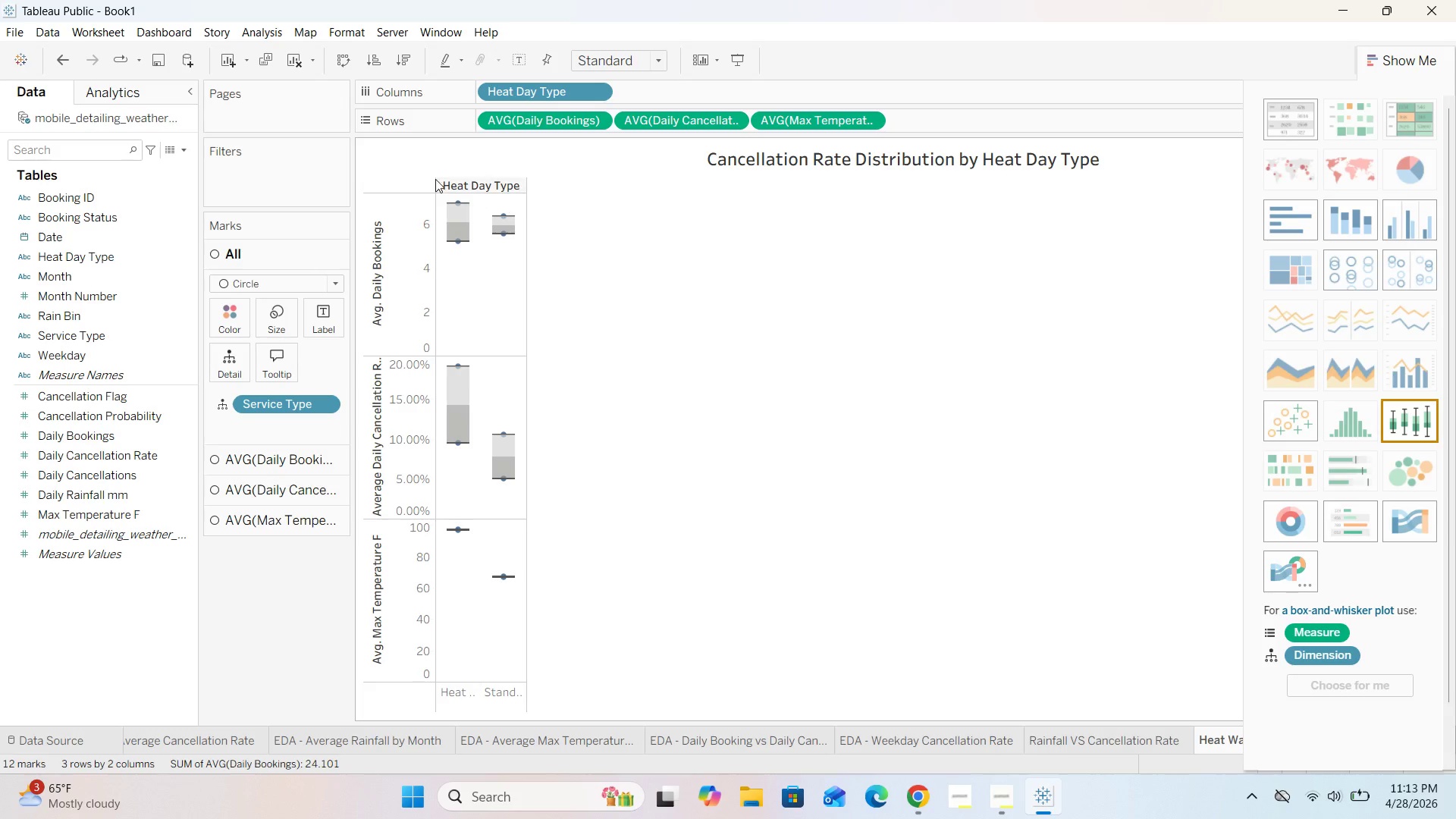 
left_click([739, 301])
 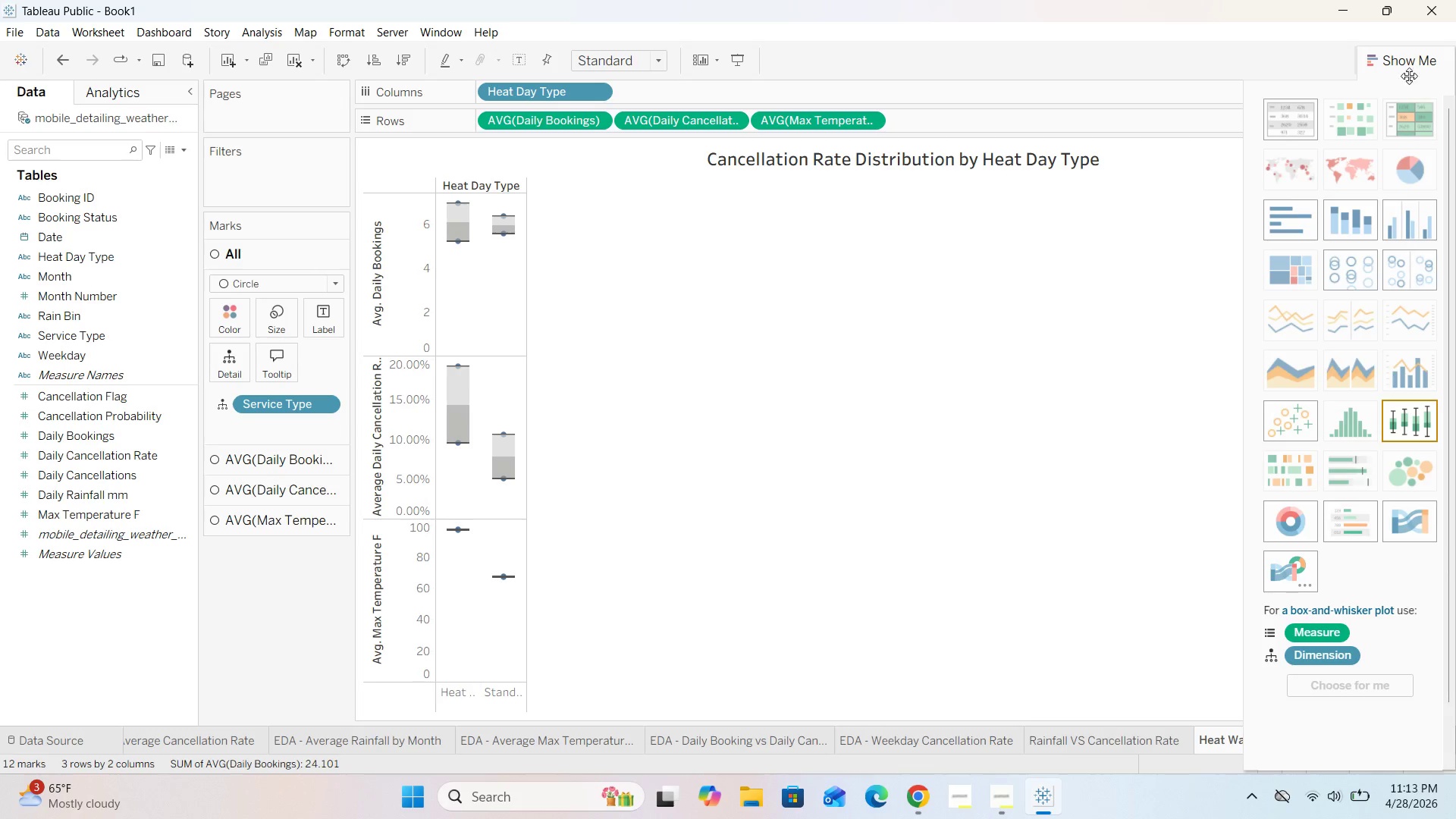 
left_click([1403, 67])
 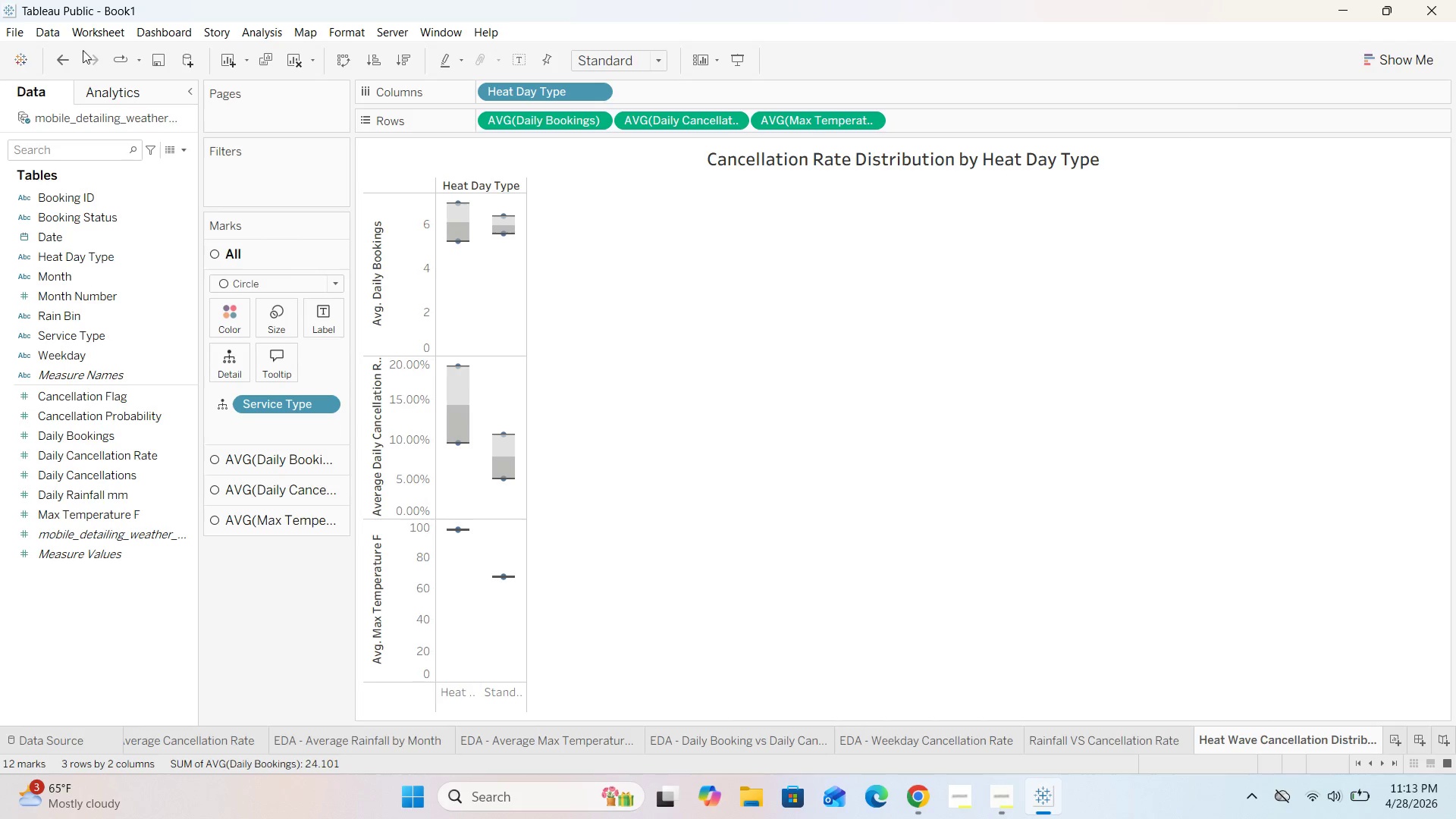 
left_click([49, 58])
 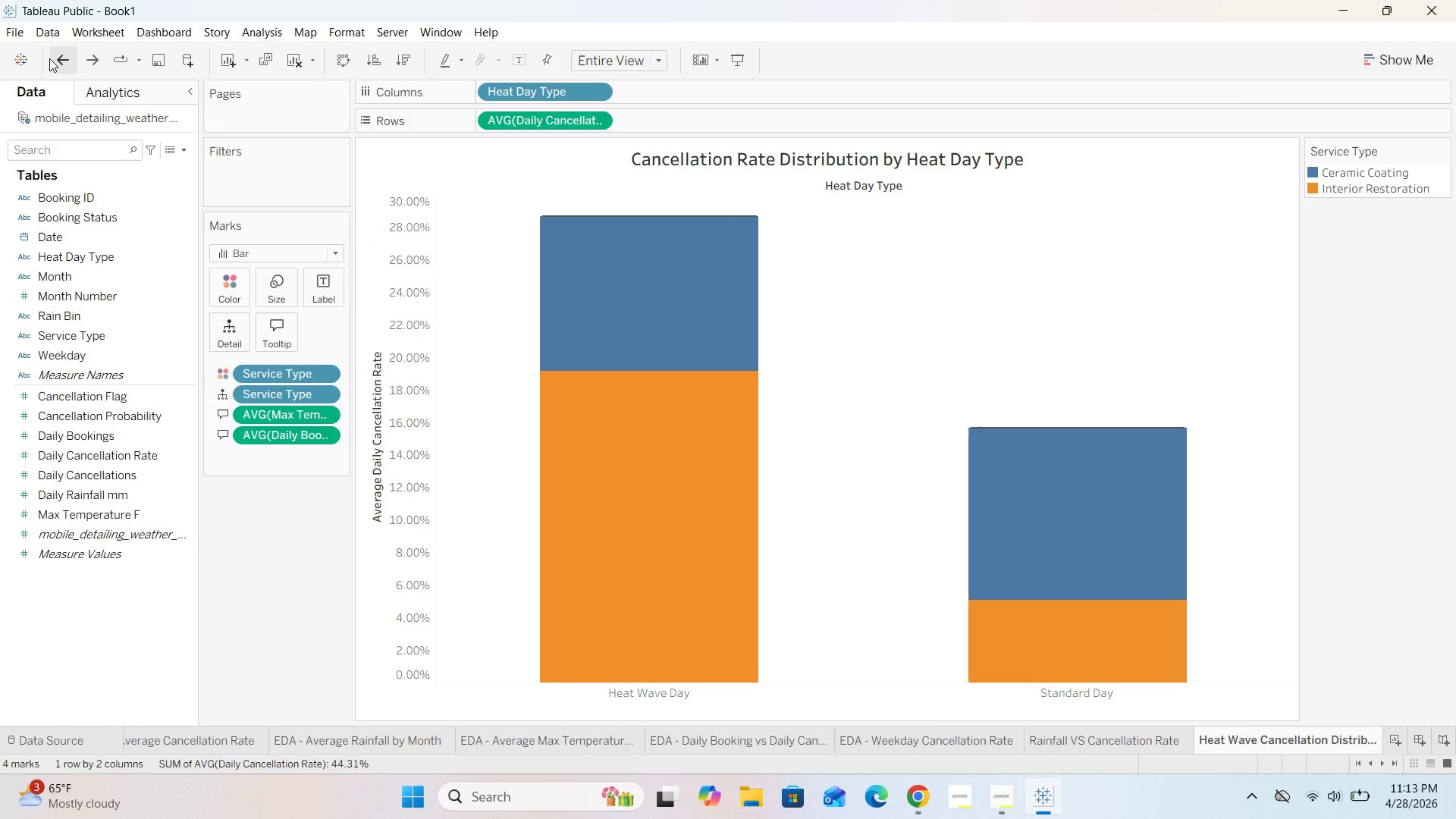 
left_click([49, 58])
 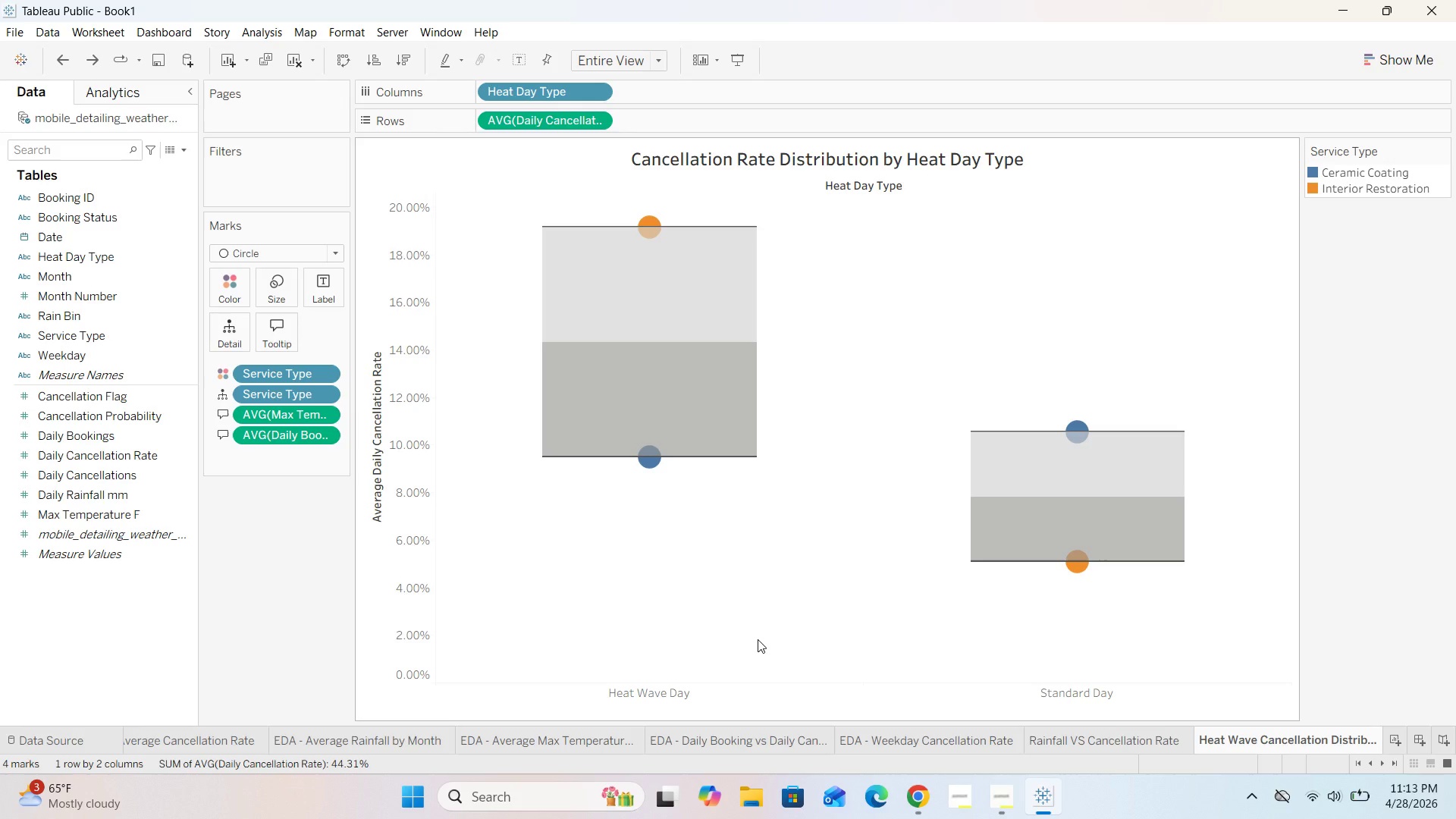 
wait(40.41)
 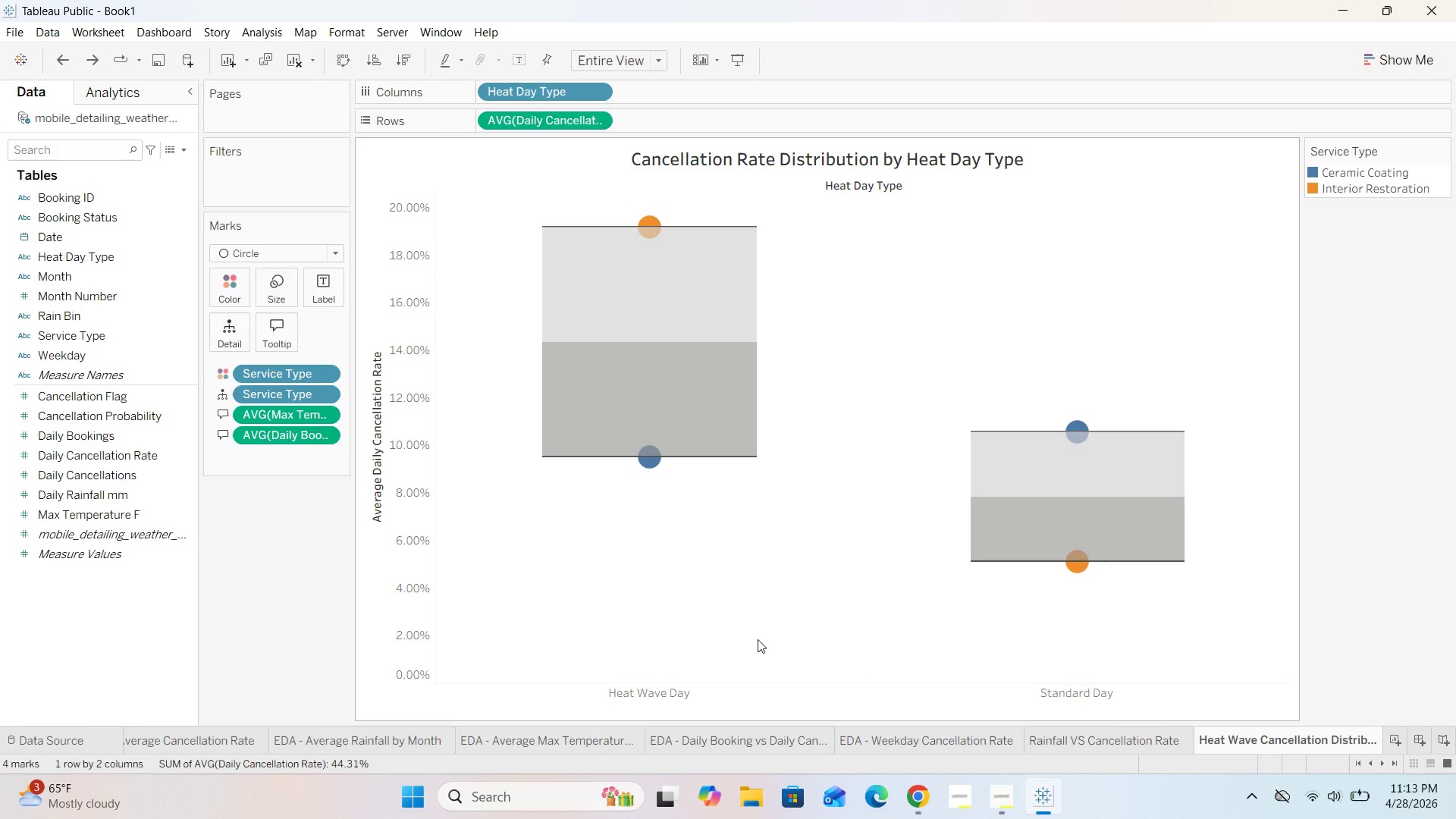 
left_click([982, 725])